 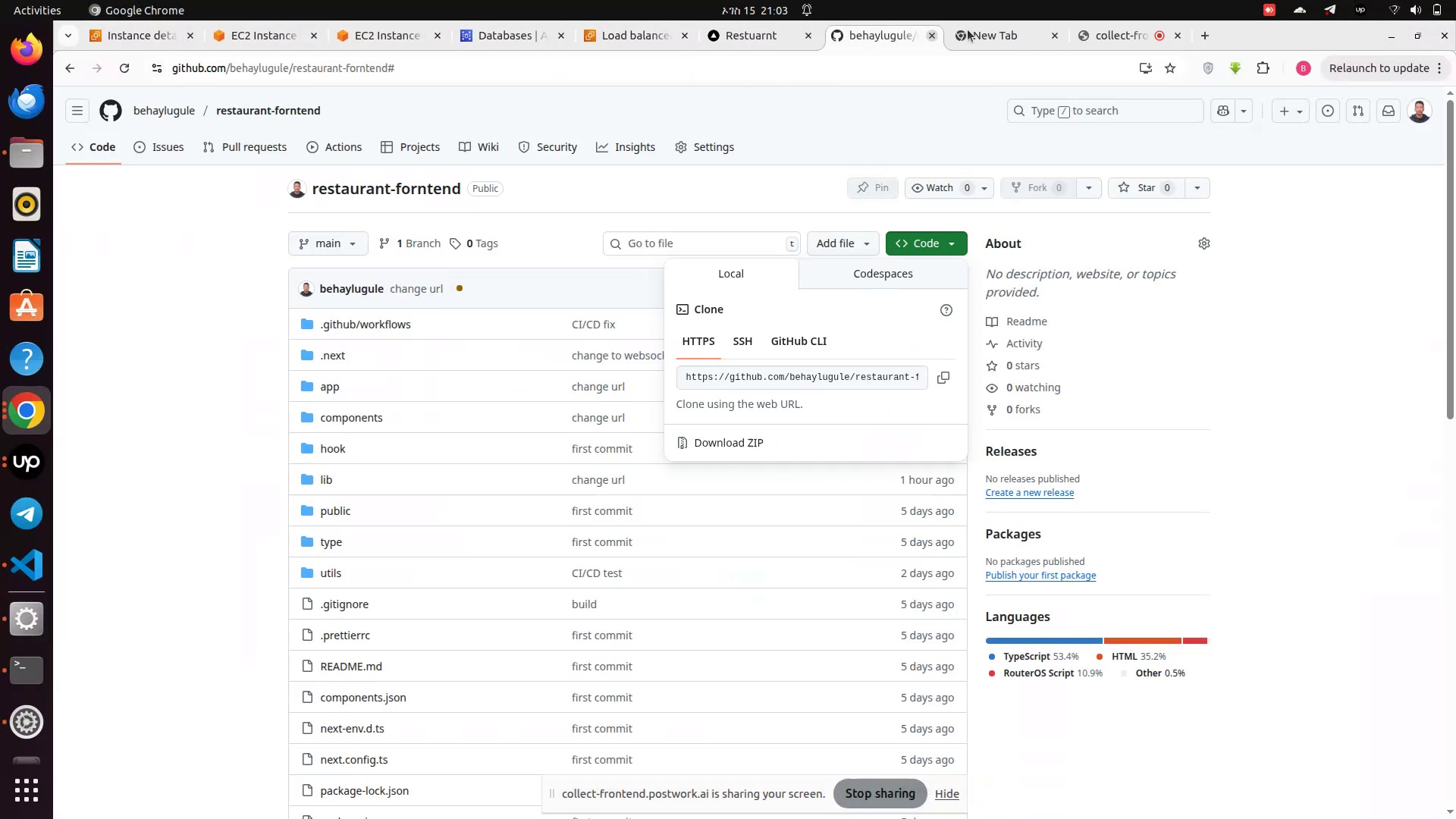 
left_click([989, 29])
 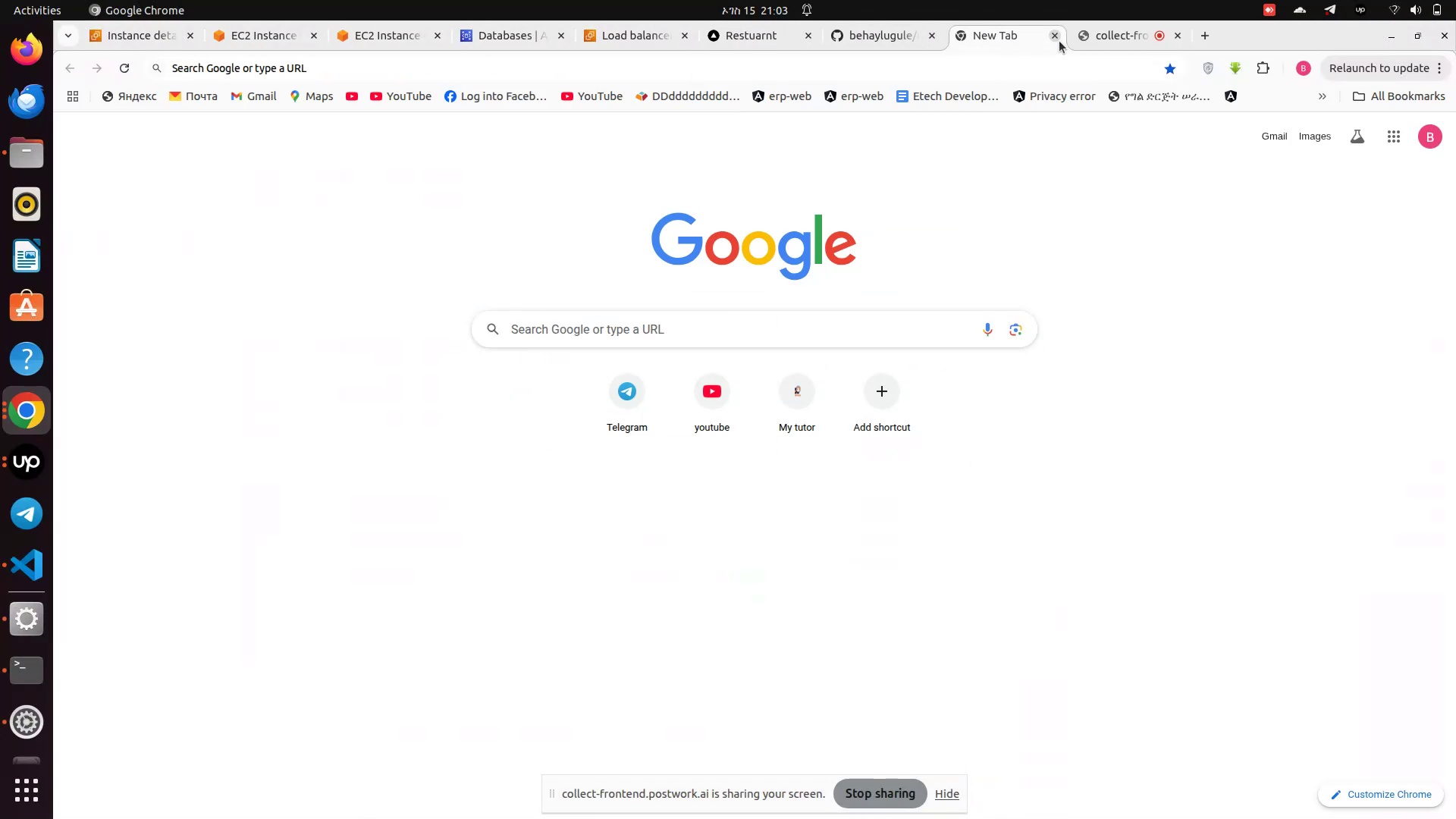 
left_click([1059, 41])
 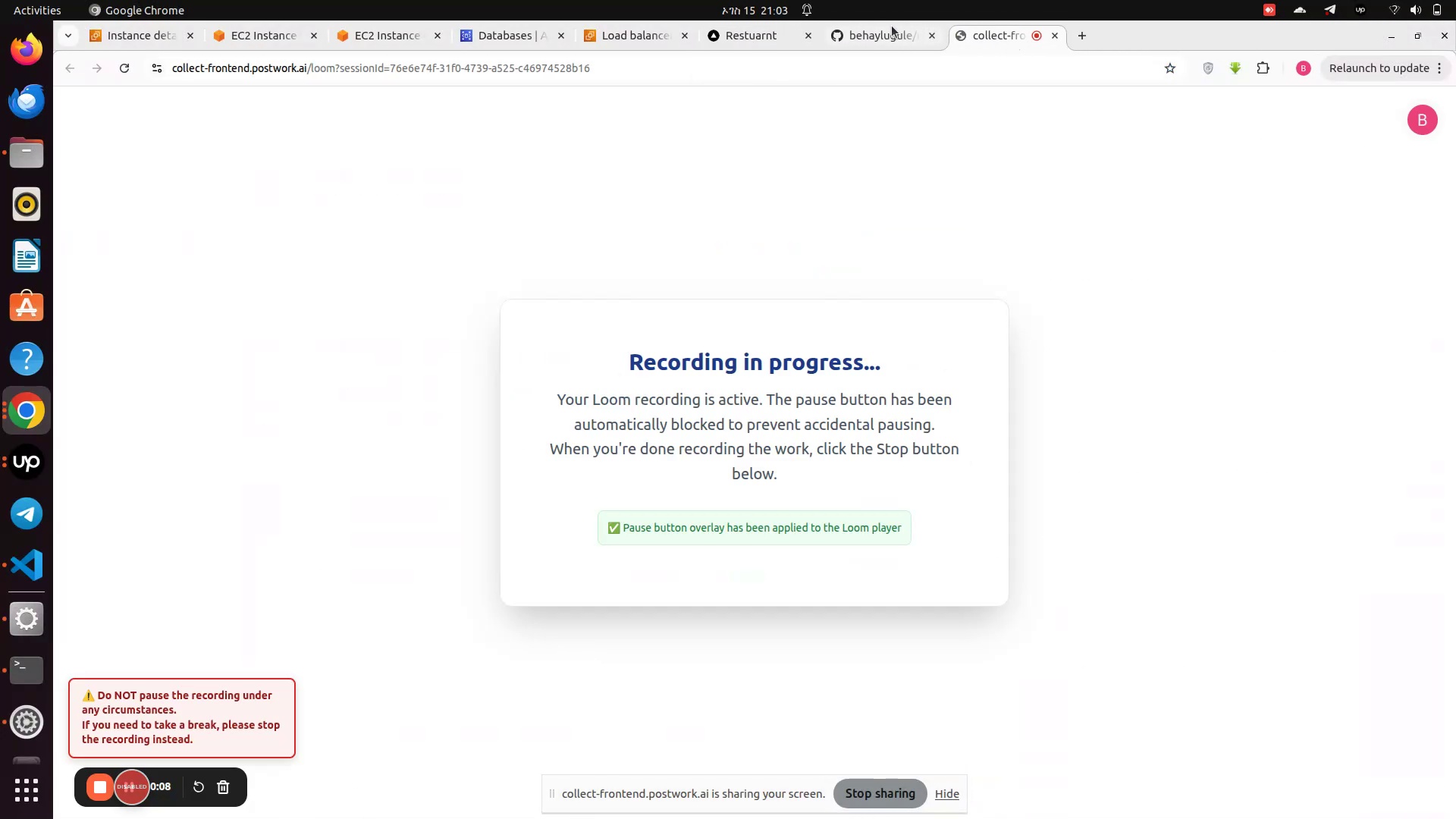 
left_click([863, 33])
 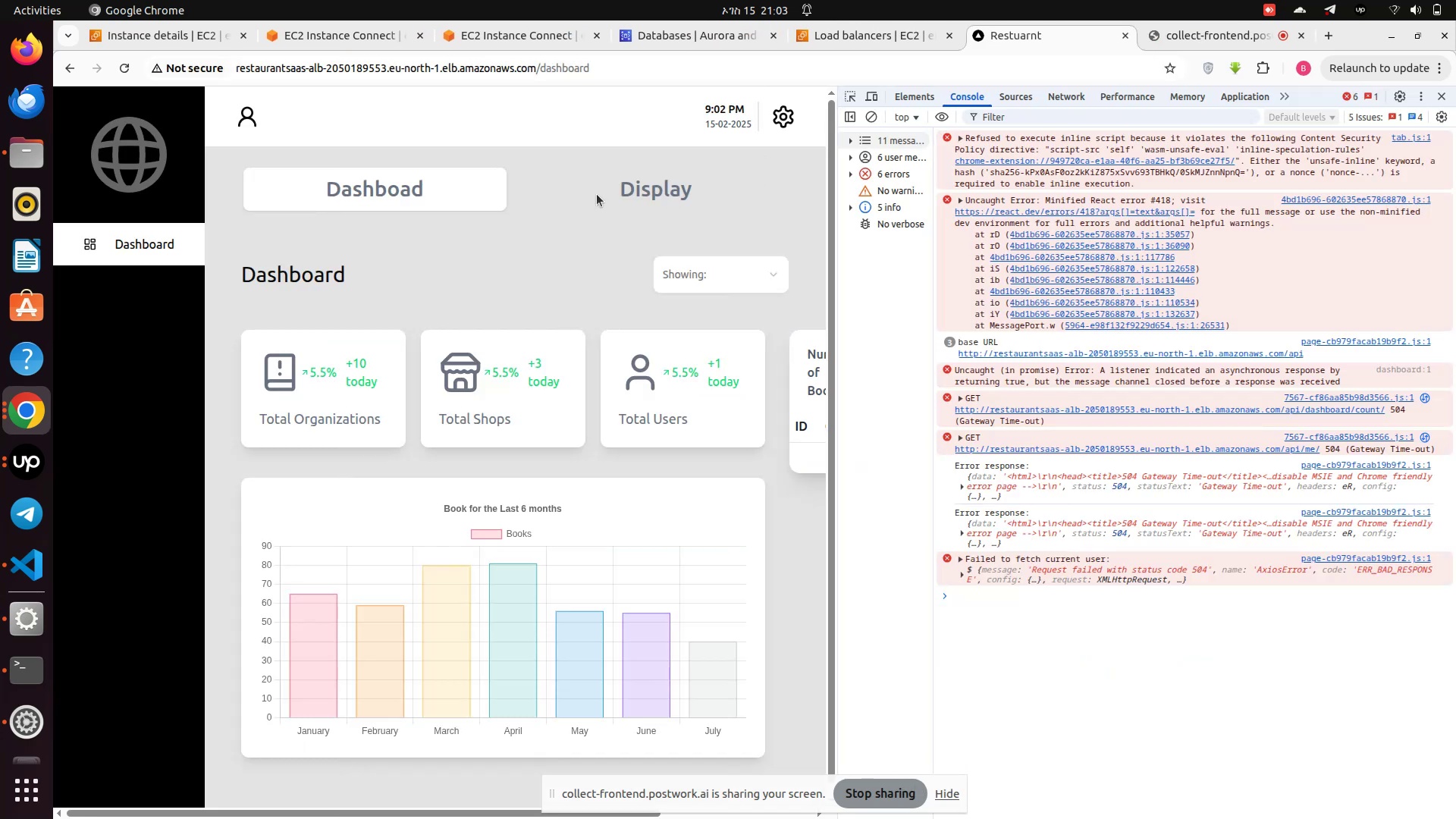 
wait(6.39)
 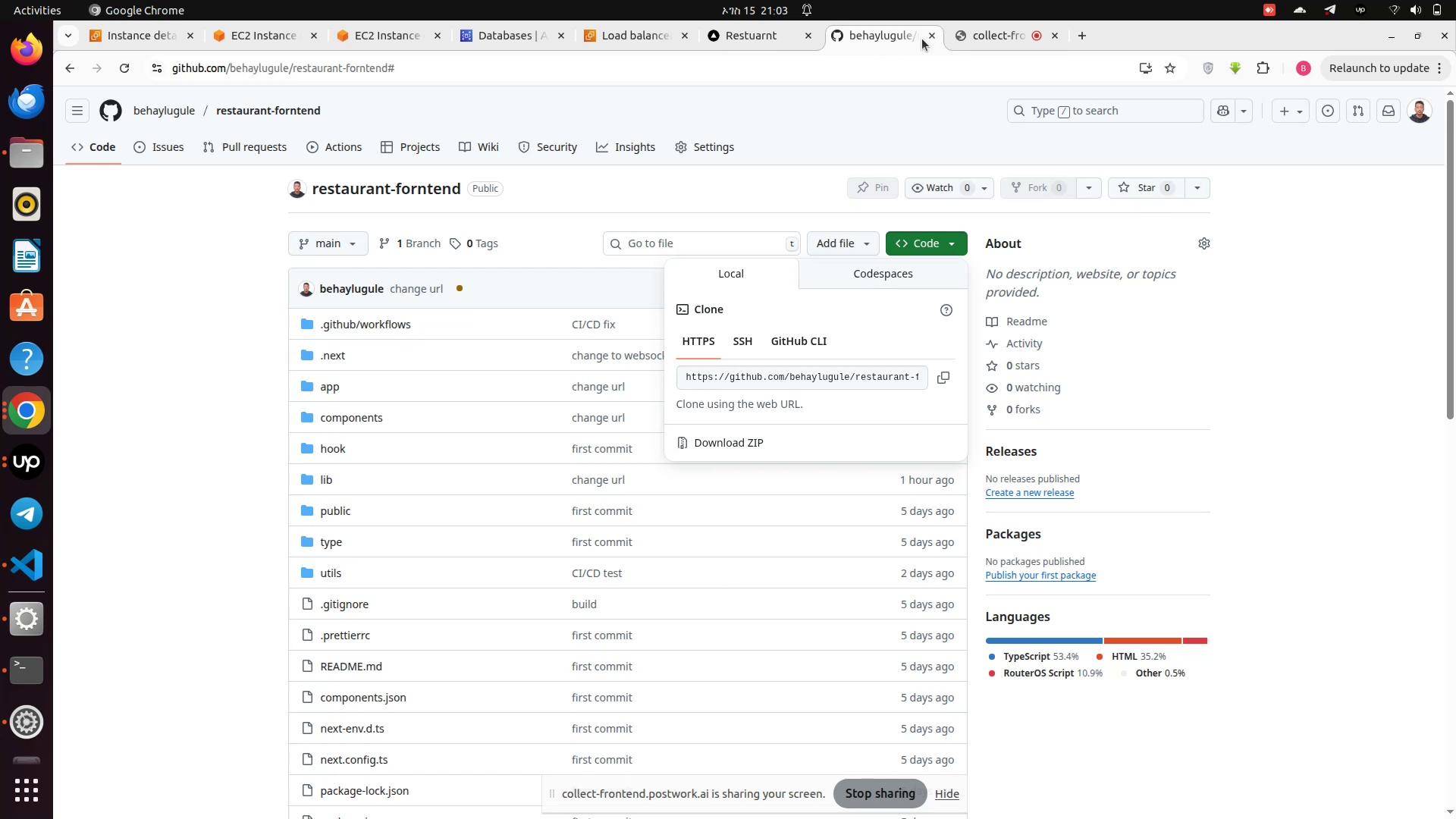 
left_click([126, 67])
 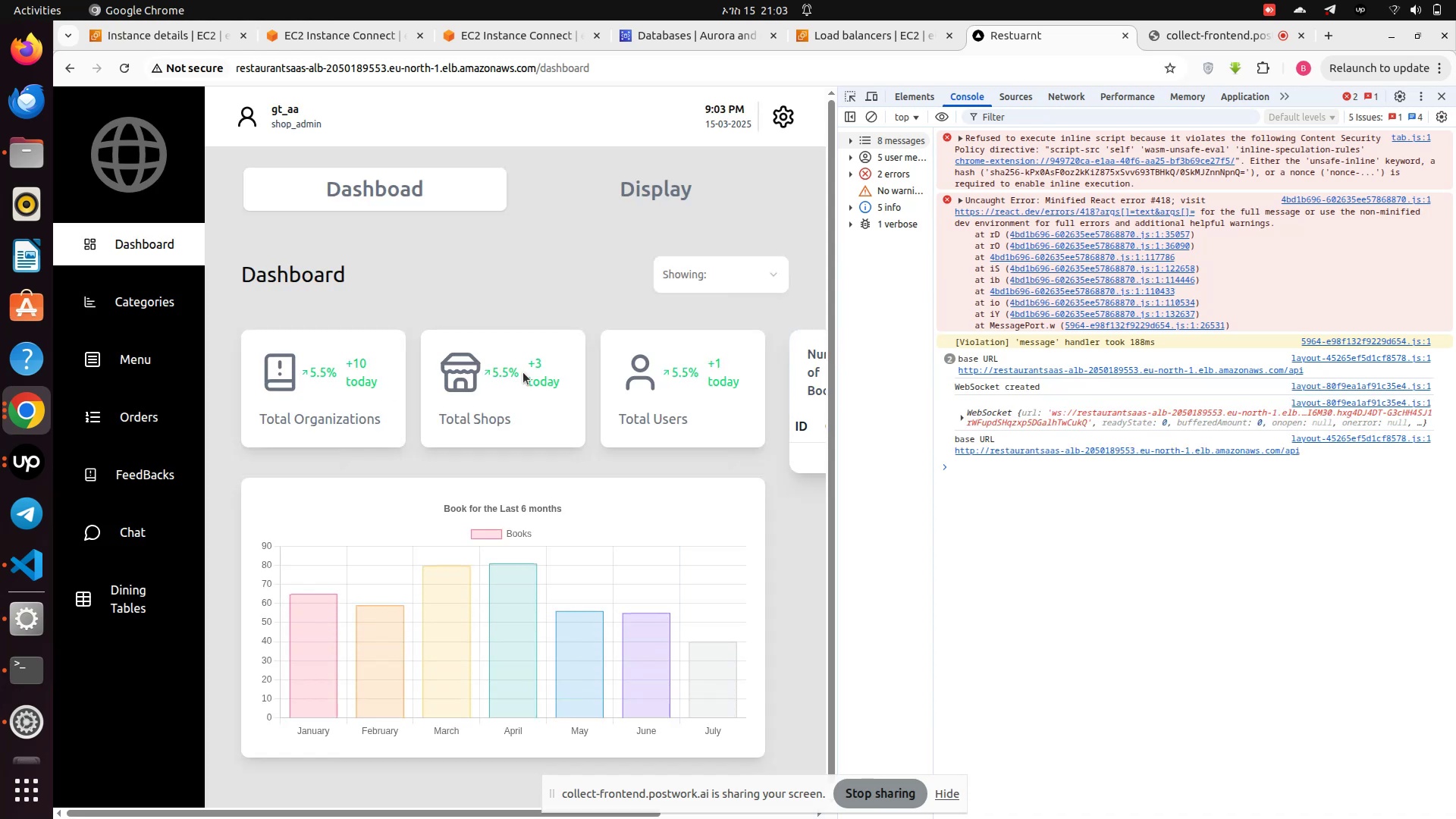 
wait(11.63)
 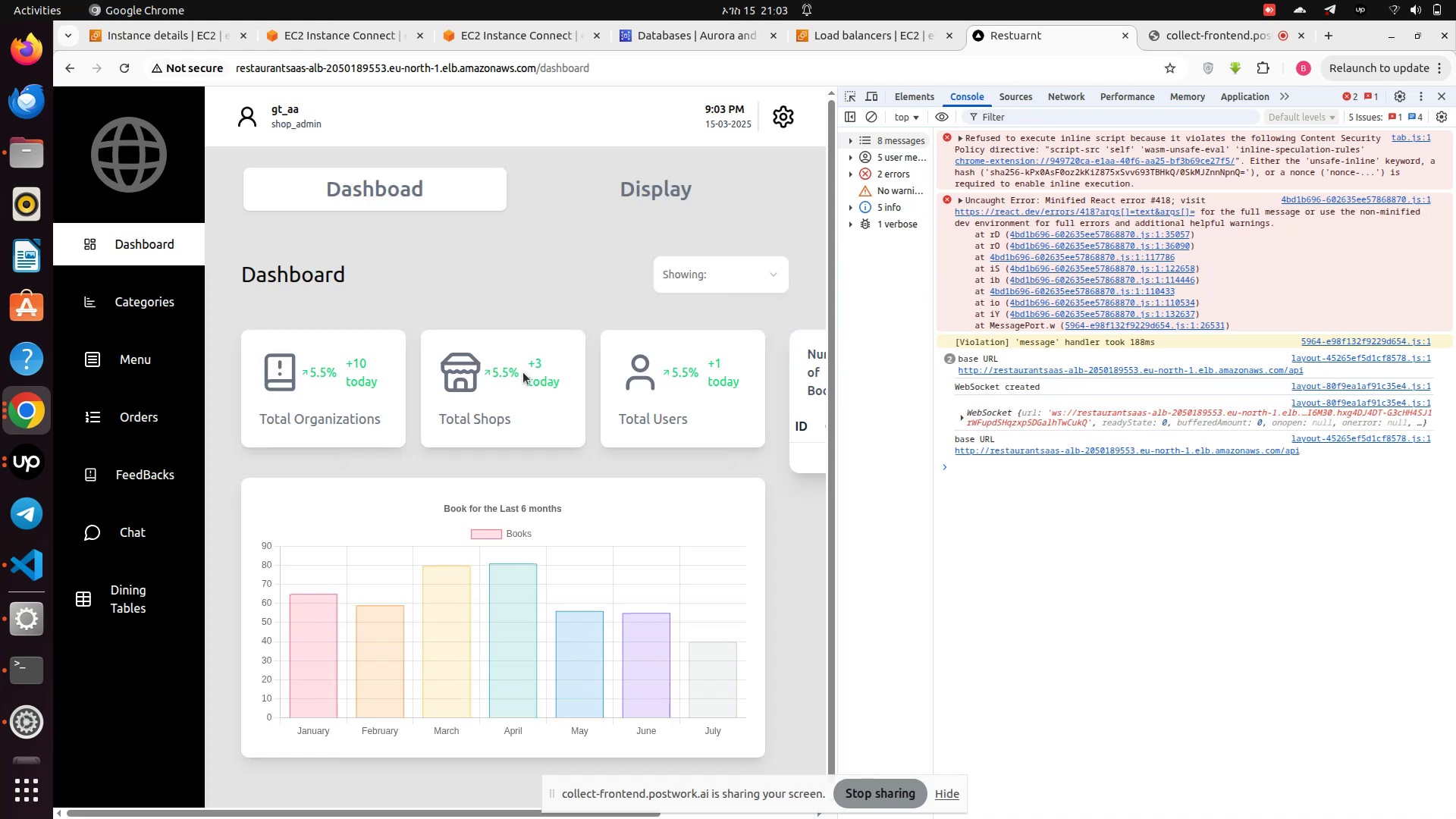 
left_click([125, 310])
 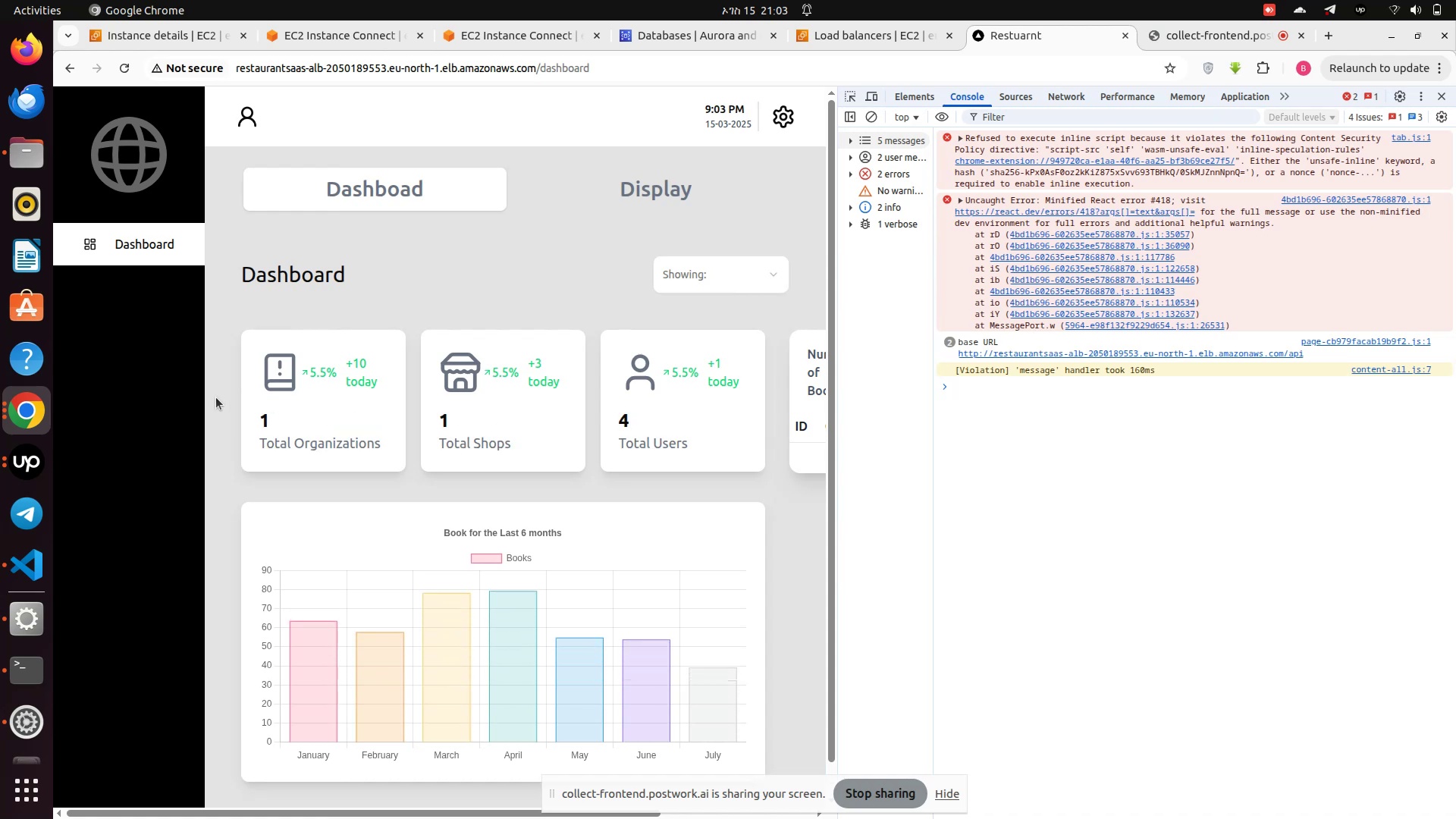 
wait(18.48)
 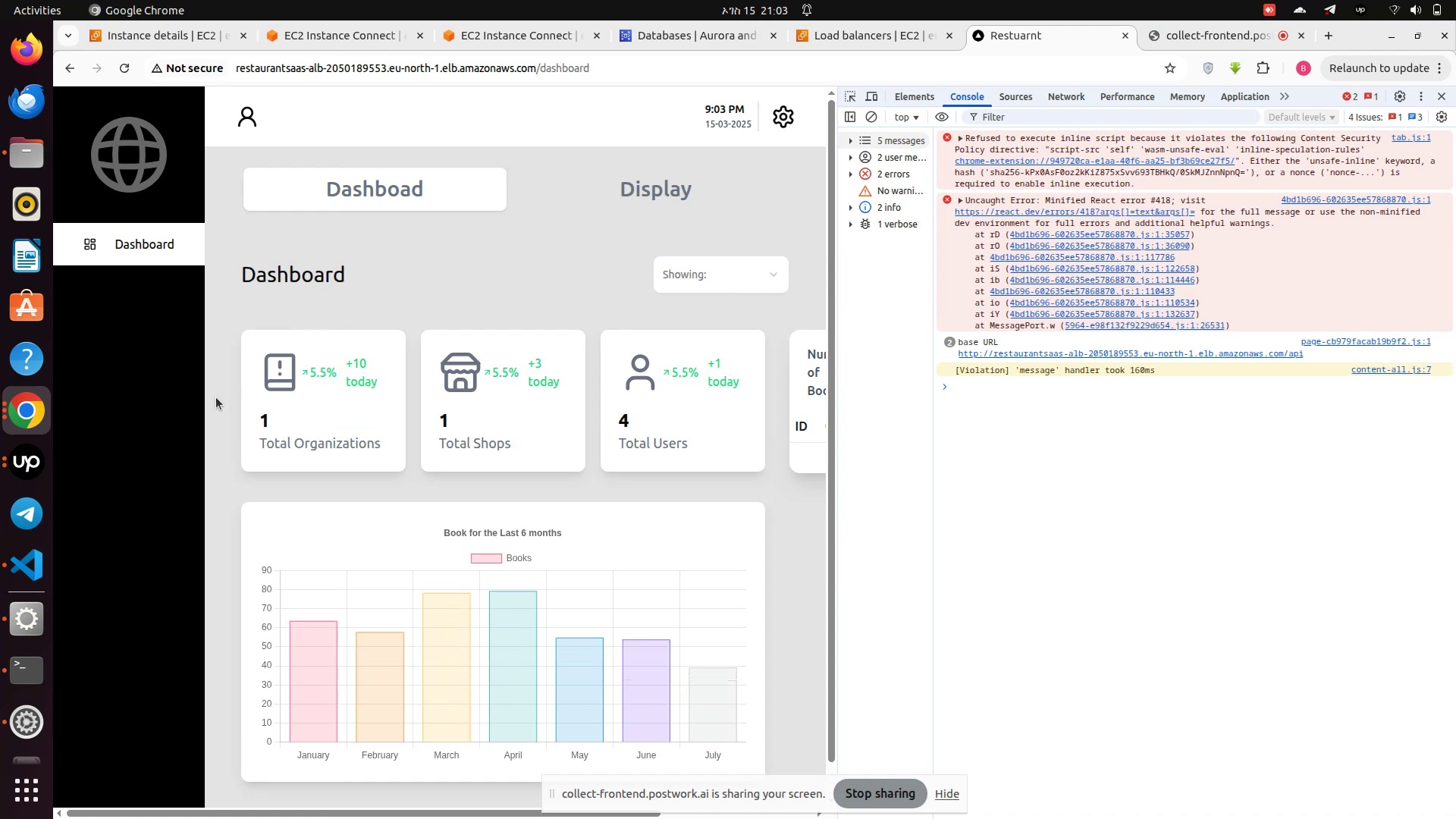 
mouse_move([832, 40])
 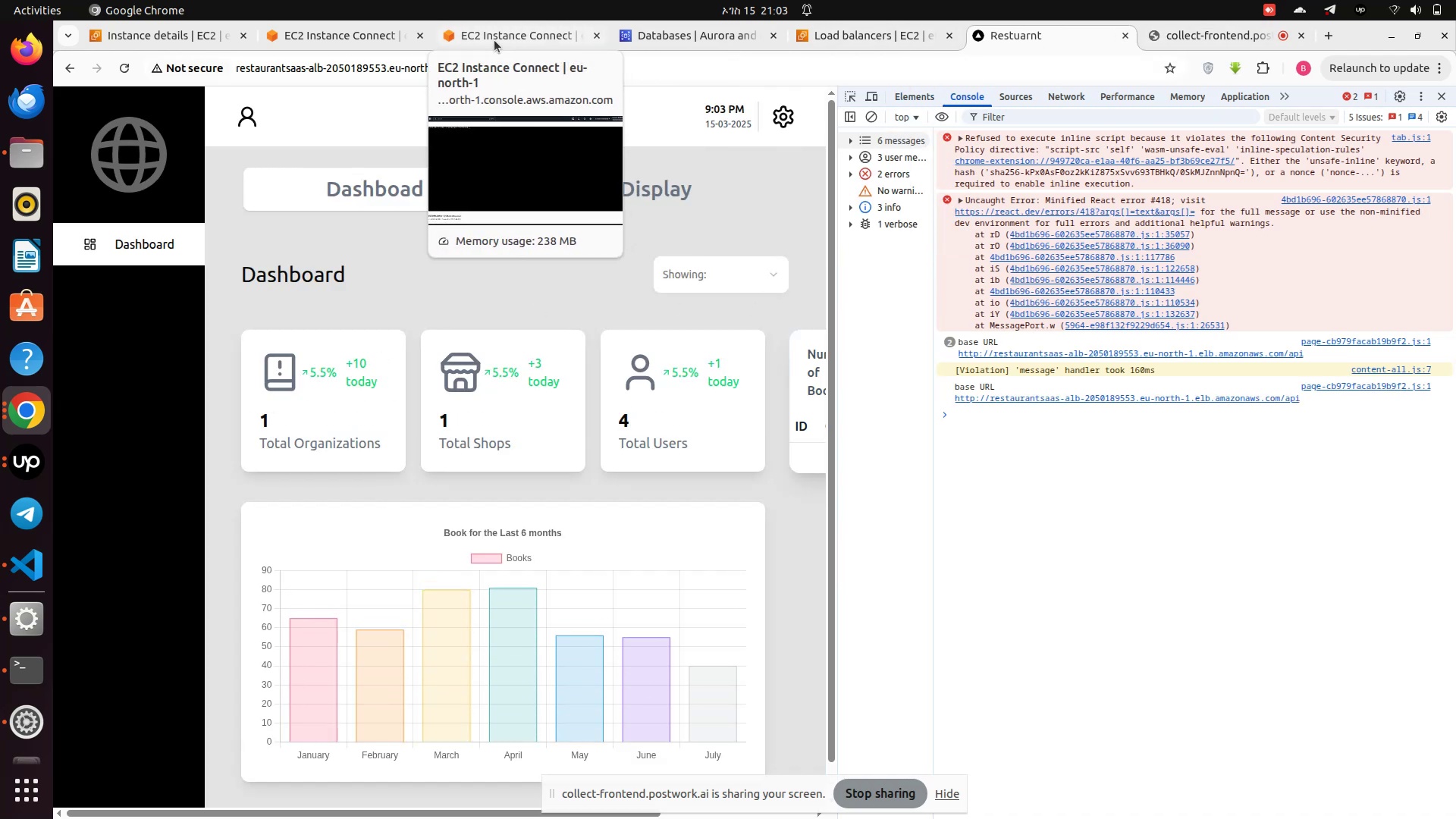 
left_click([494, 40])
 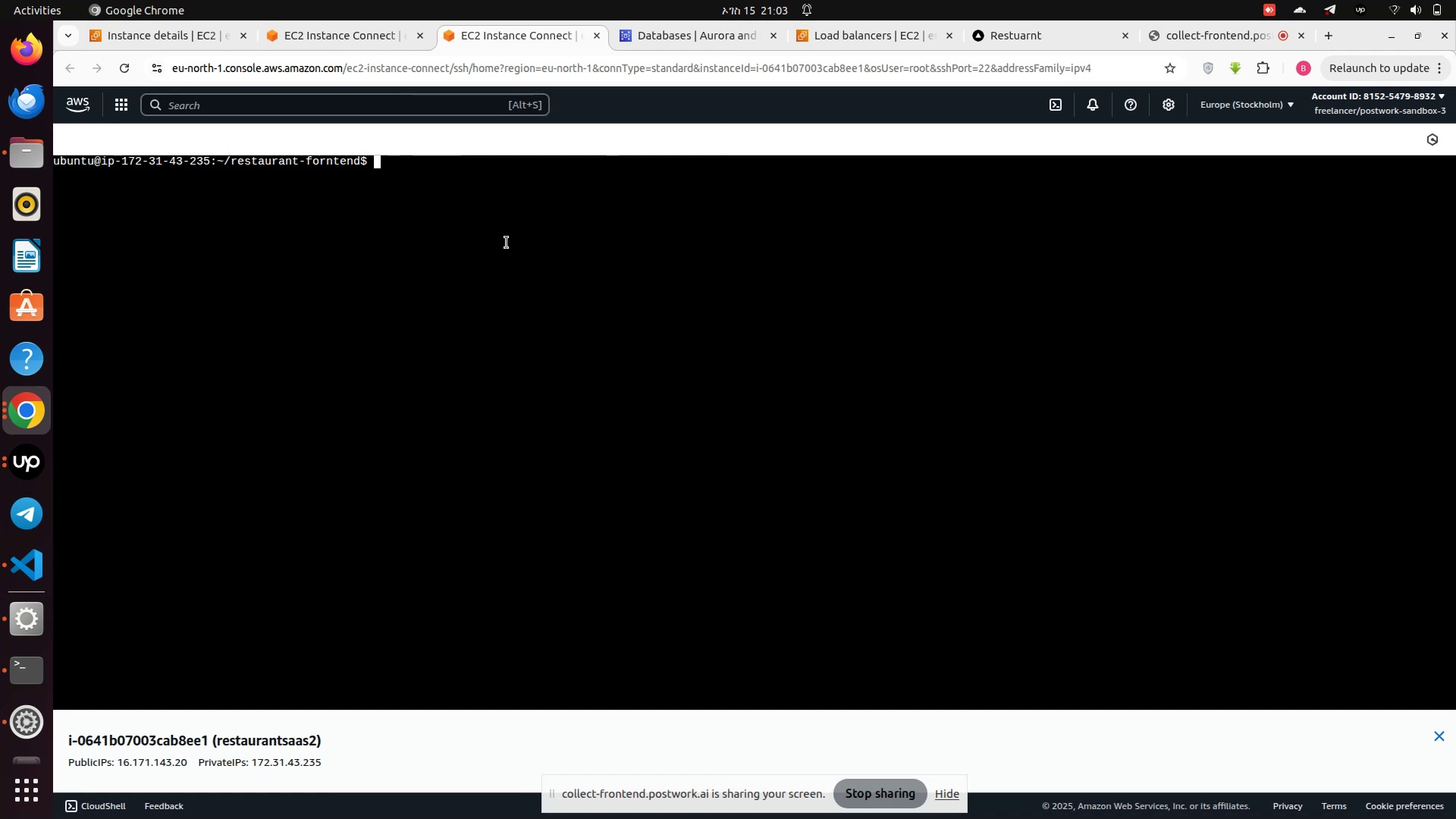 
type(cd)
 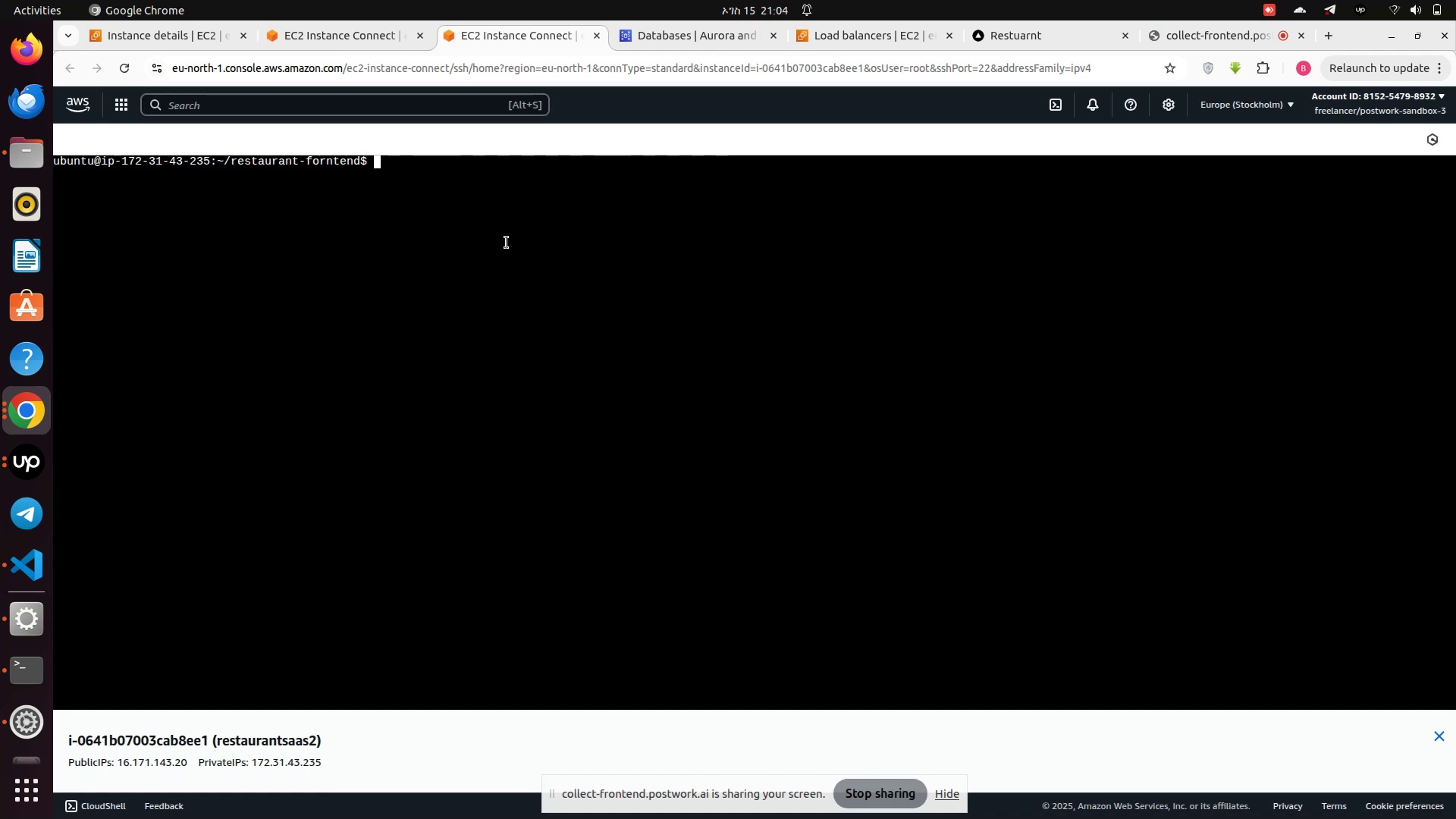 
key(Enter)
 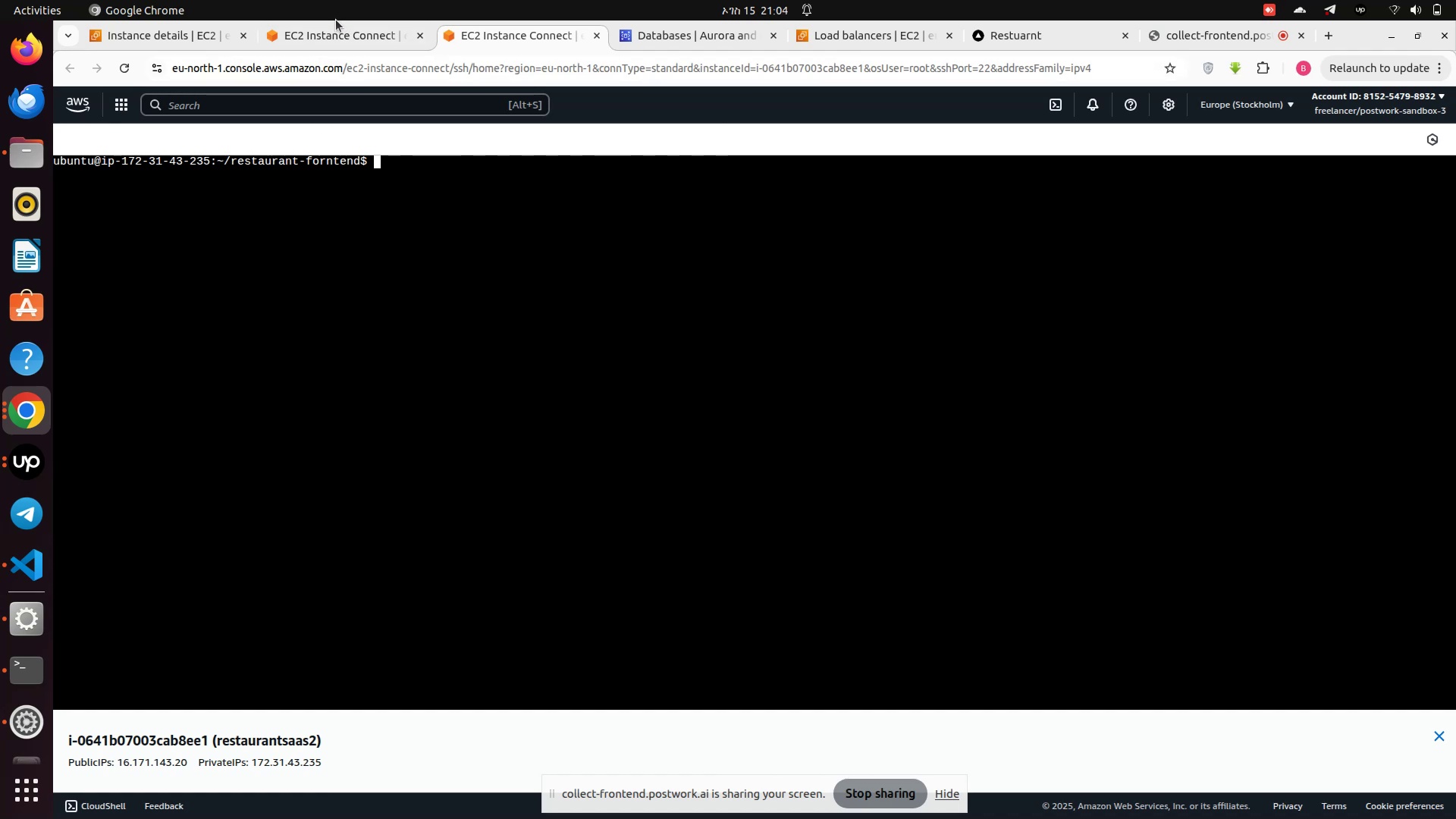 
left_click([305, 36])
 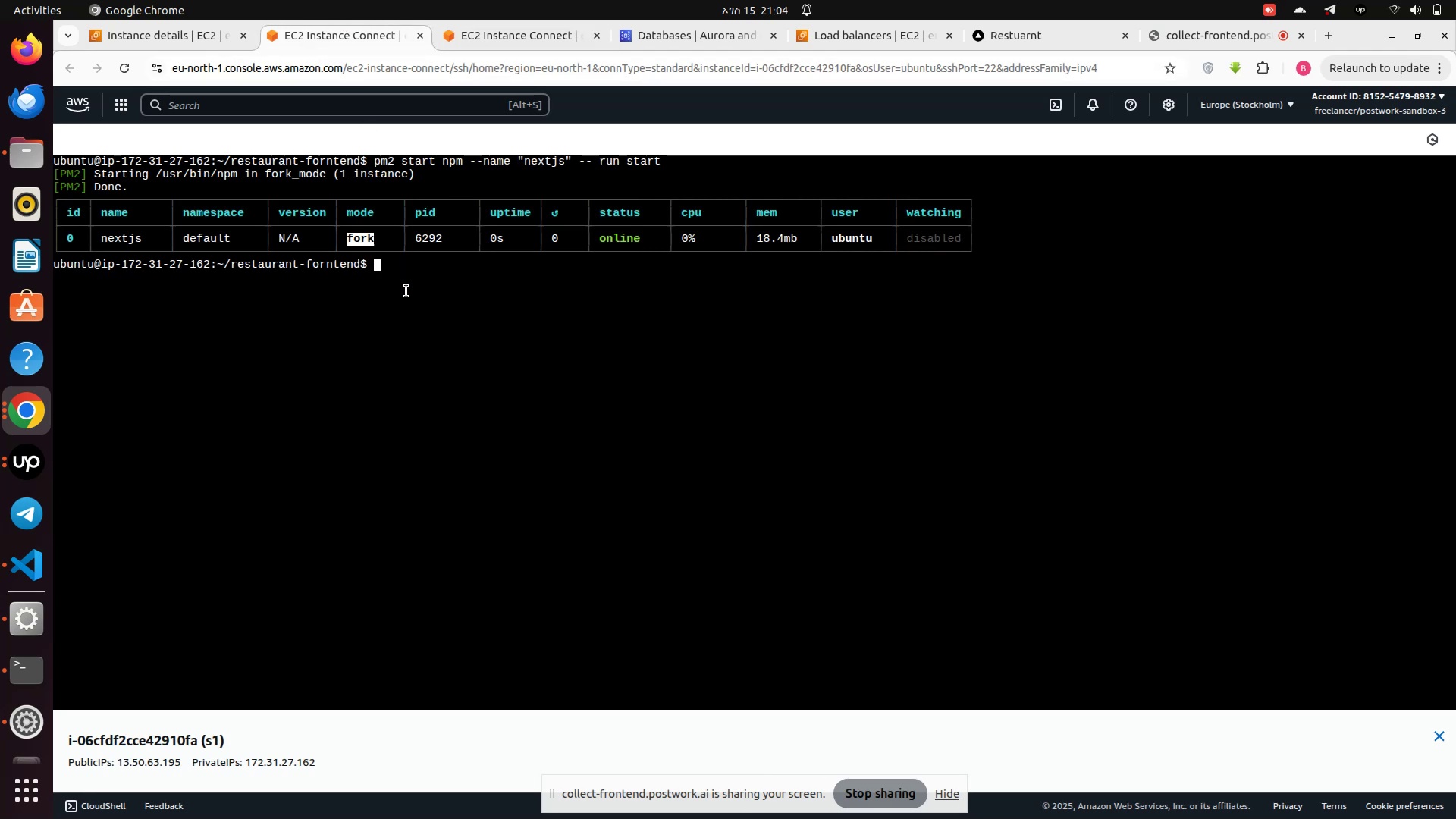 
left_click([405, 294])
 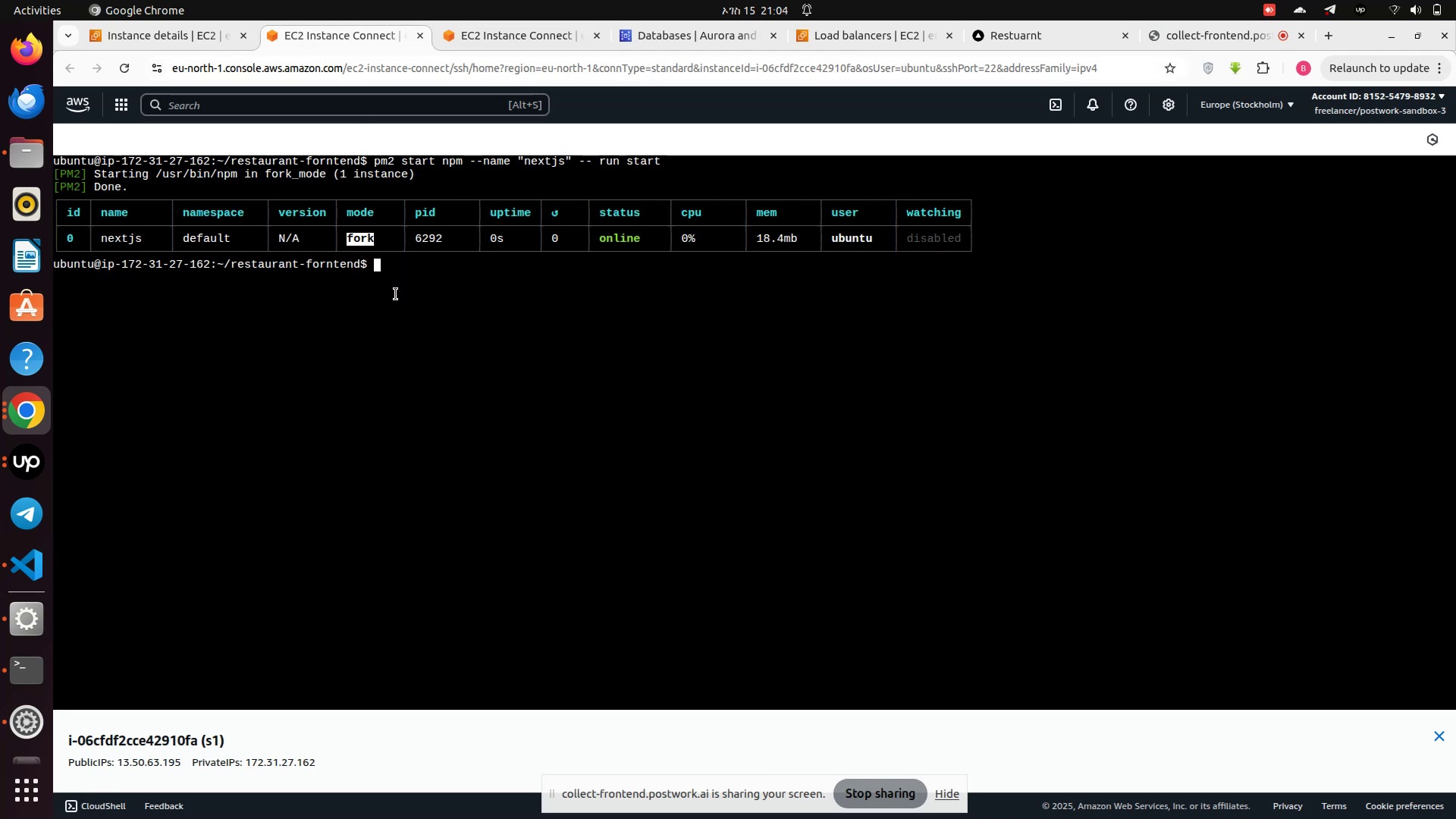 
key(C)
 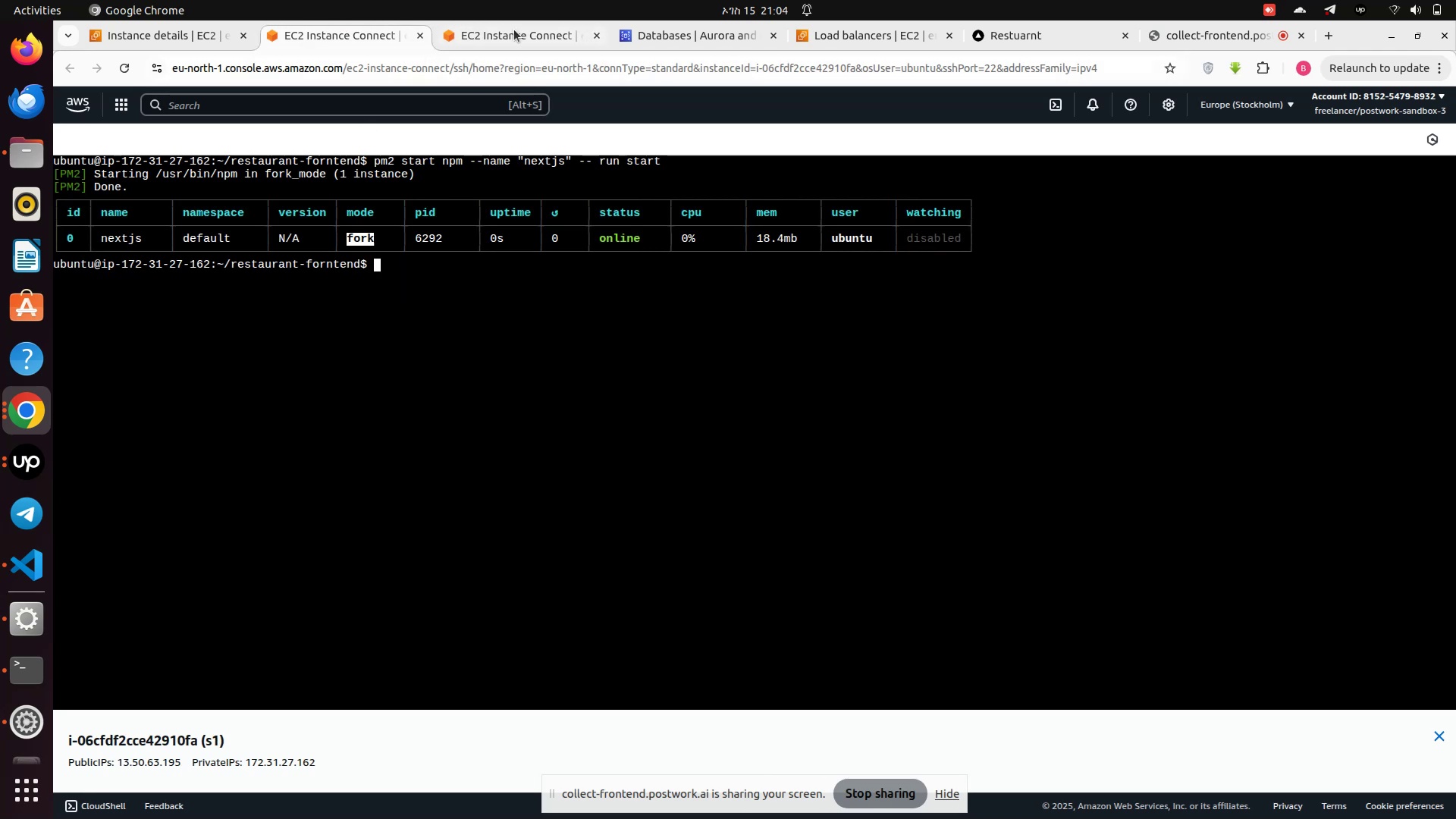 
left_click([516, 28])
 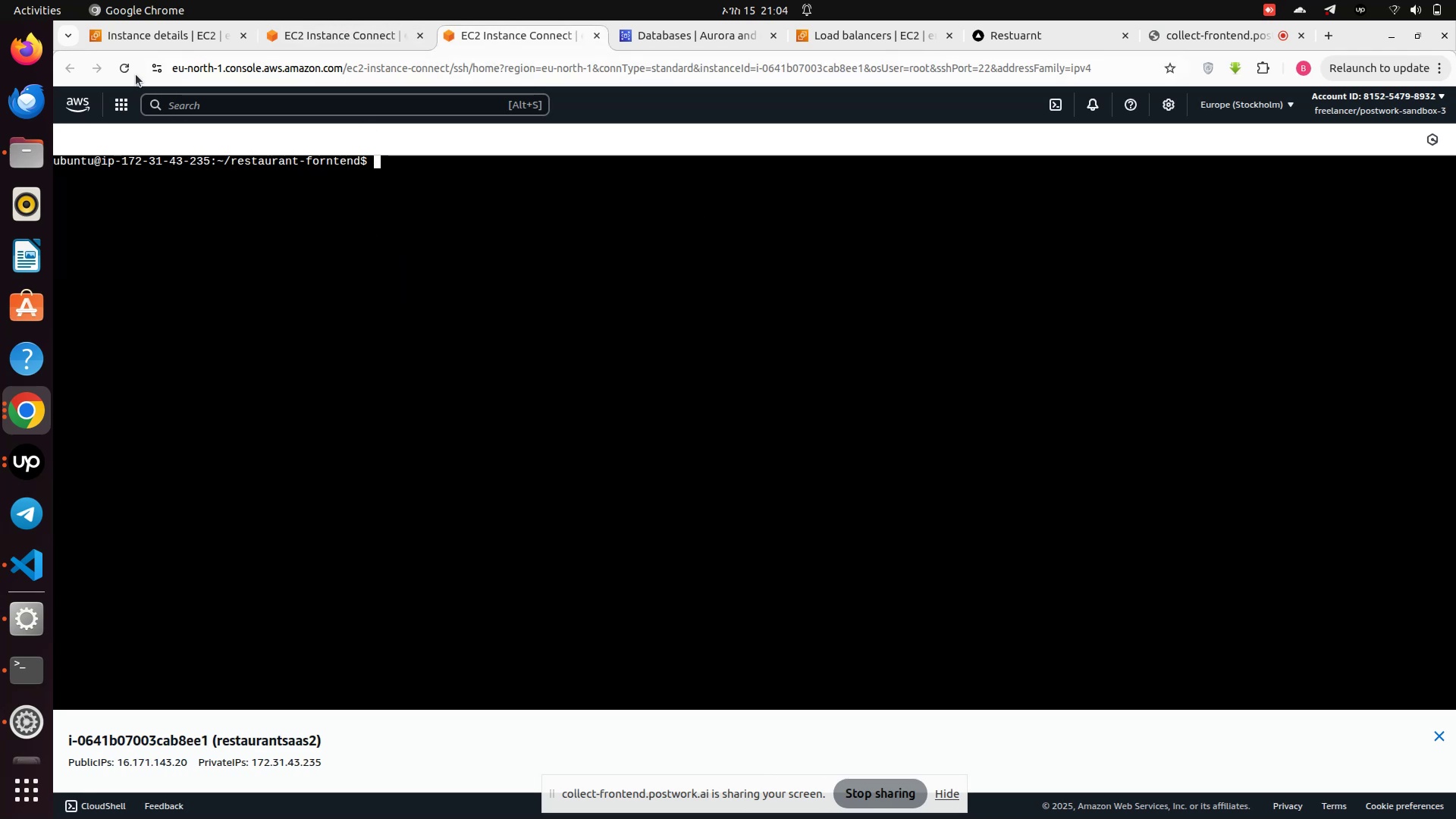 
left_click([124, 68])
 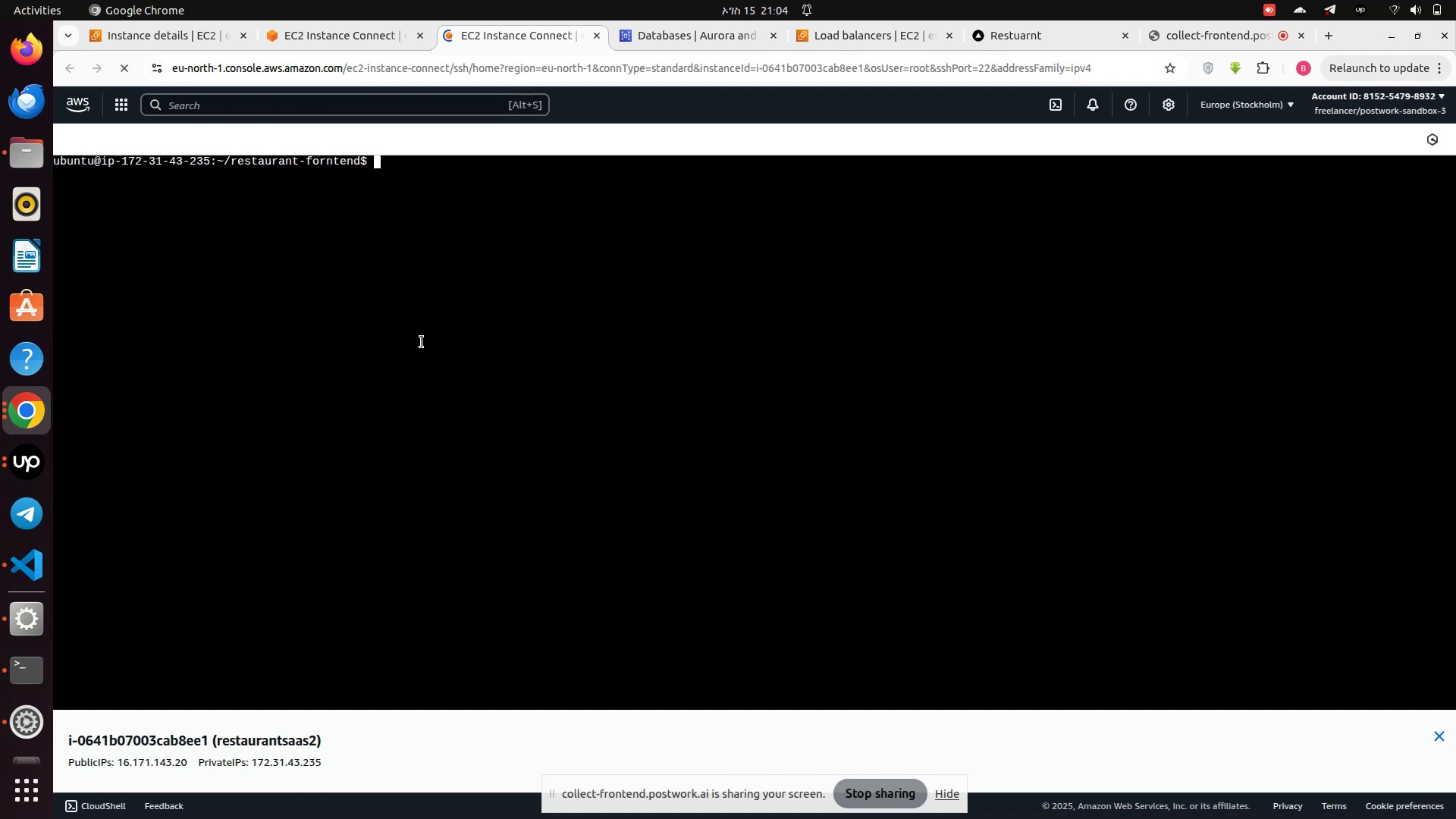 
wait(8.07)
 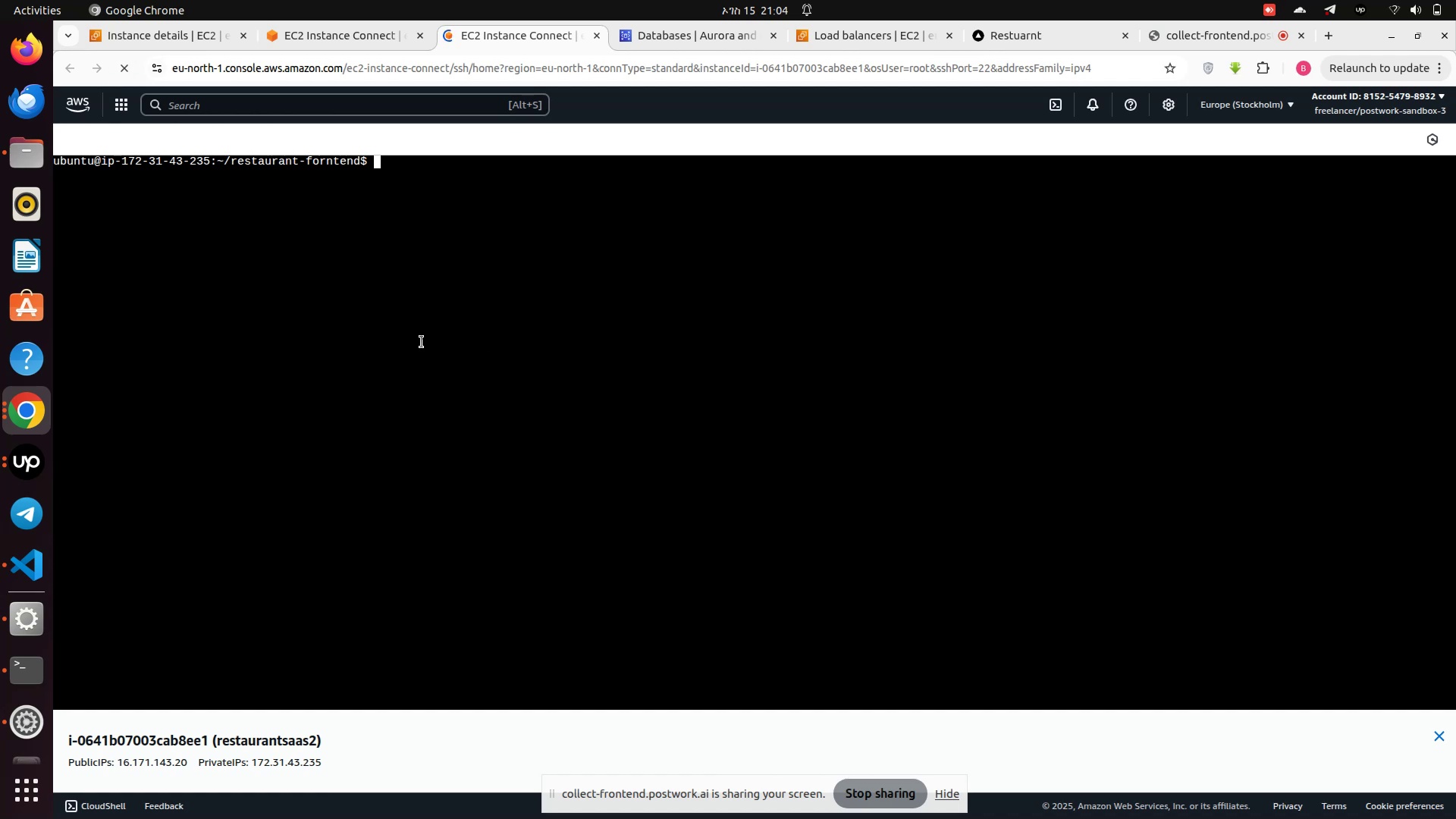 
left_click([34, 617])
 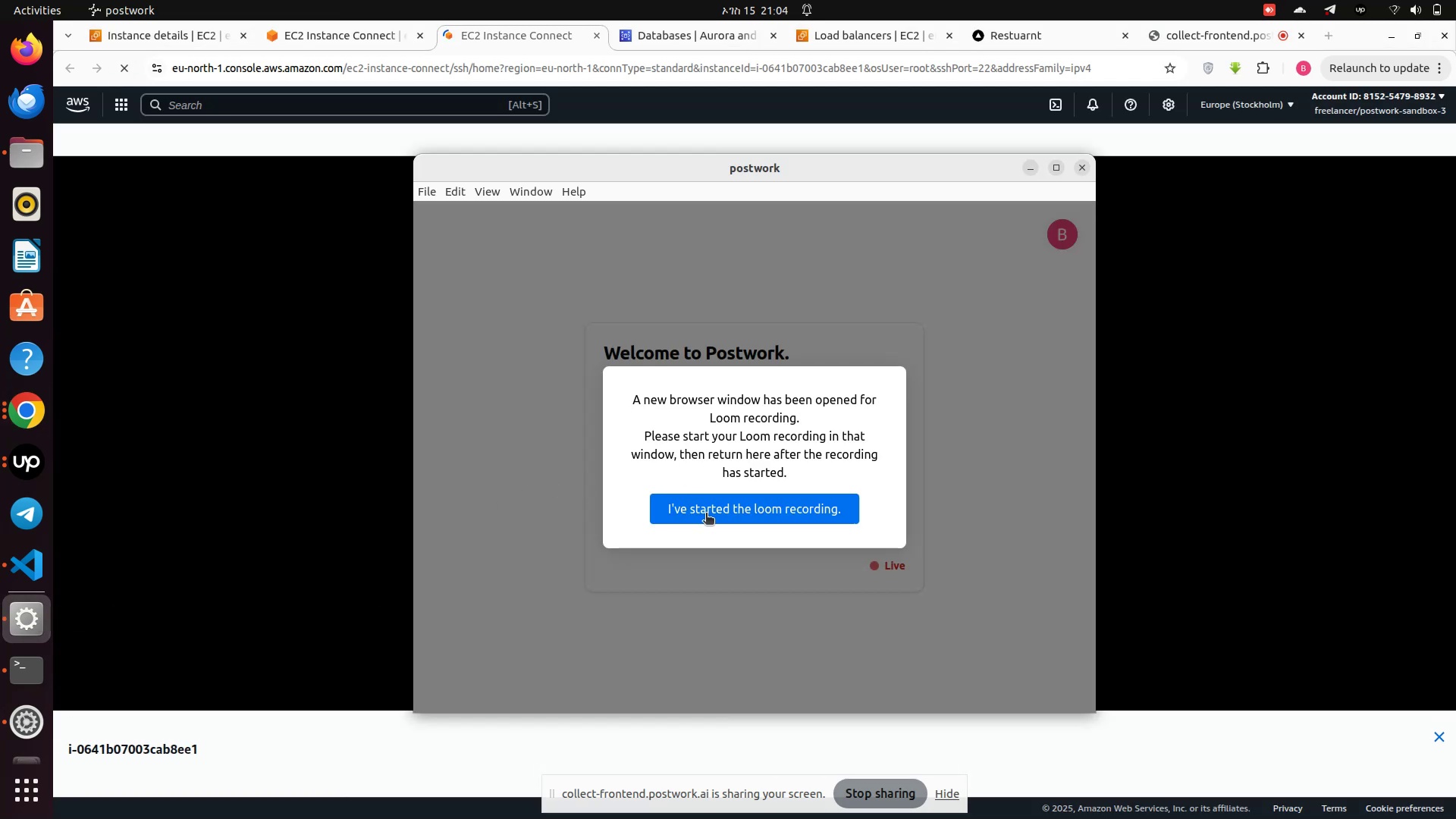 
left_click([706, 514])
 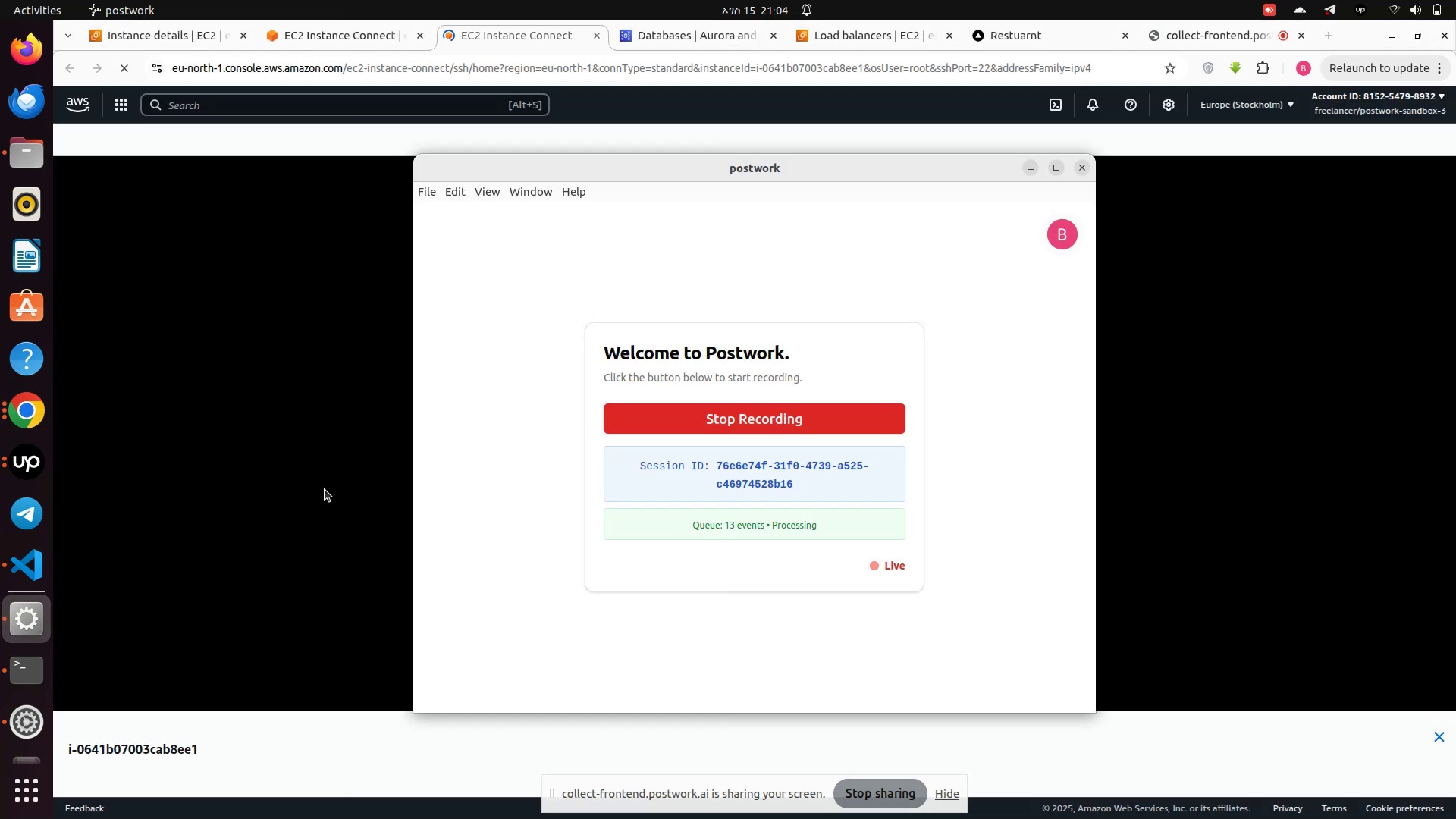 
left_click([325, 489])
 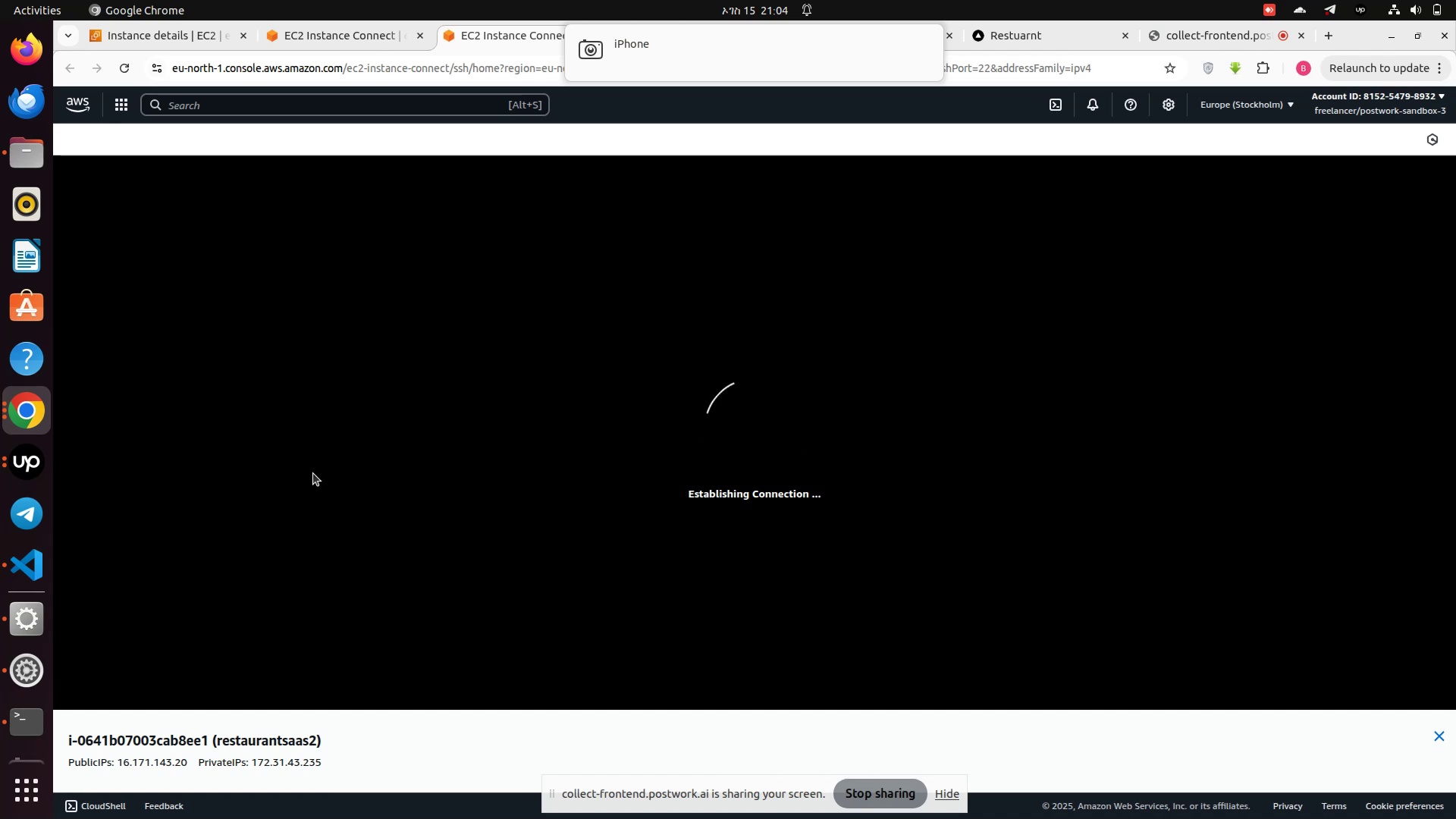 
wait(30.48)
 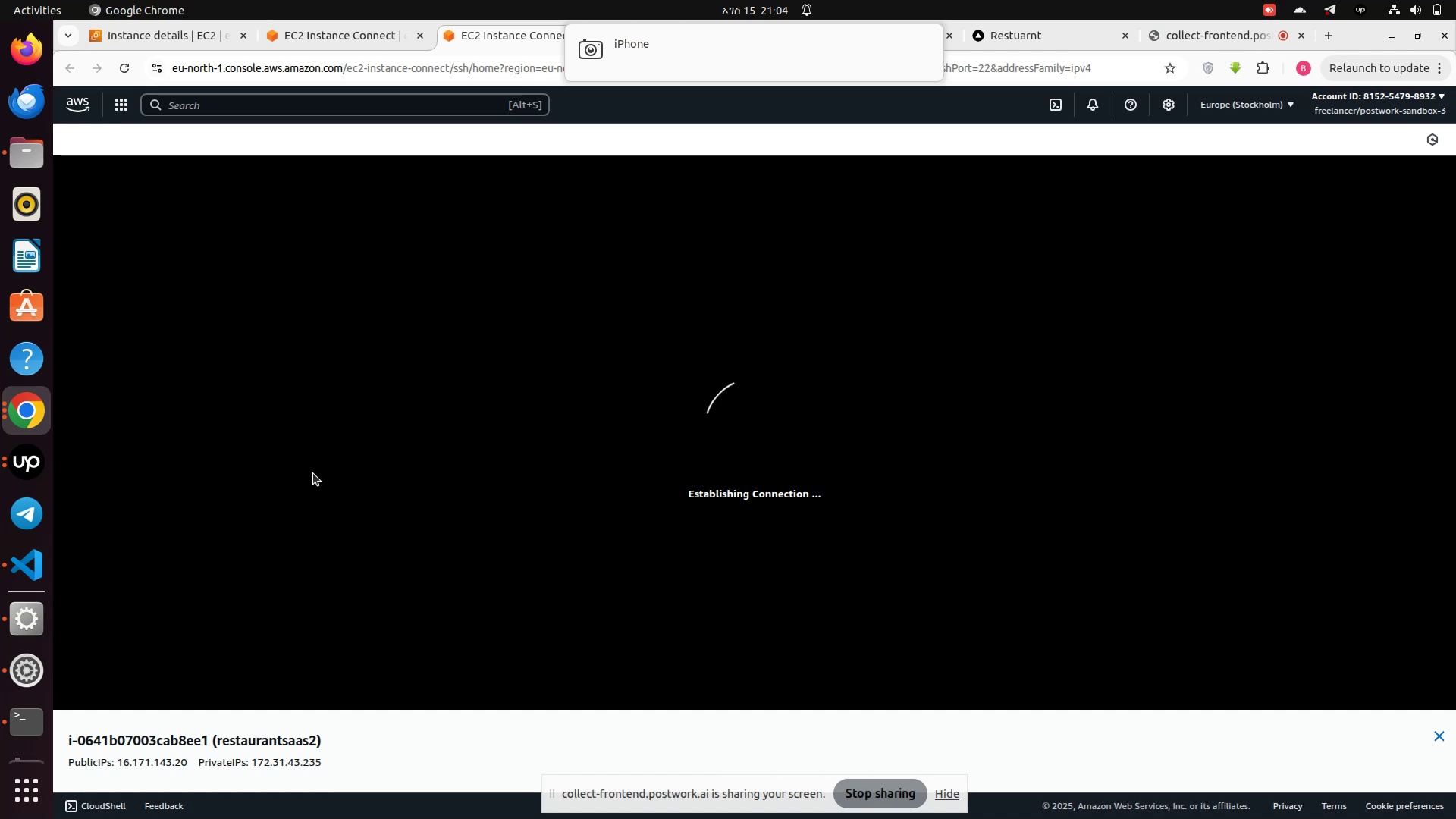 
left_click([130, 77])
 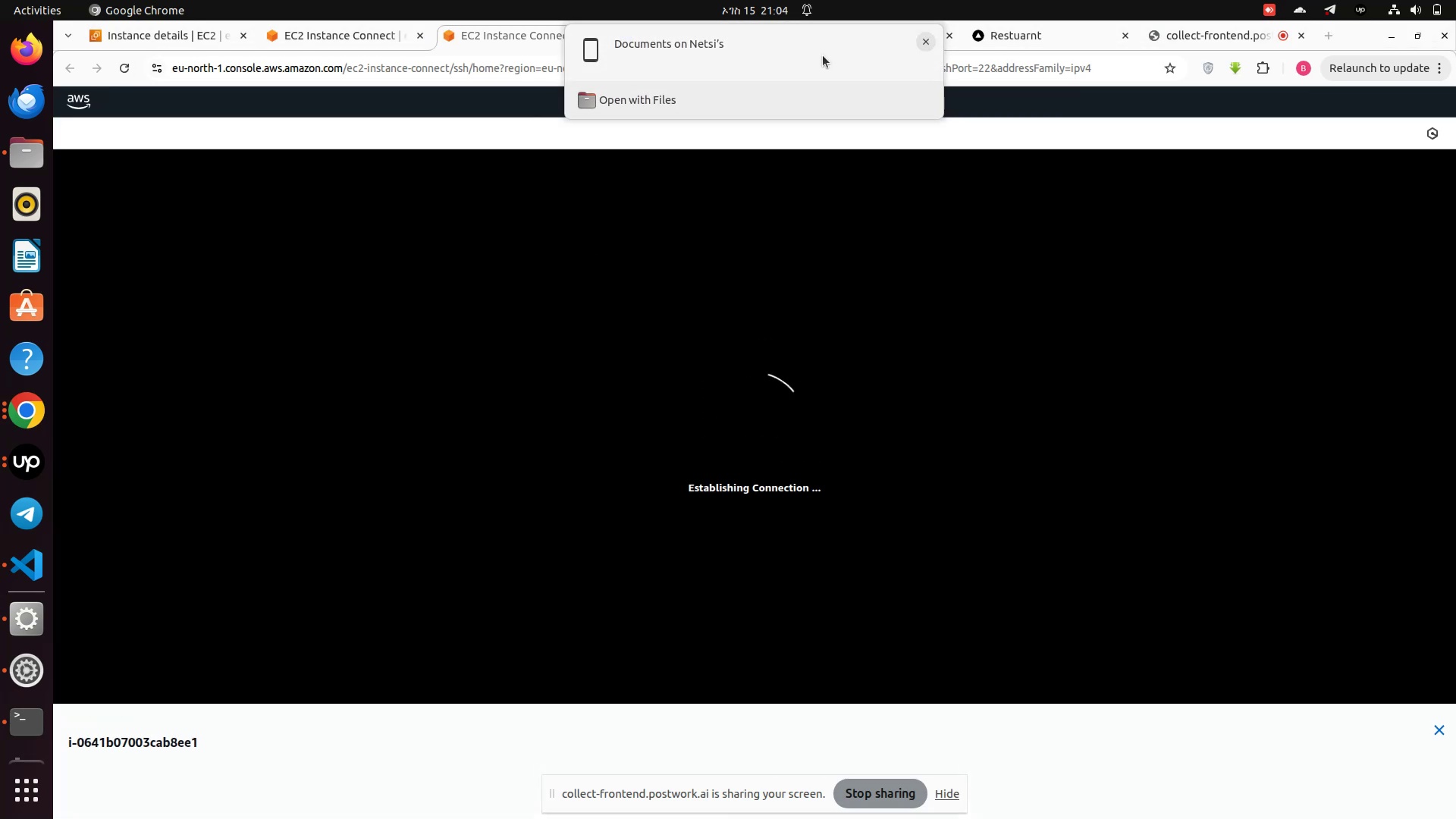 
left_click([928, 43])
 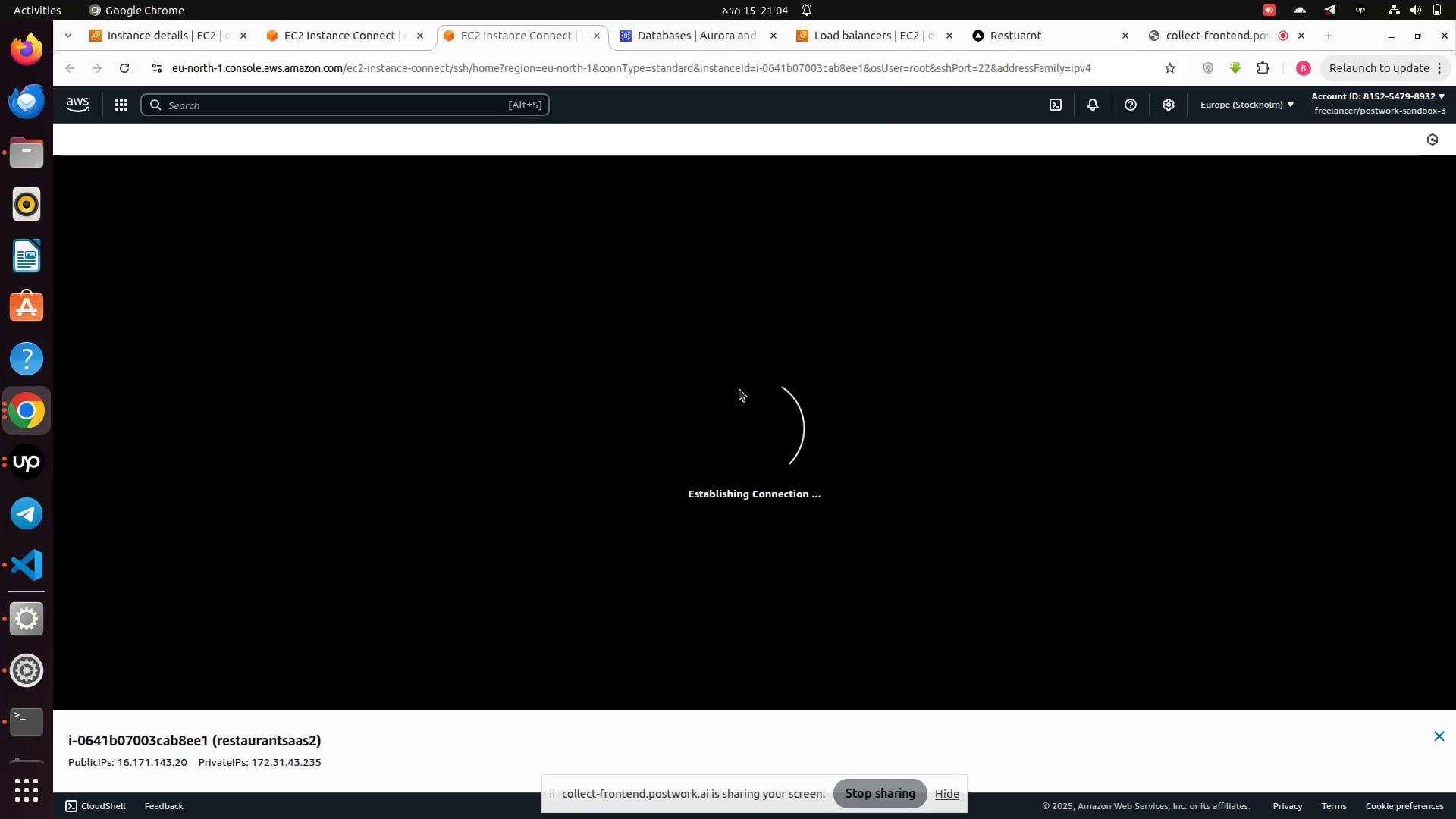 
wait(8.17)
 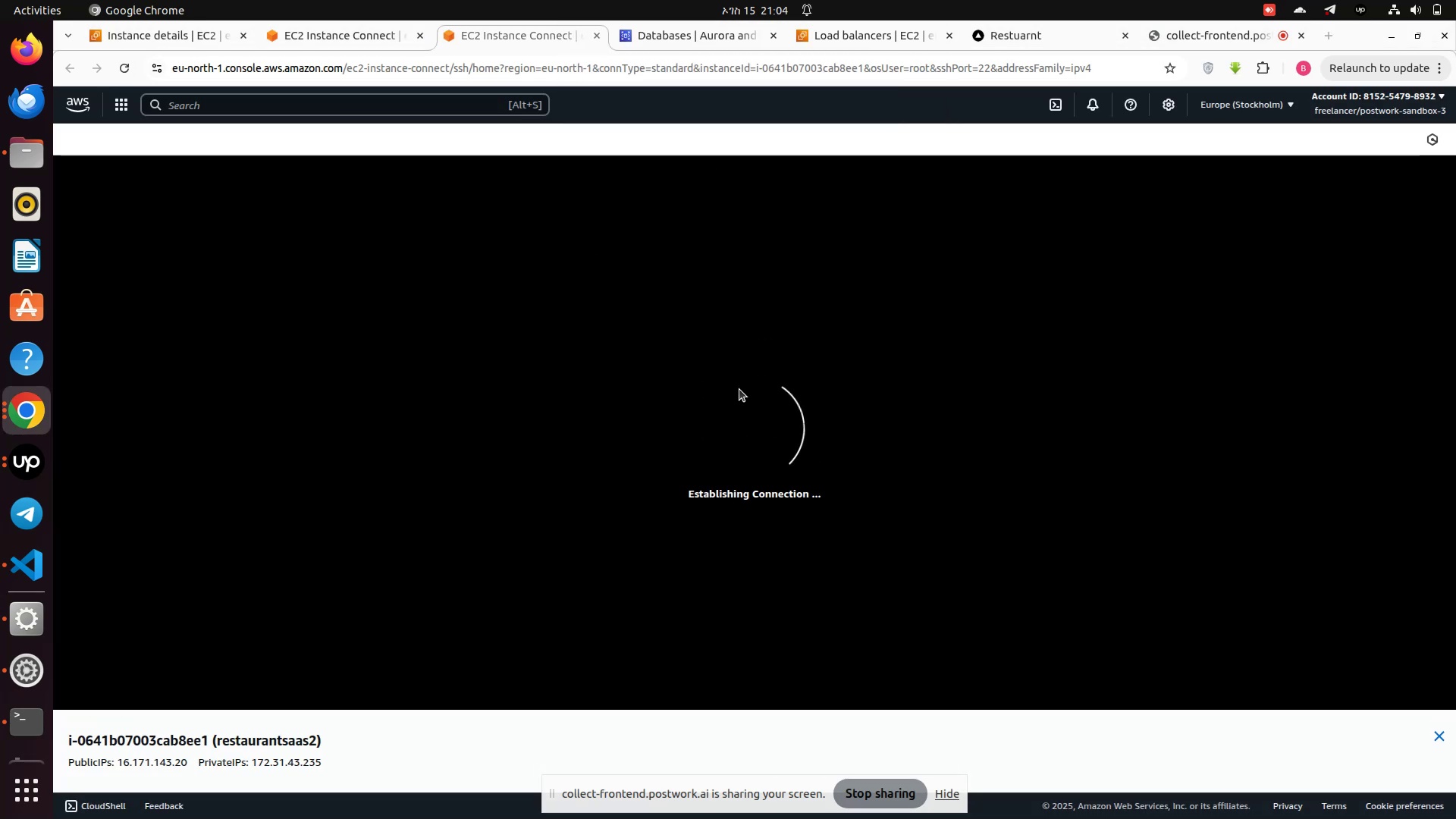 
left_click([996, 30])
 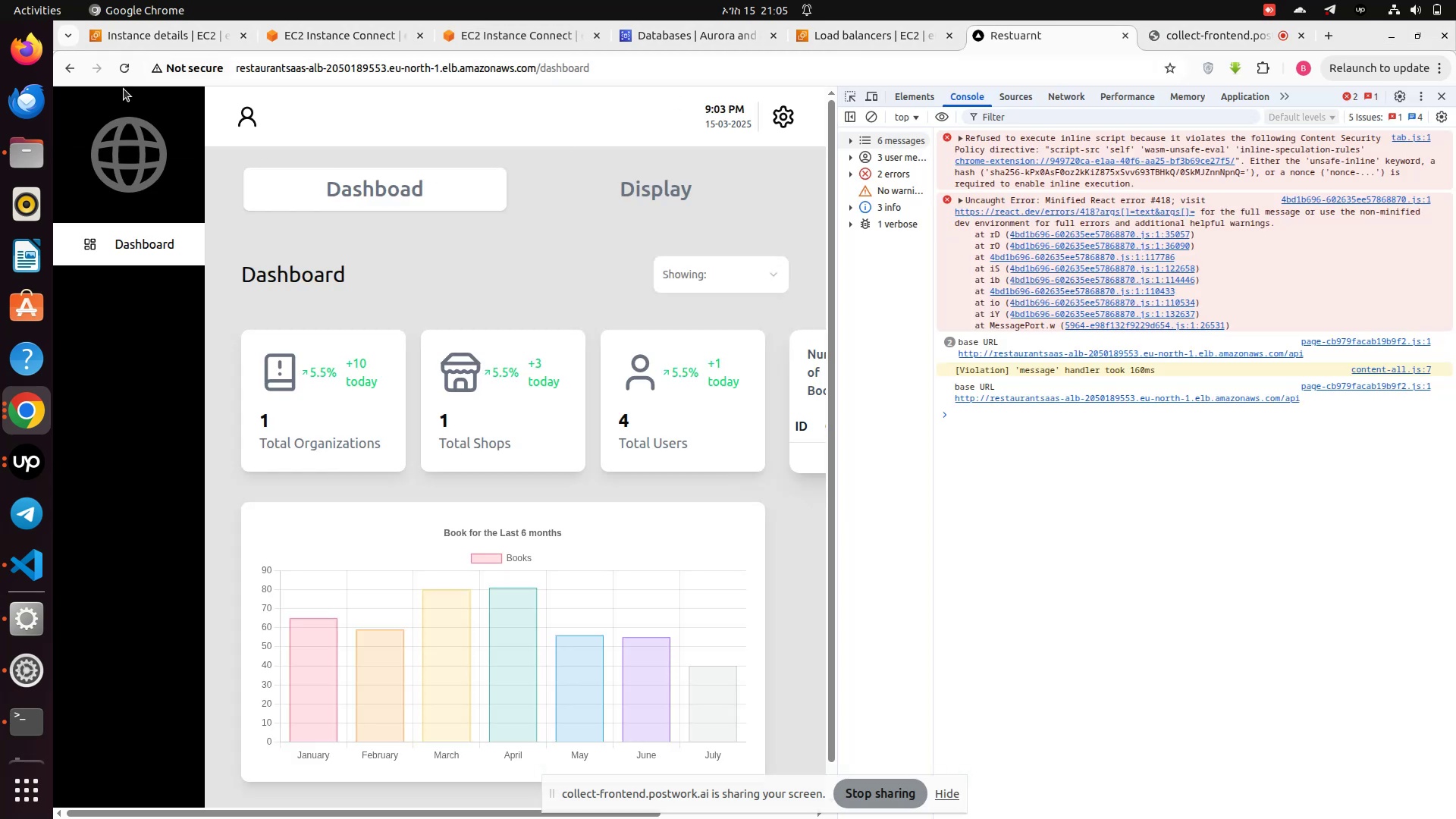 
left_click([128, 75])
 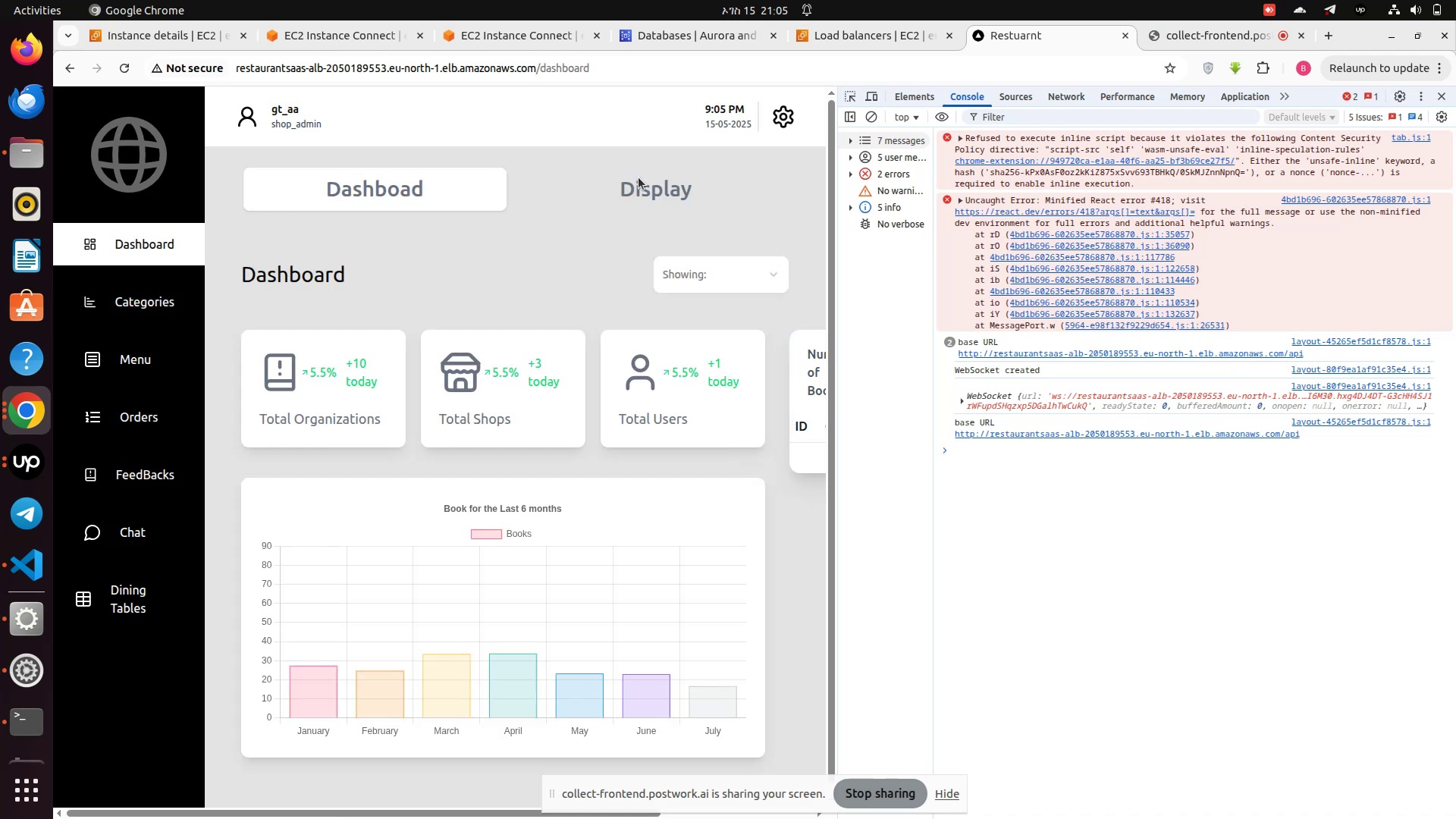 
wait(6.6)
 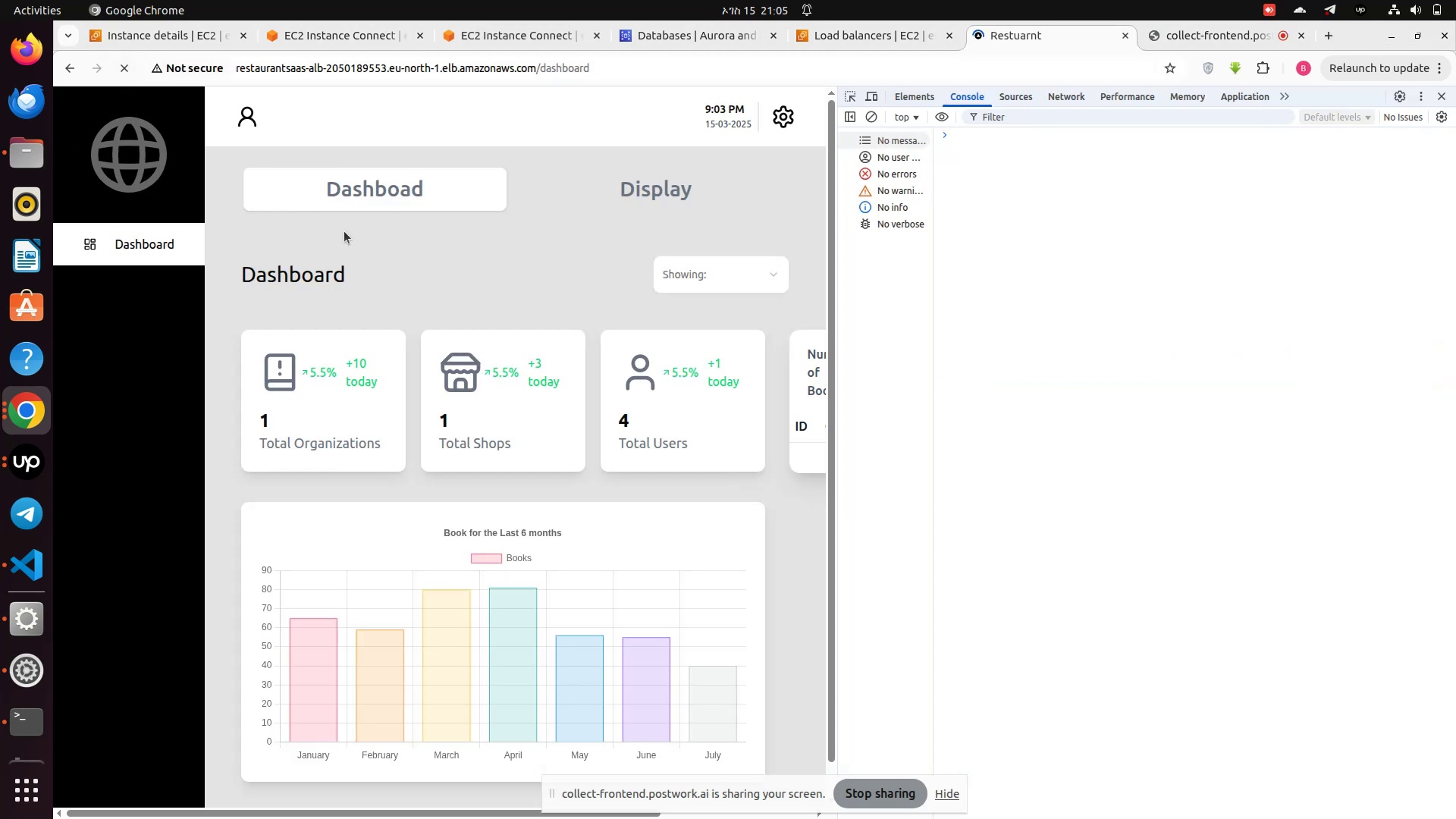 
left_click([96, 310])
 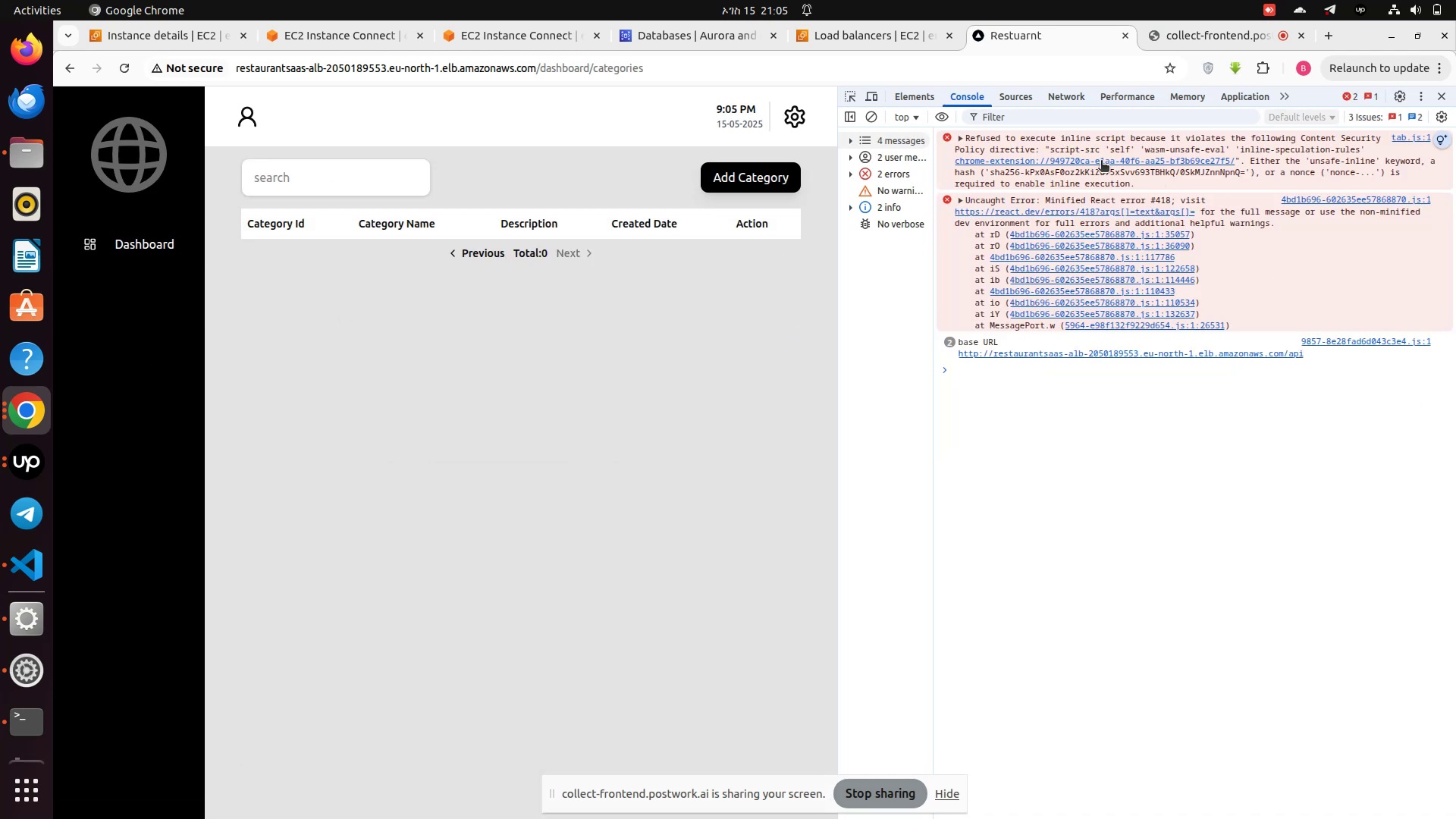 
wait(5.27)
 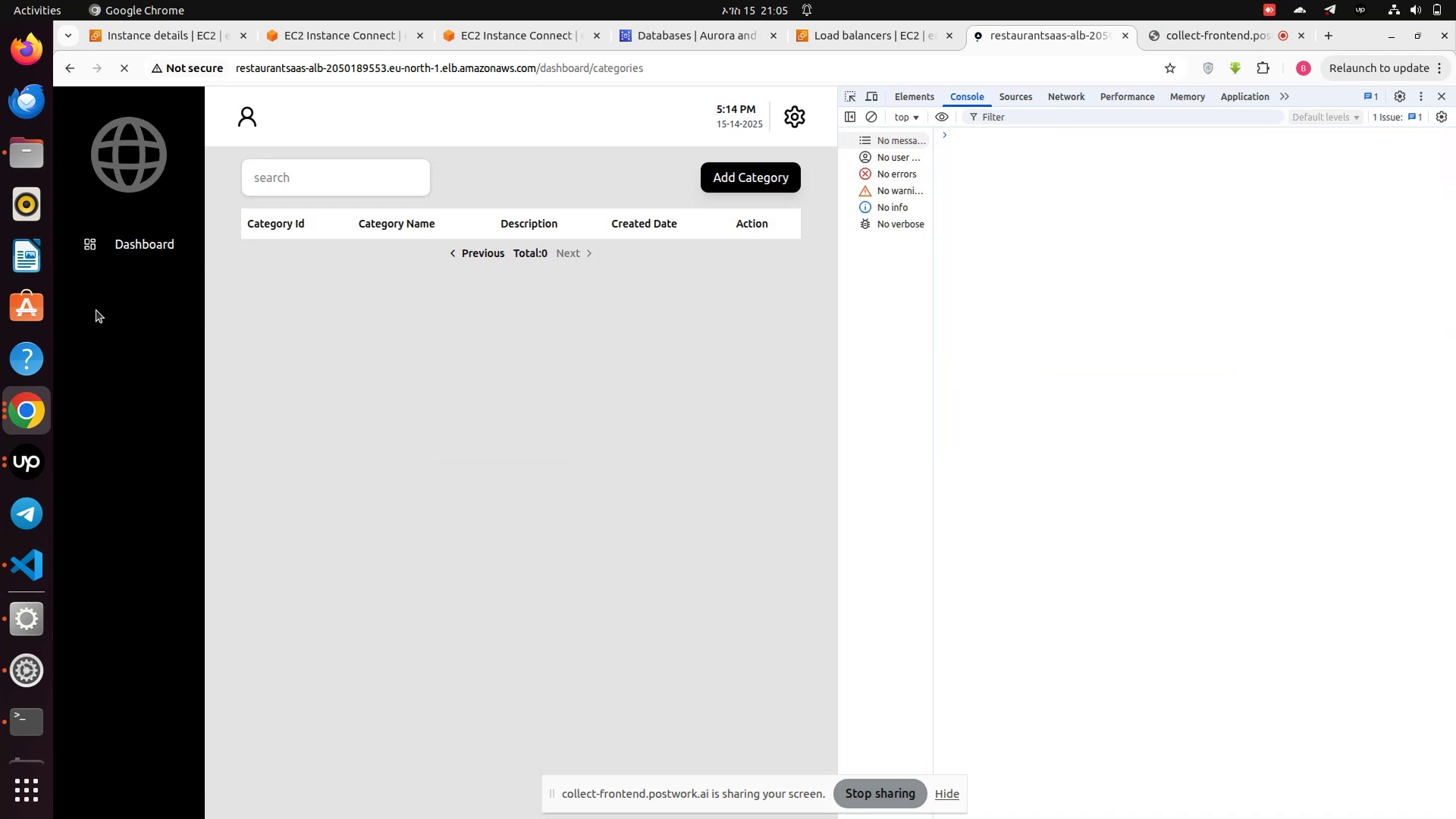 
left_click([1068, 96])
 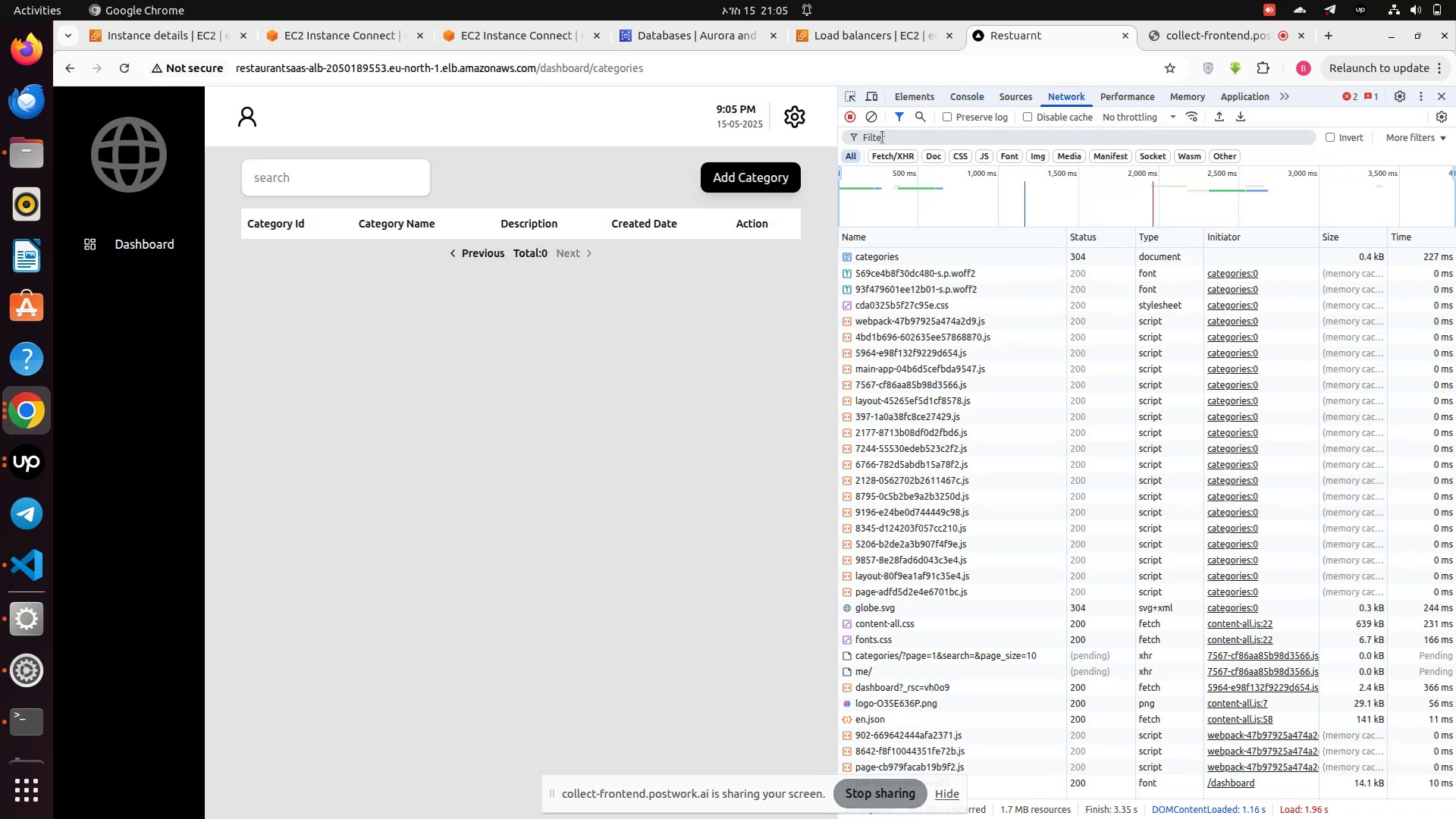 
left_click([863, 113])
 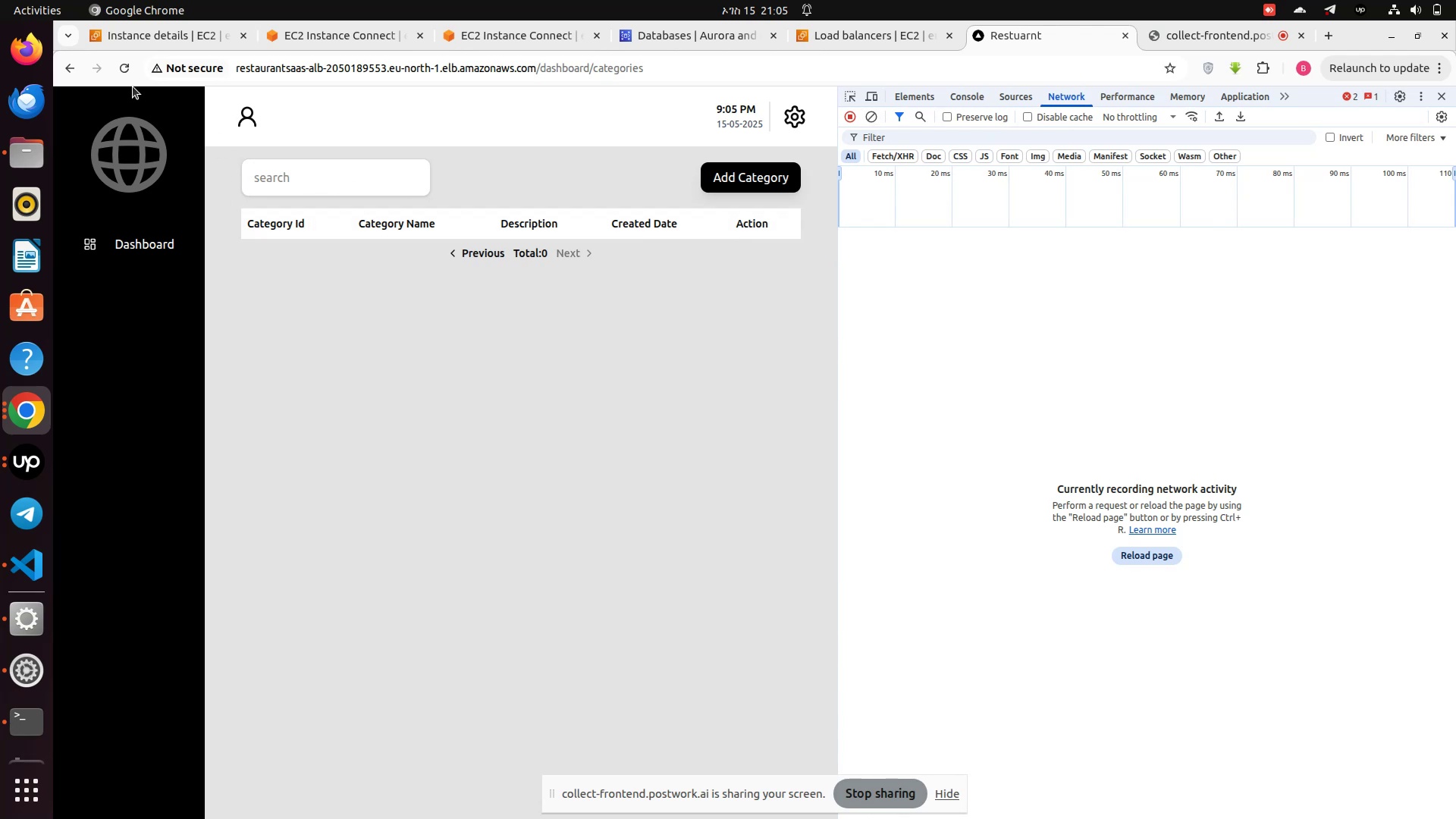 
left_click([127, 75])
 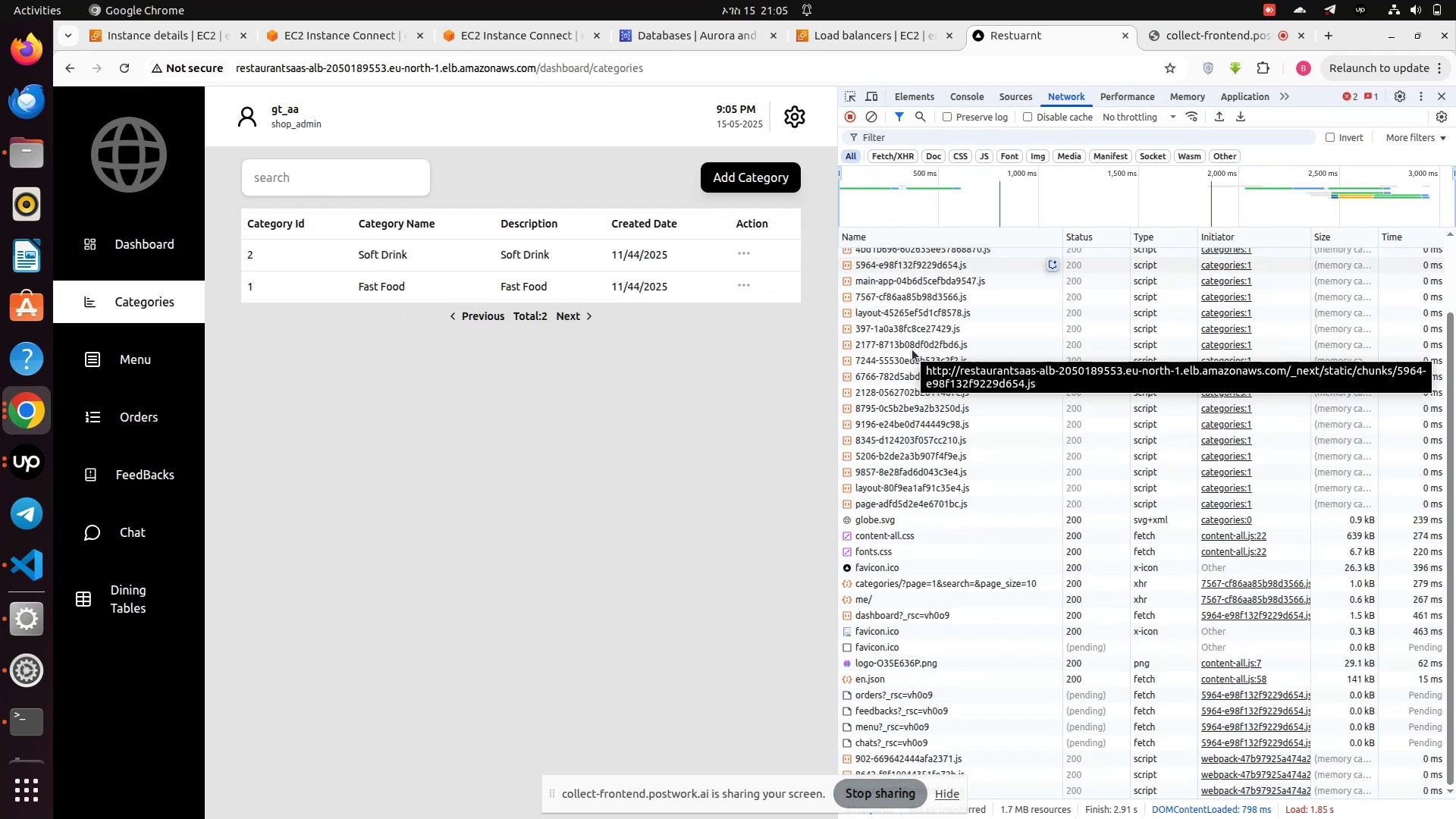 
wait(8.29)
 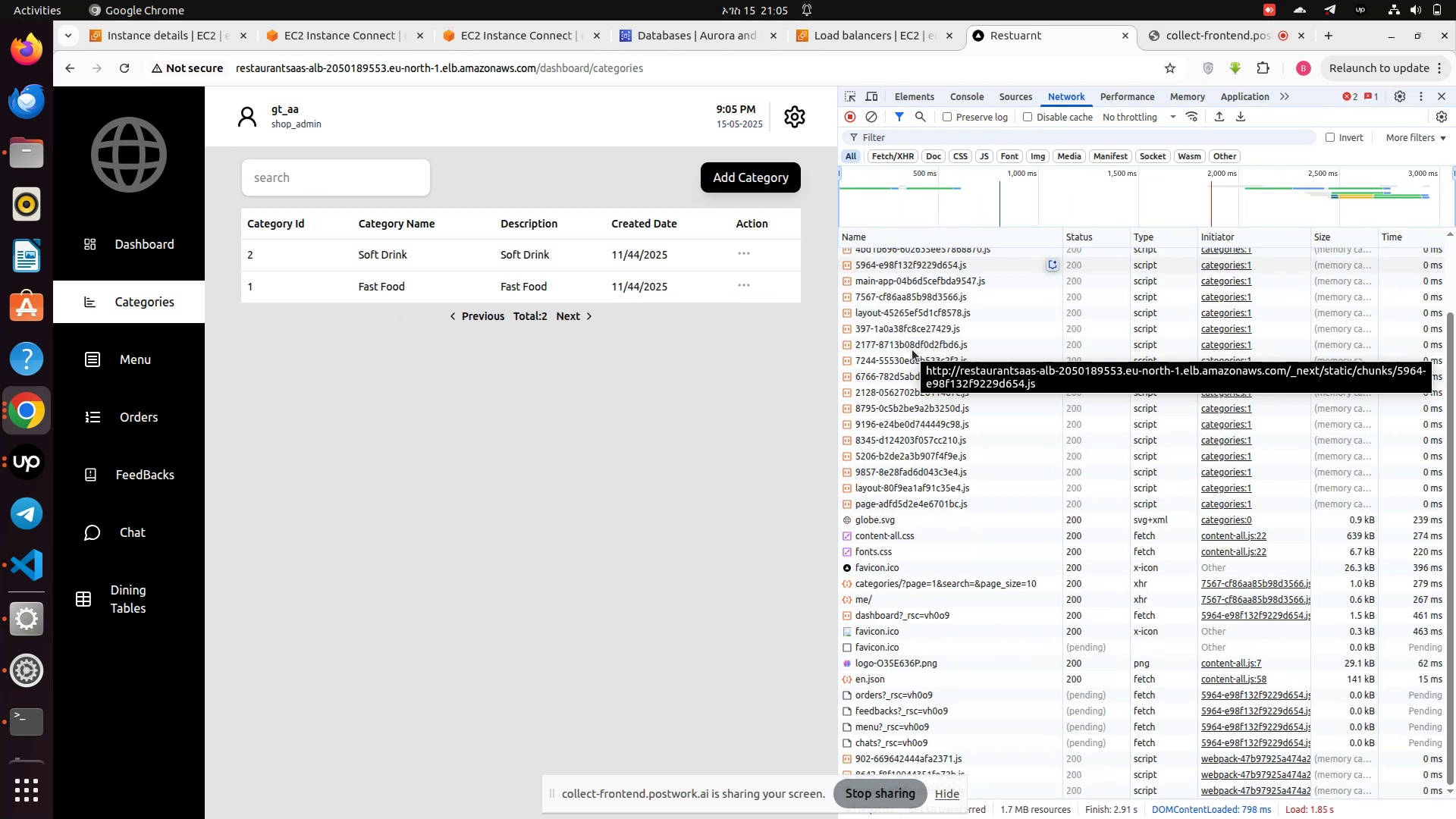 
left_click([871, 110])
 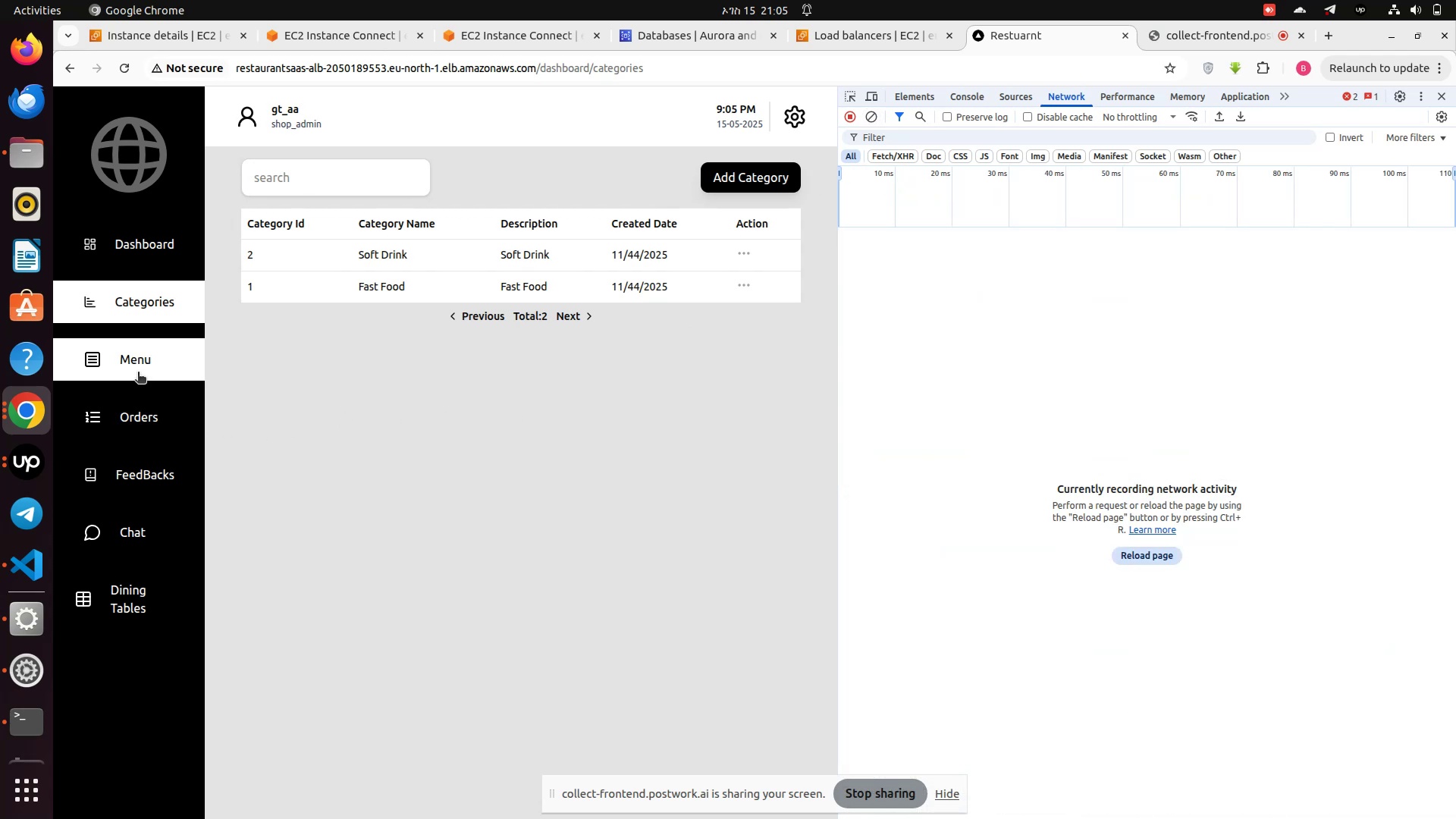 
left_click([138, 366])
 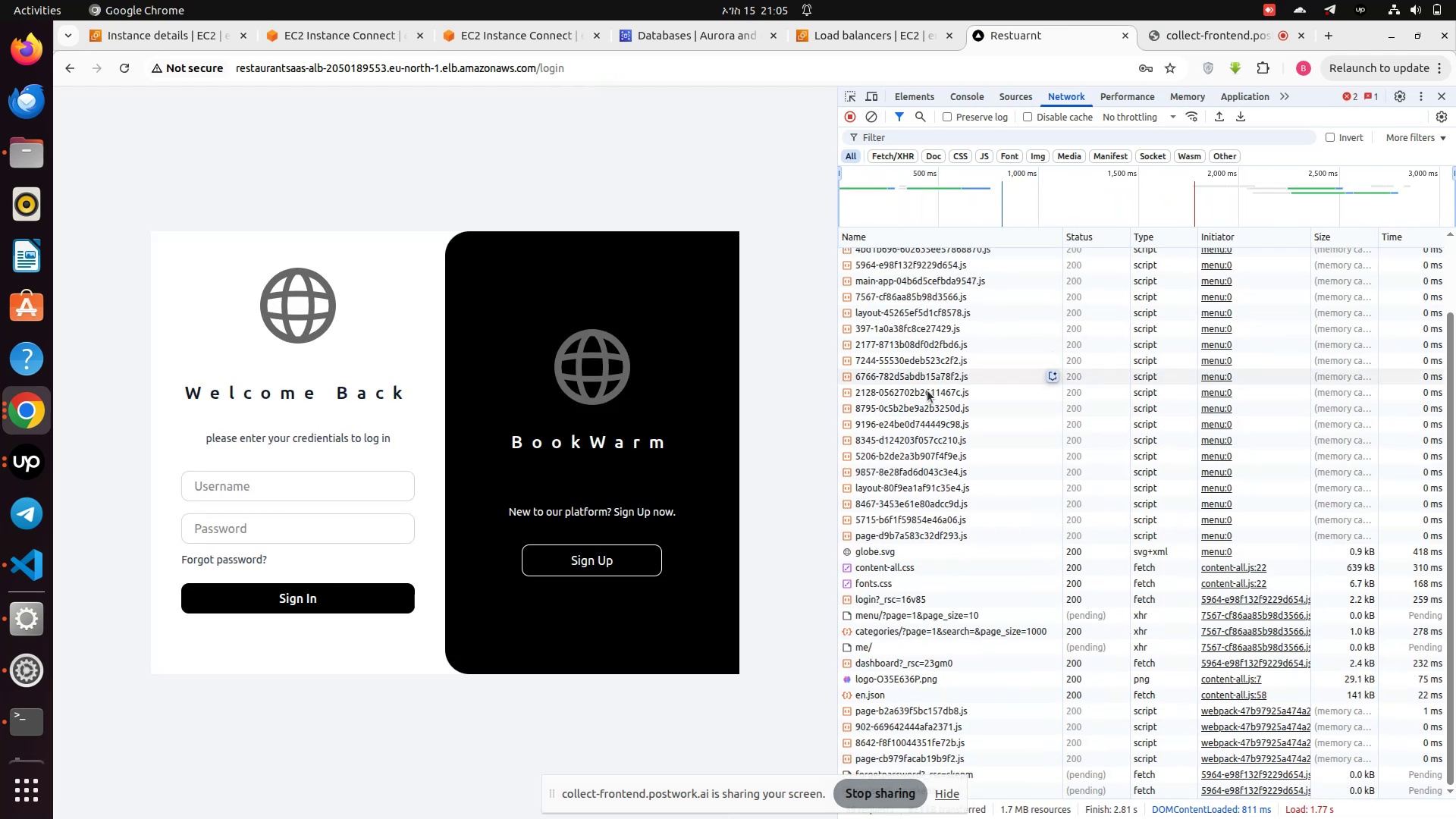 
wait(8.14)
 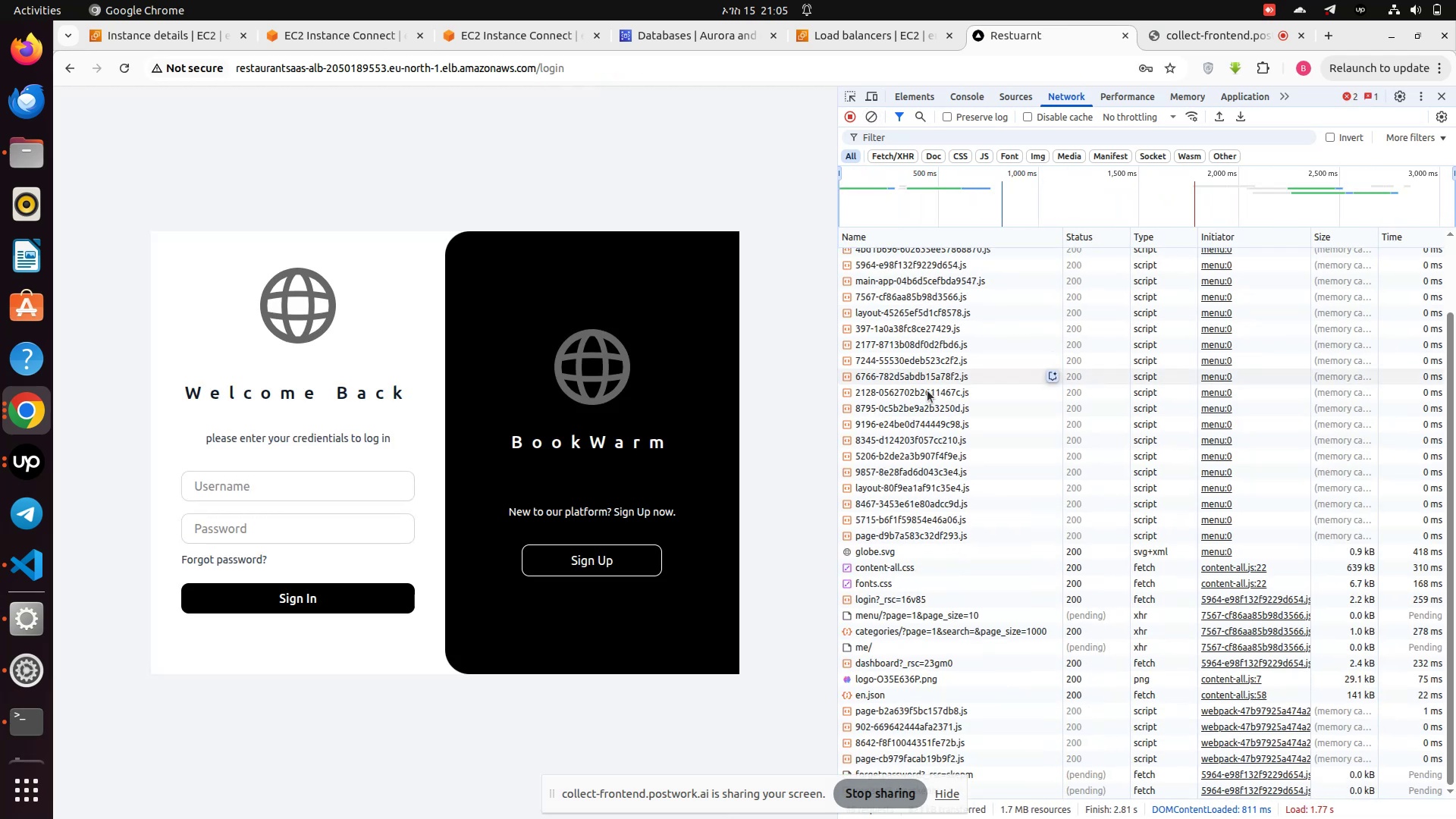 
left_click([880, 534])
 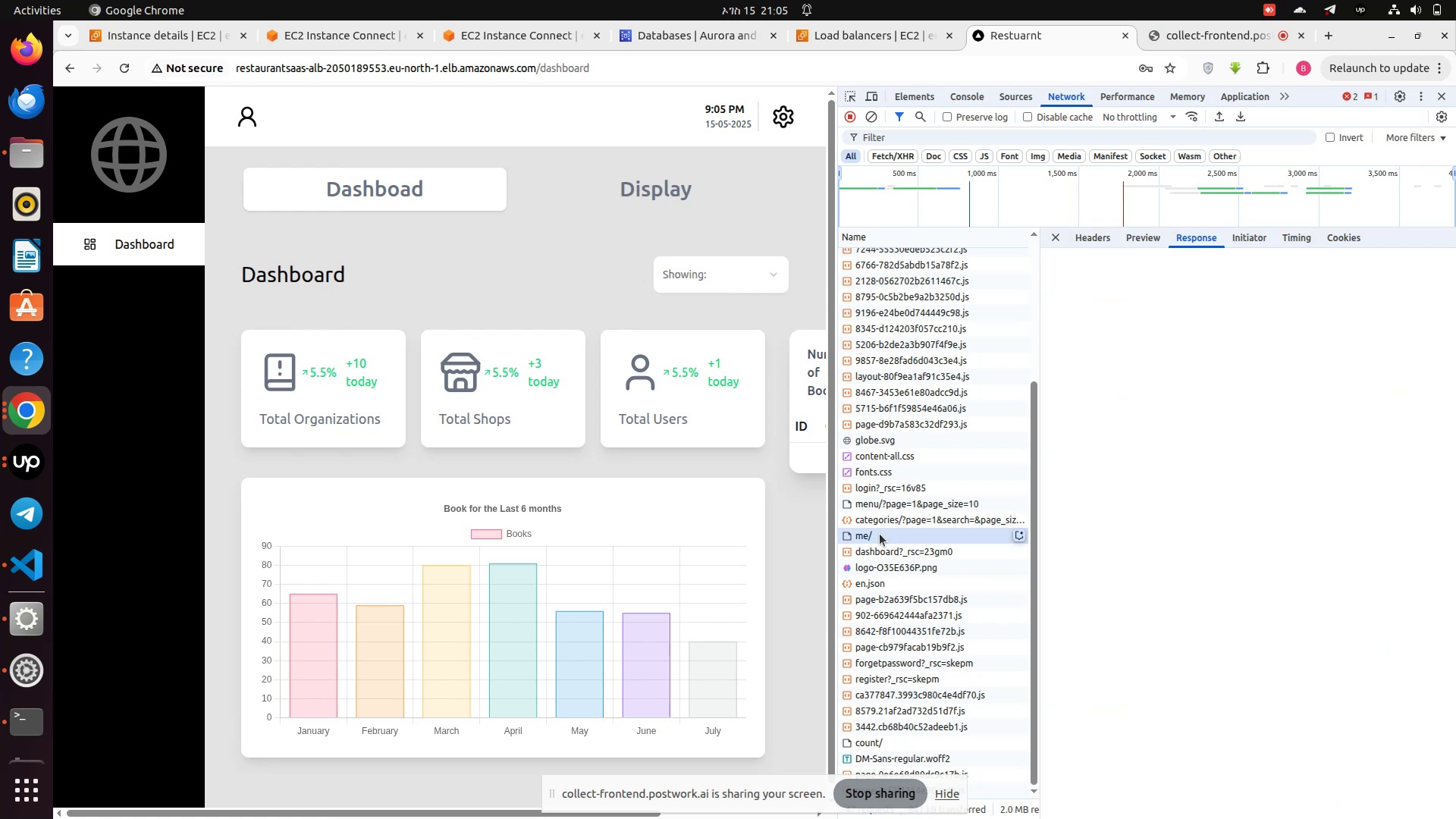 
scroll: coordinate [880, 534], scroll_direction: down, amount: 2.0
 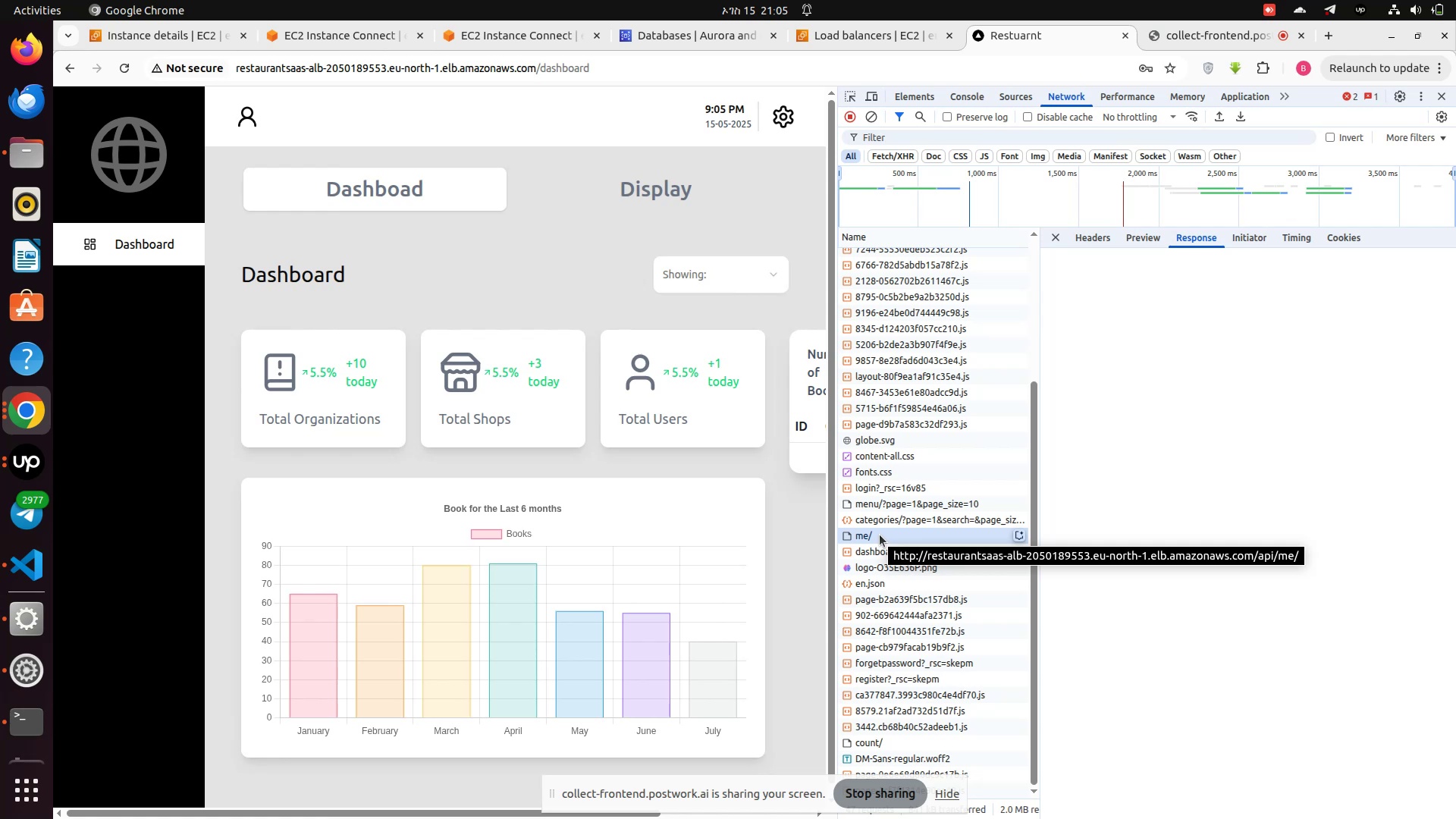 
wait(19.94)
 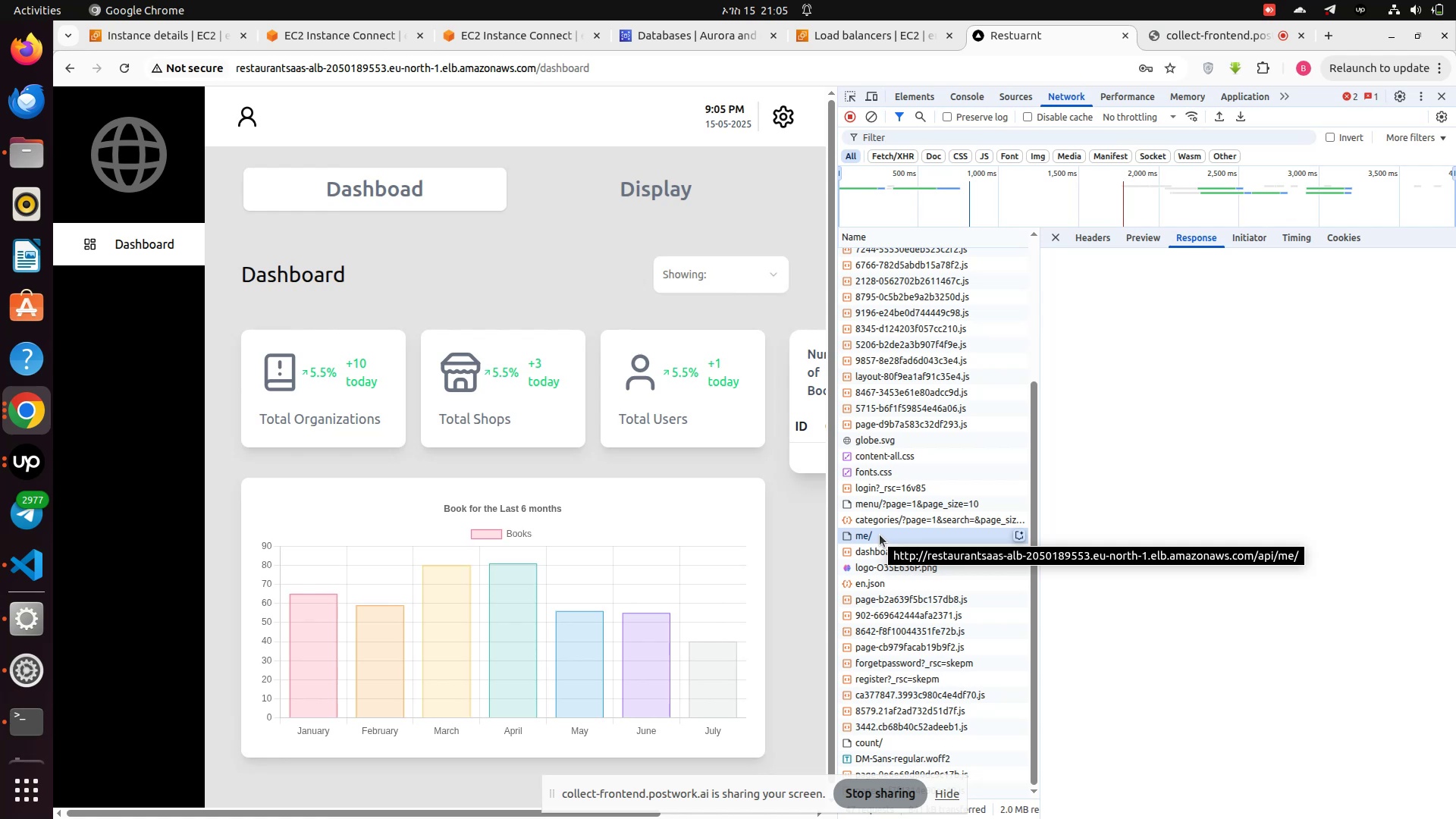 
scroll: coordinate [916, 582], scroll_direction: down, amount: 3.0
 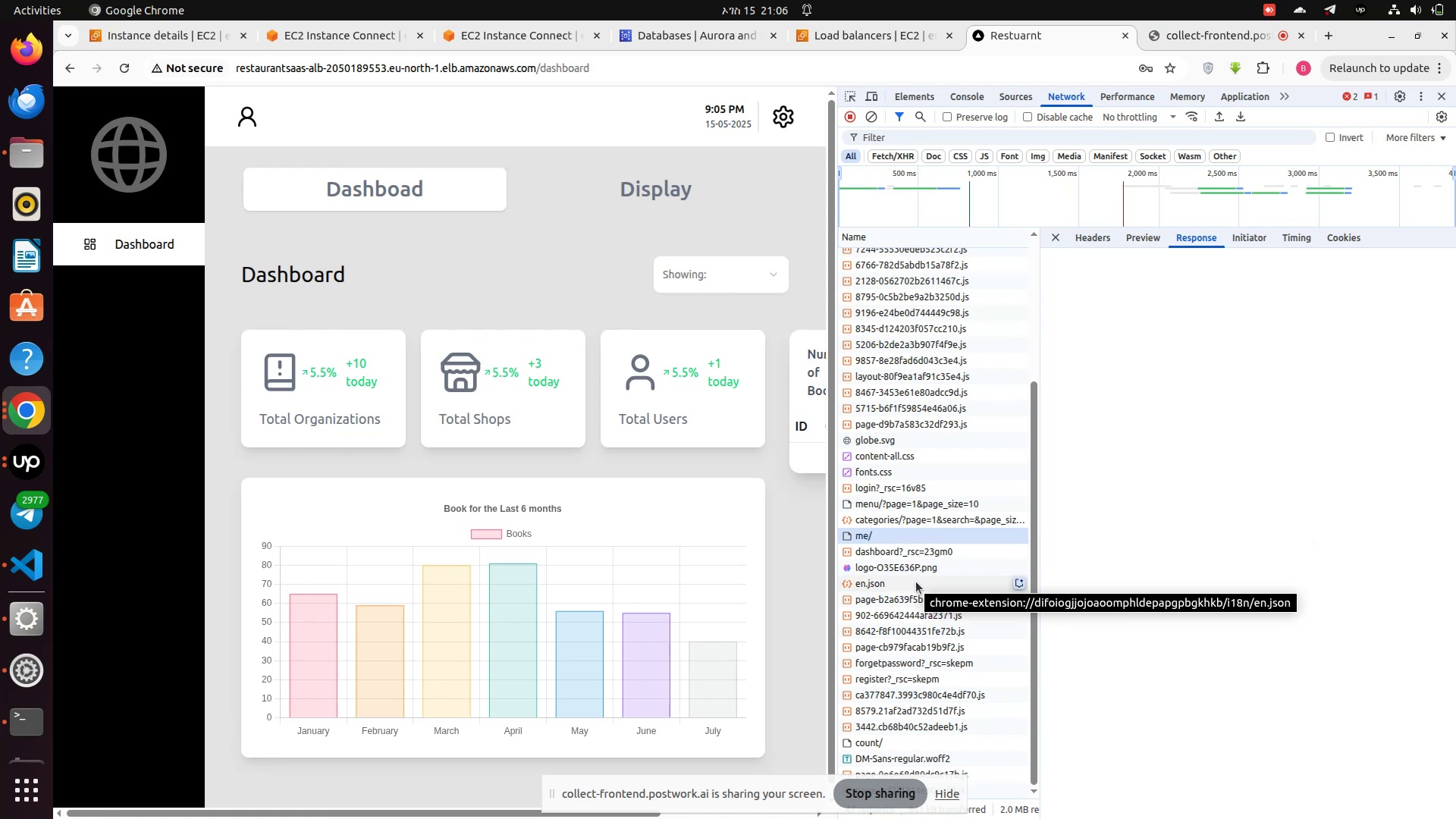 
mouse_move([887, 541])
 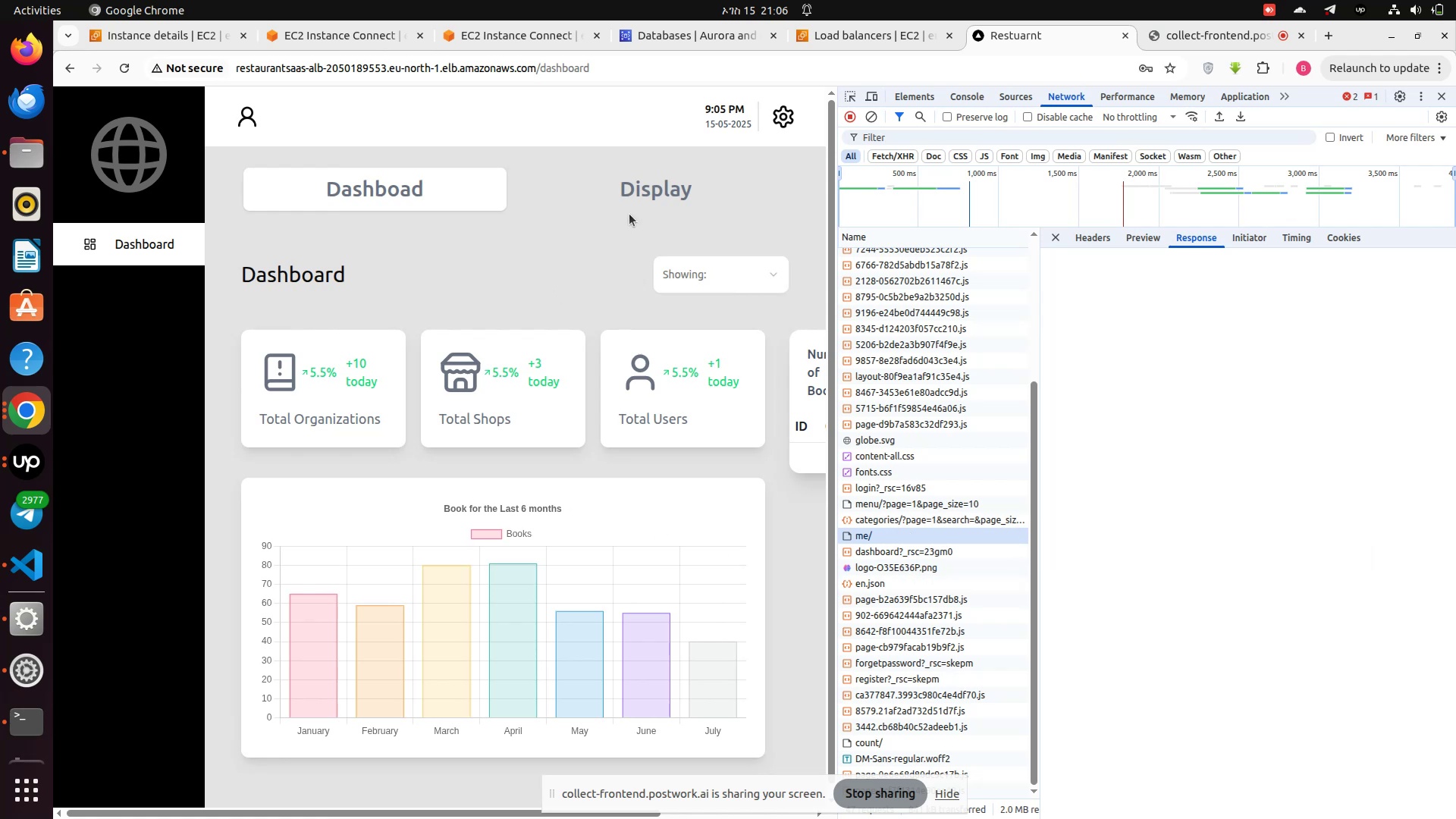 
left_click([629, 200])
 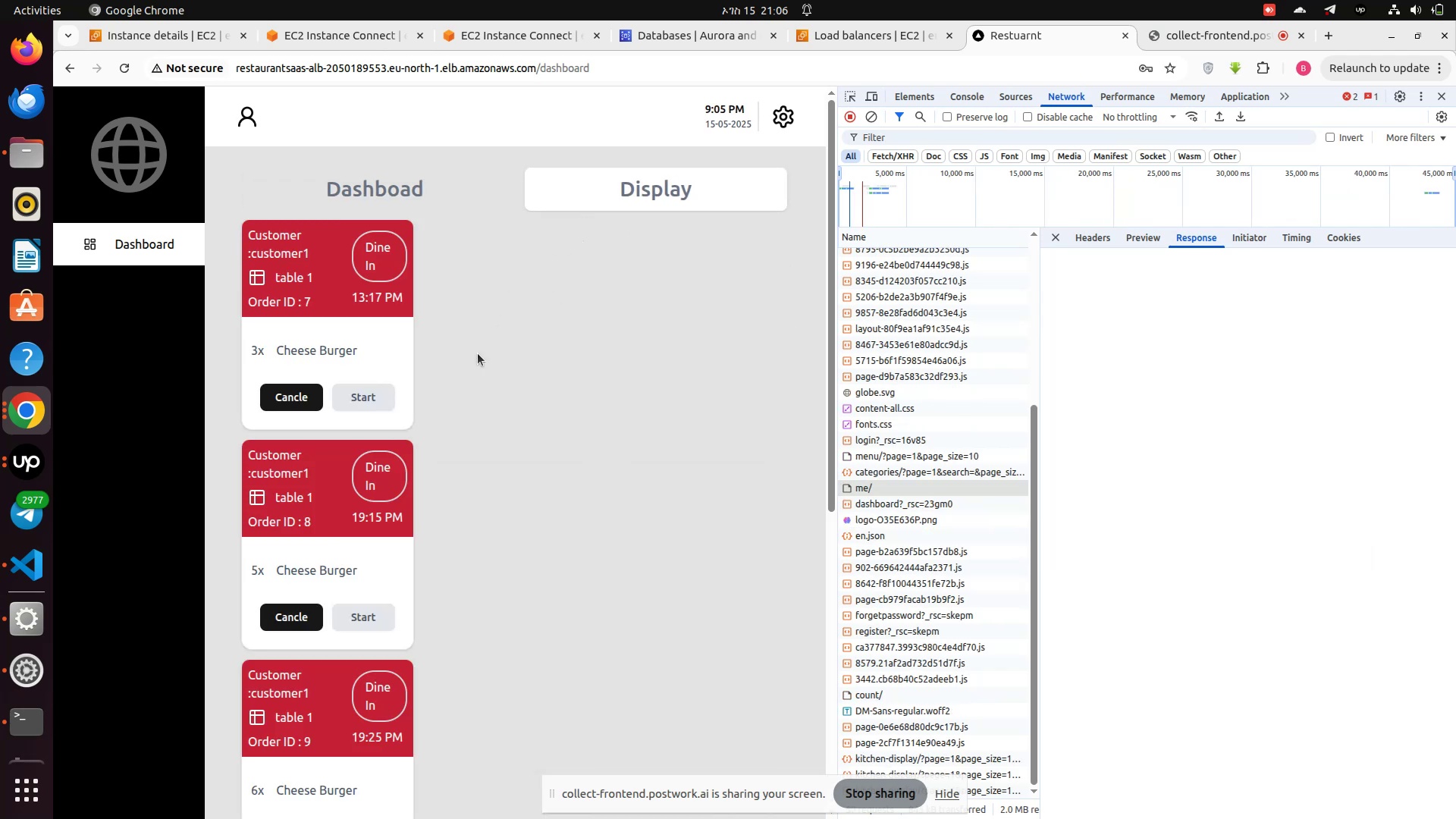 
left_click([347, 407])
 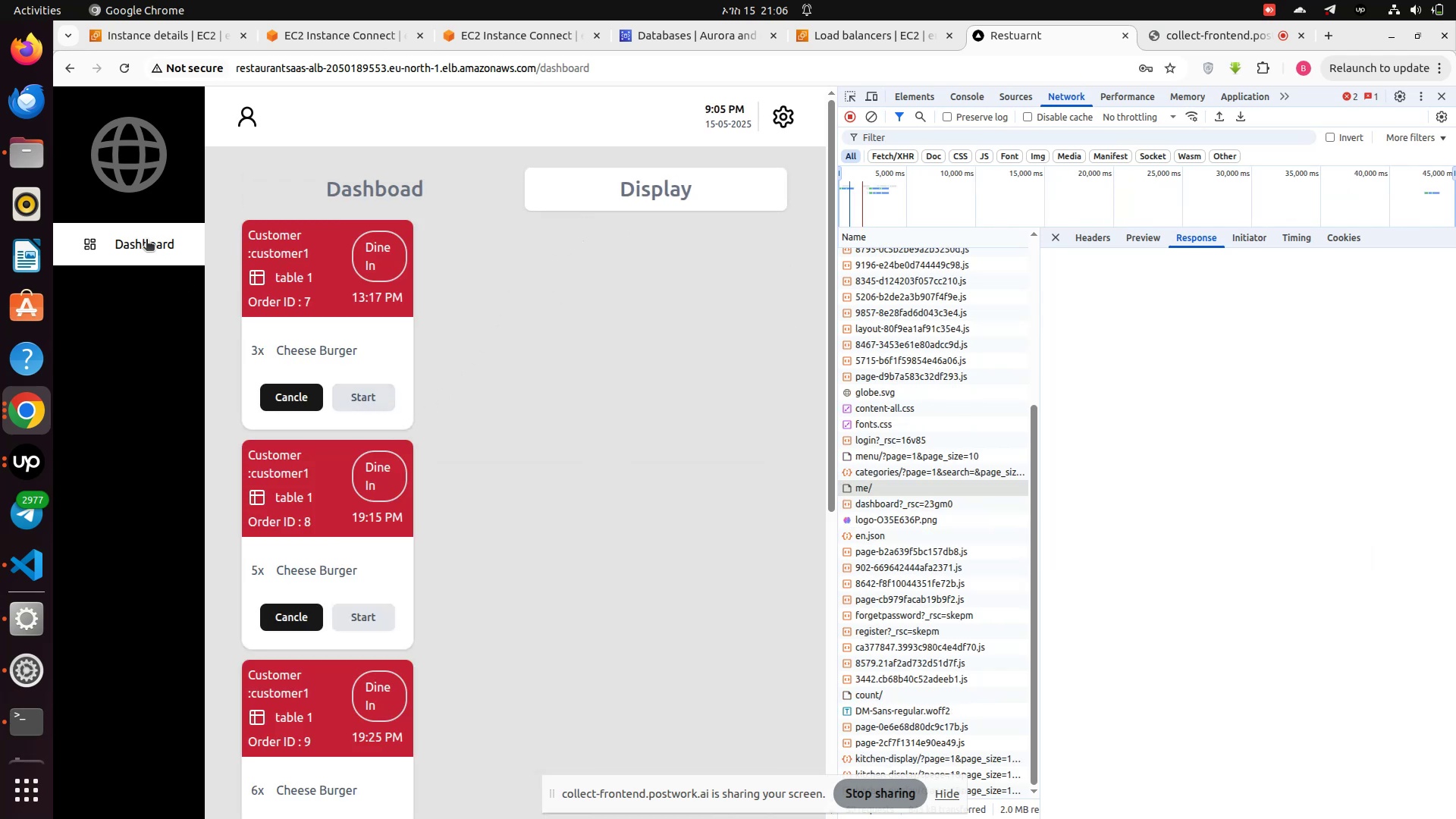 
left_click([146, 240])
 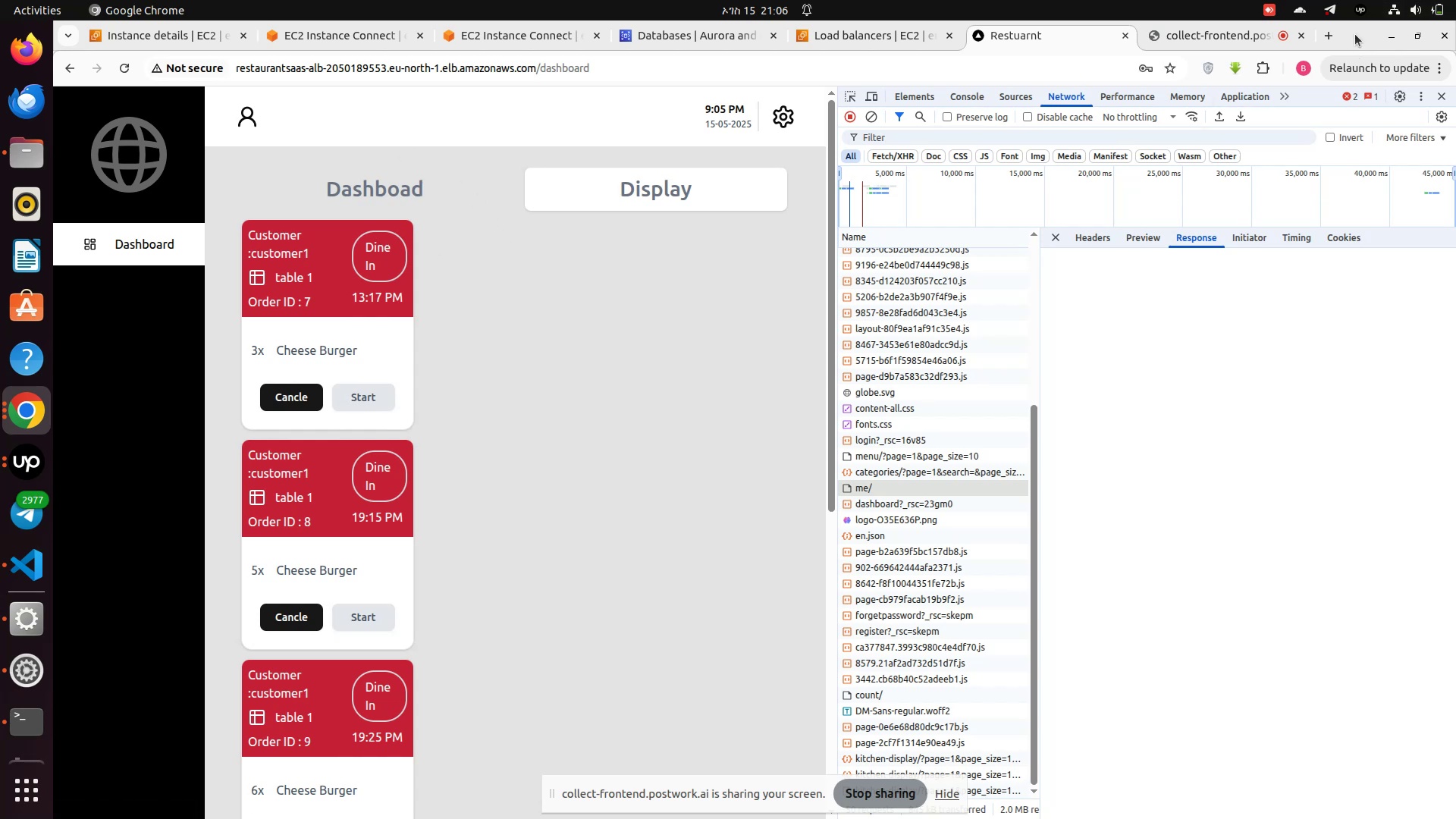 
left_click_drag(start_coordinate=[1355, 34], to_coordinate=[0, 249])
 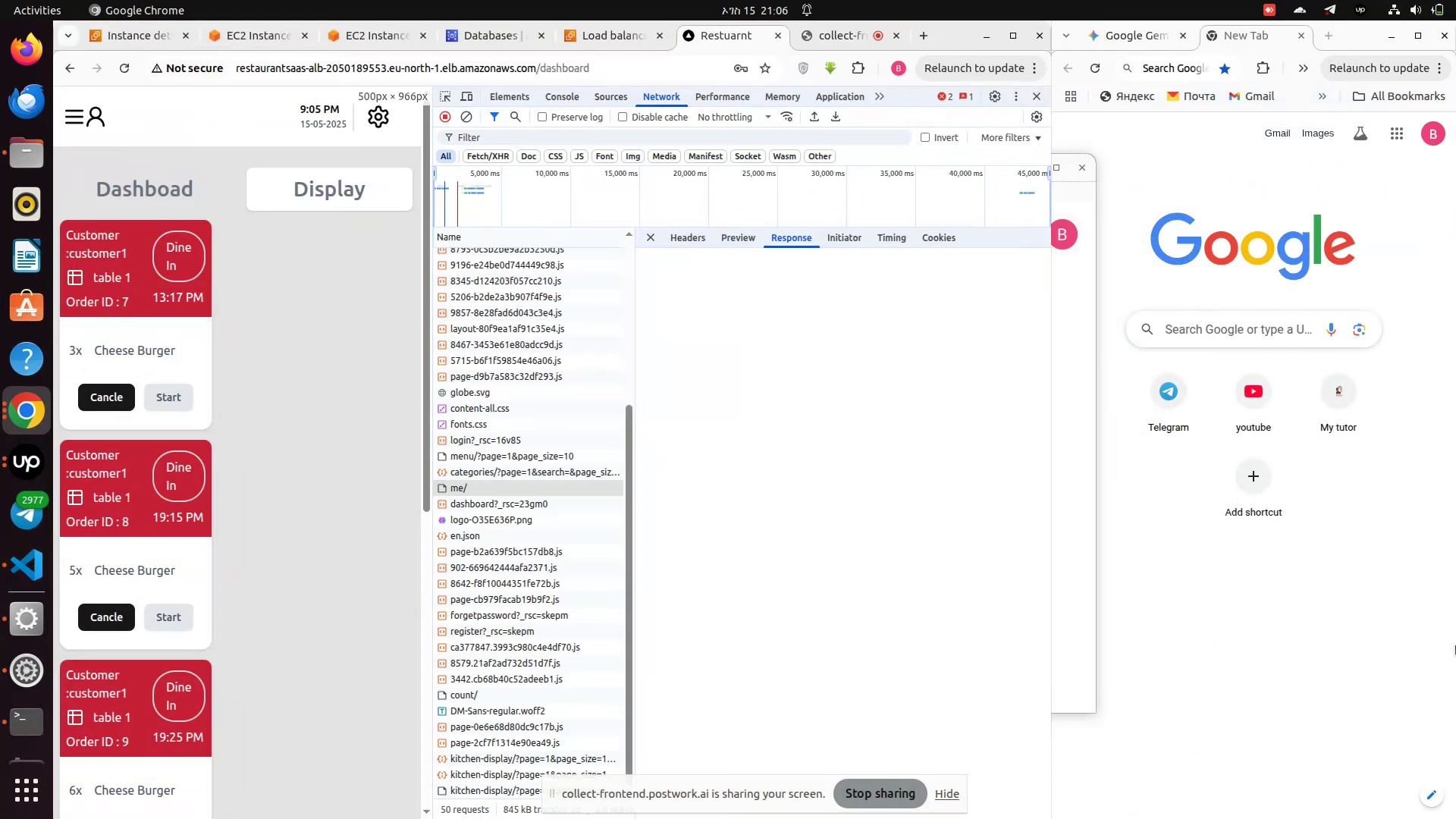 
left_click([1455, 645])
 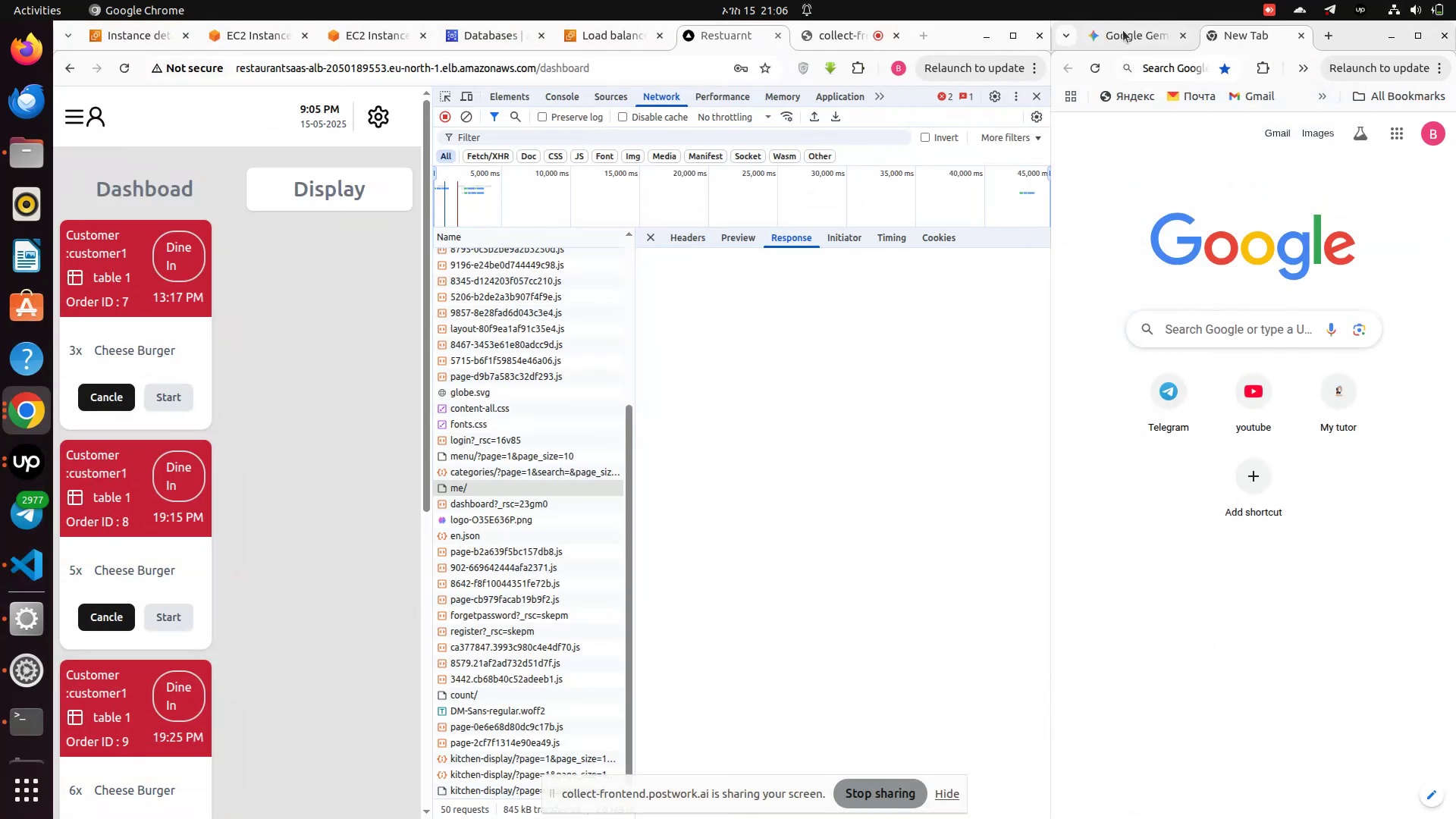 
left_click([1123, 30])
 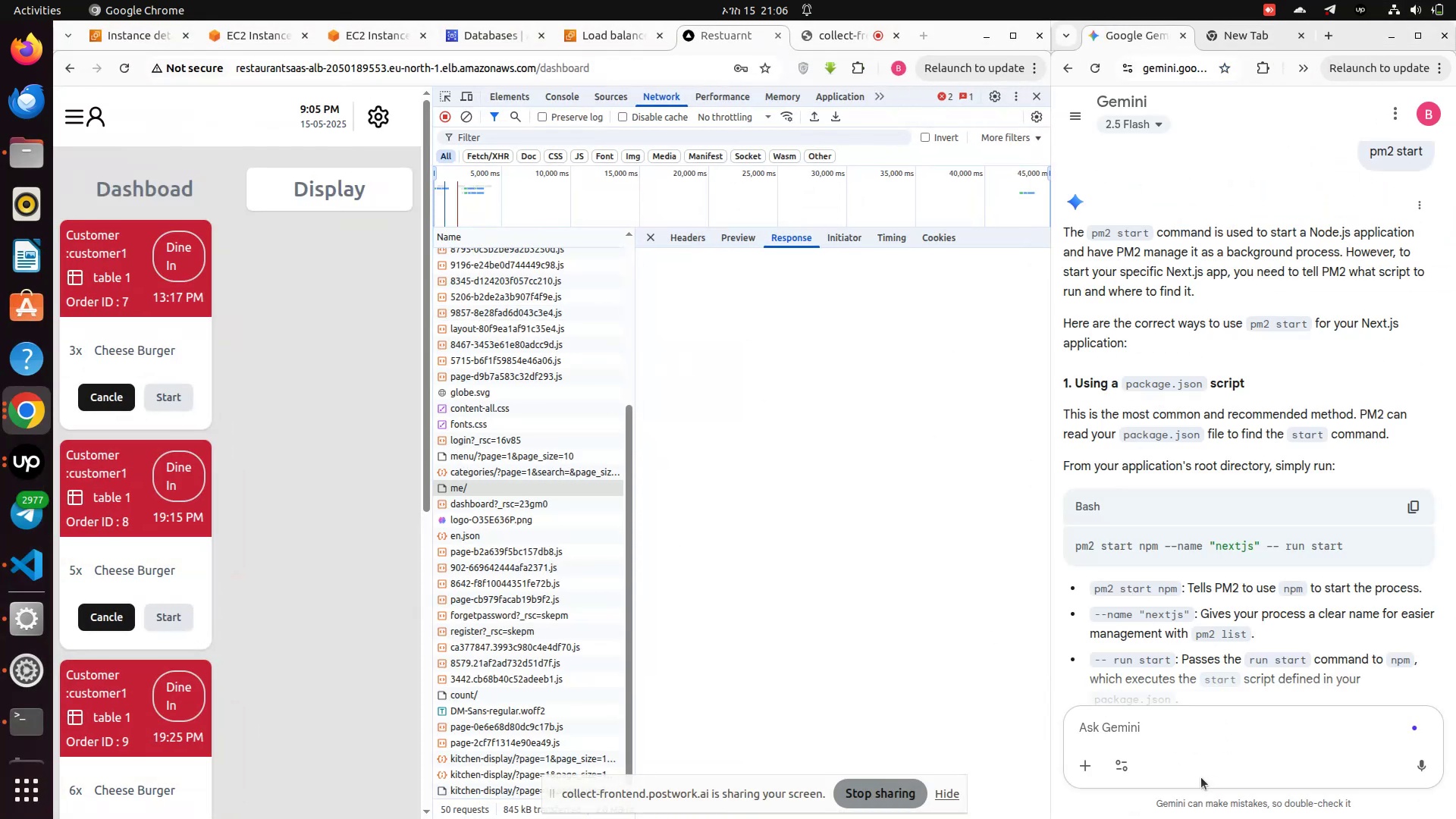 
left_click([1113, 731])
 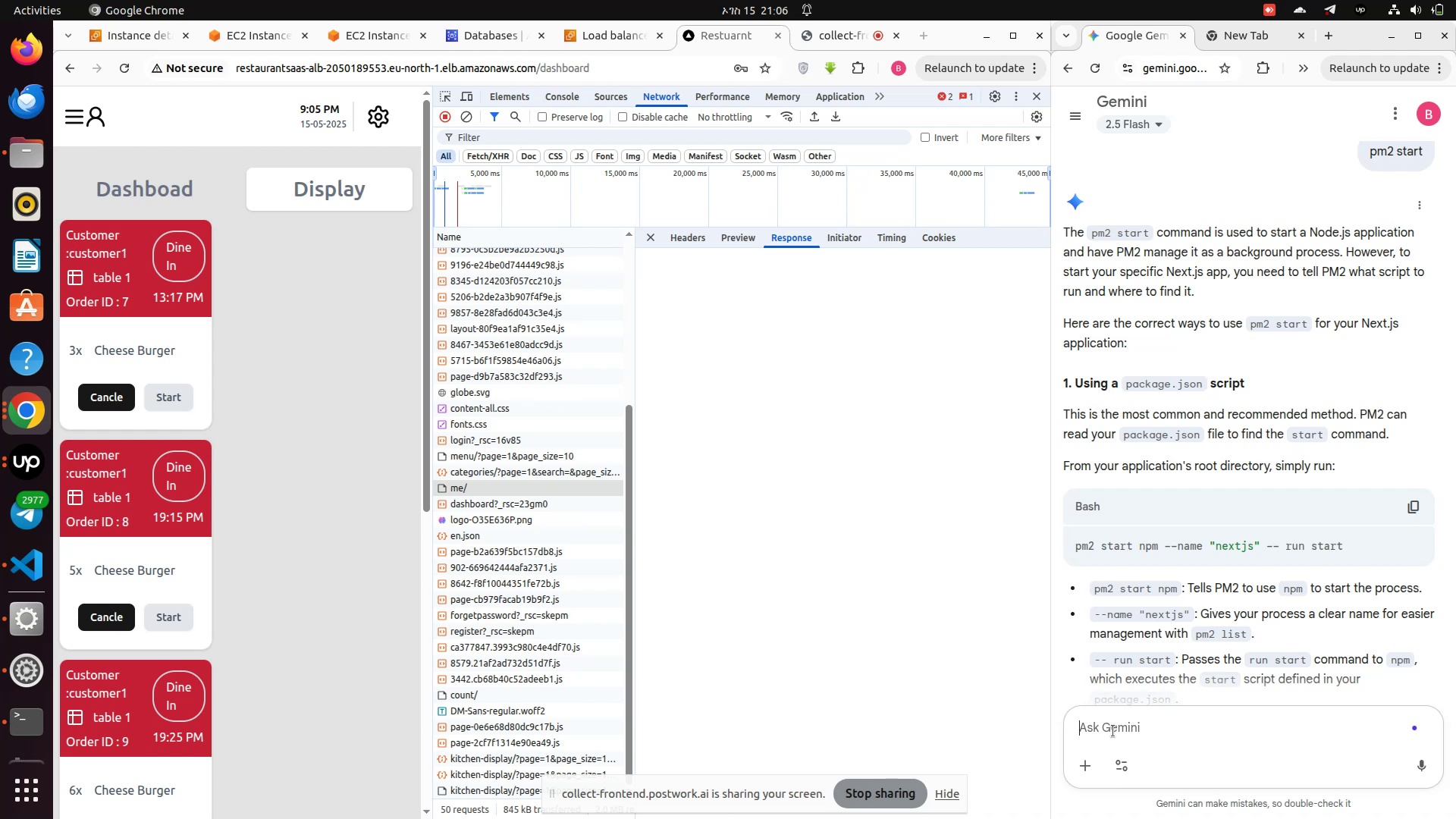 
type(i implement the lo)
 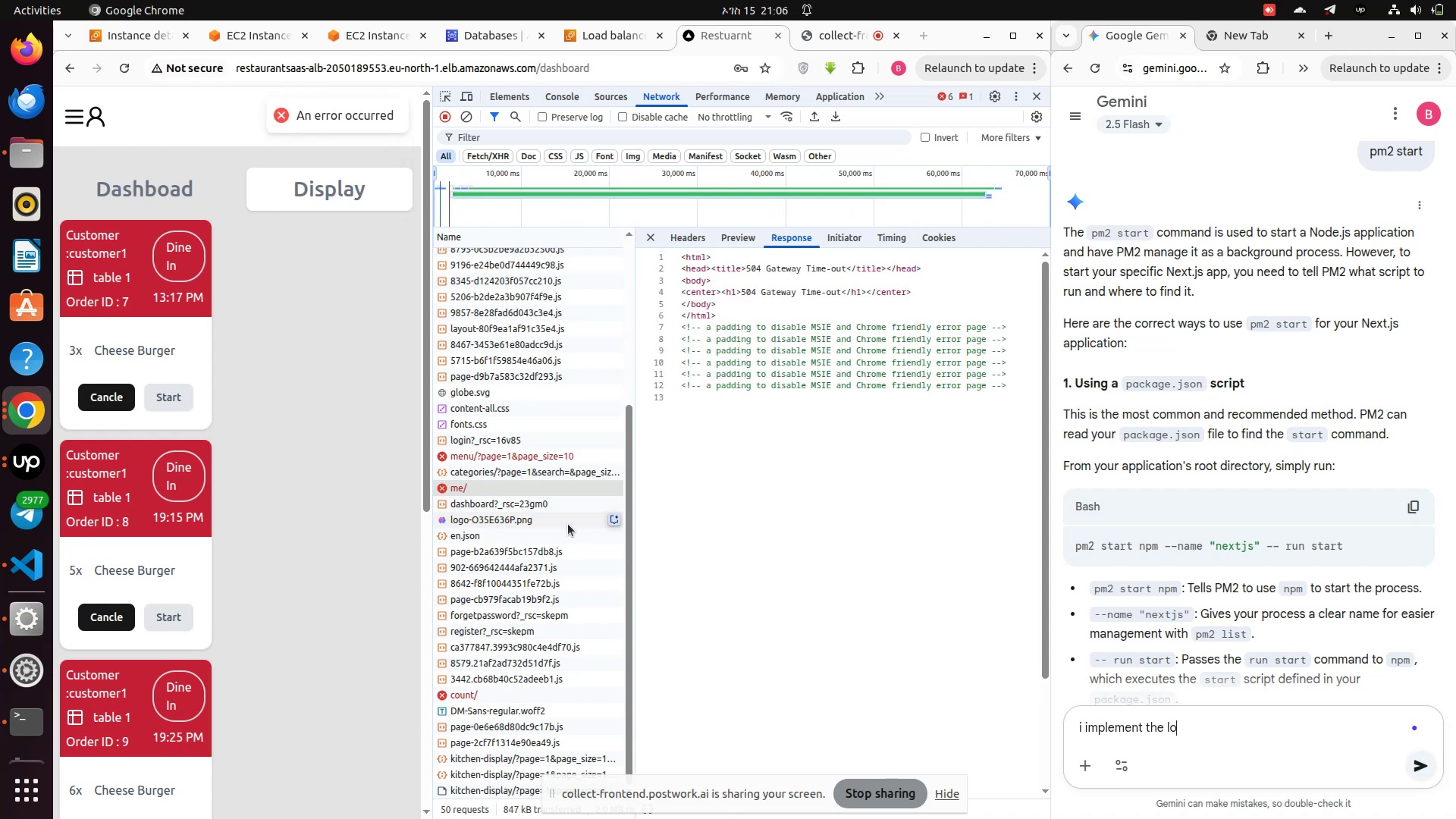 
left_click([491, 490])
 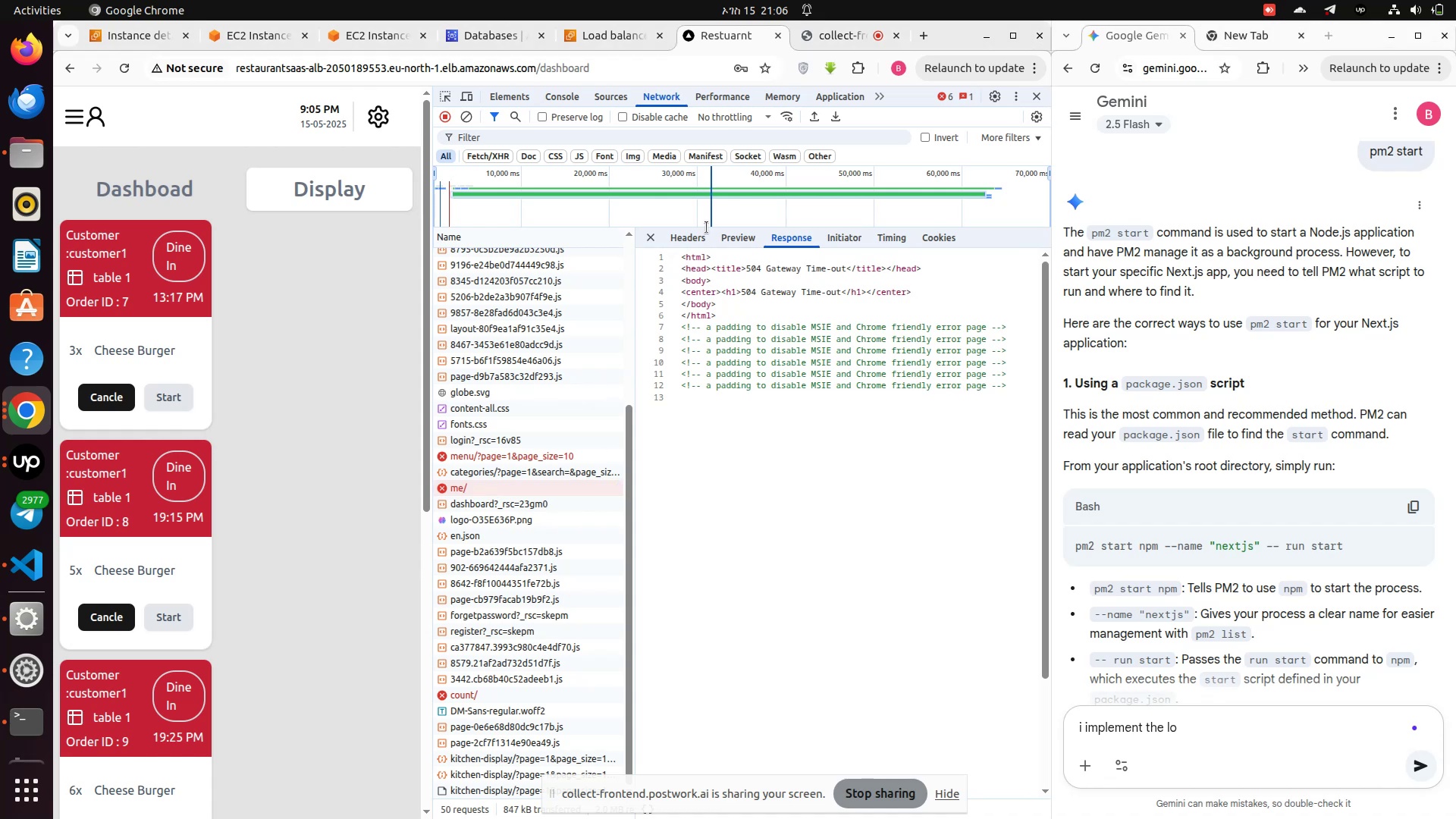 
left_click([694, 235])
 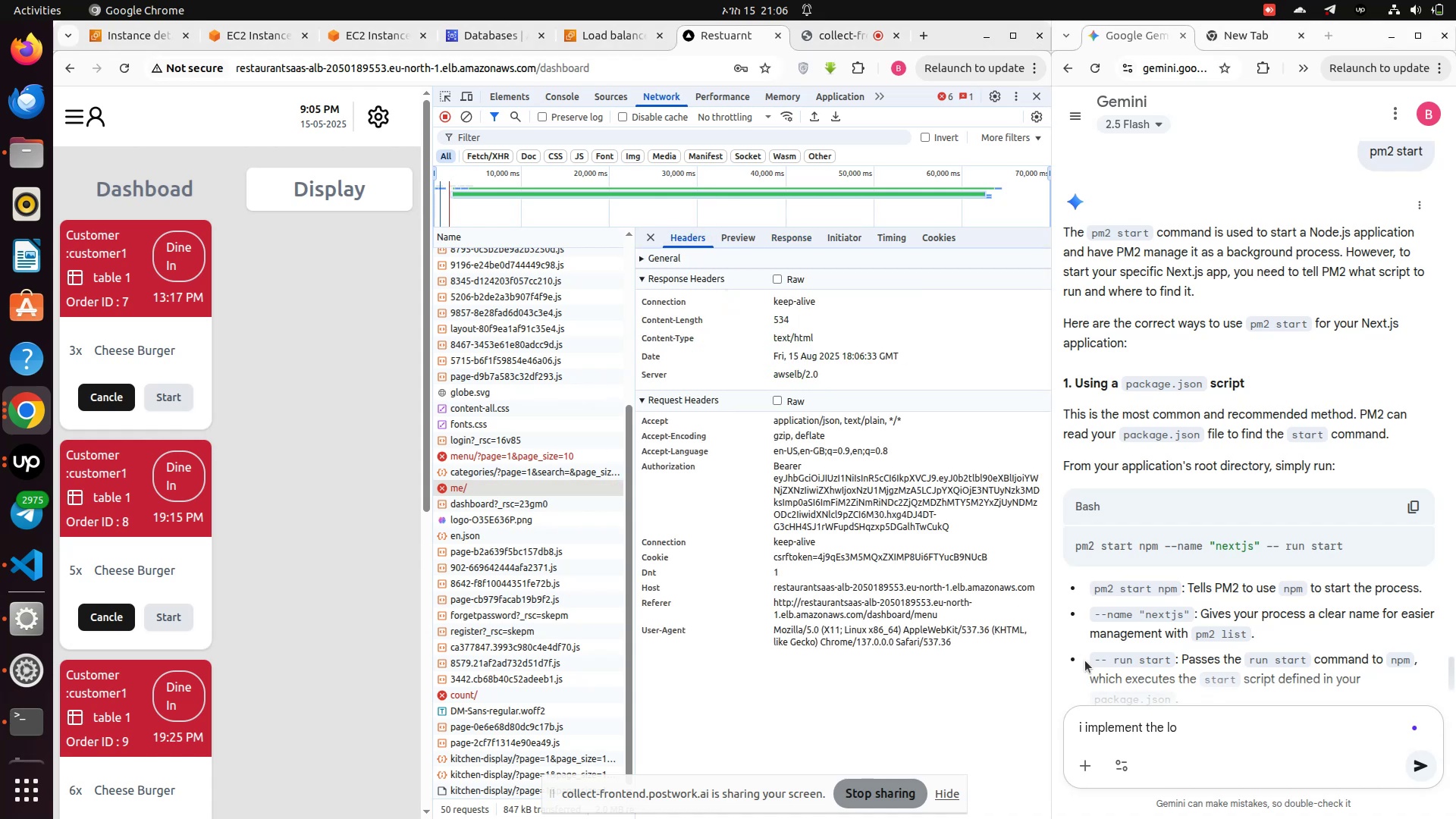 
left_click([1244, 736])
 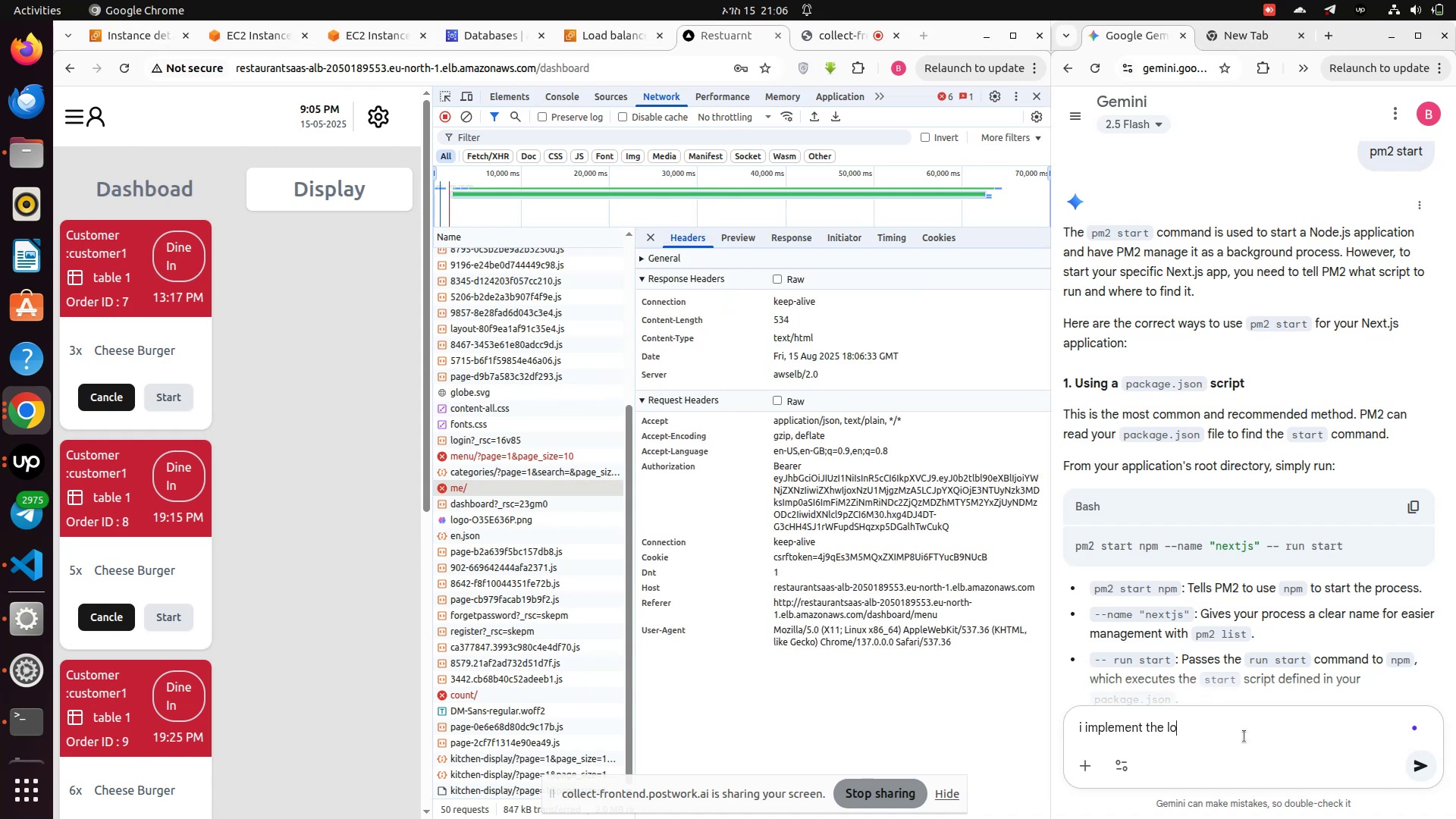 
type(od)
key(Backspace)
key(Backspace)
type(adbalance but )
 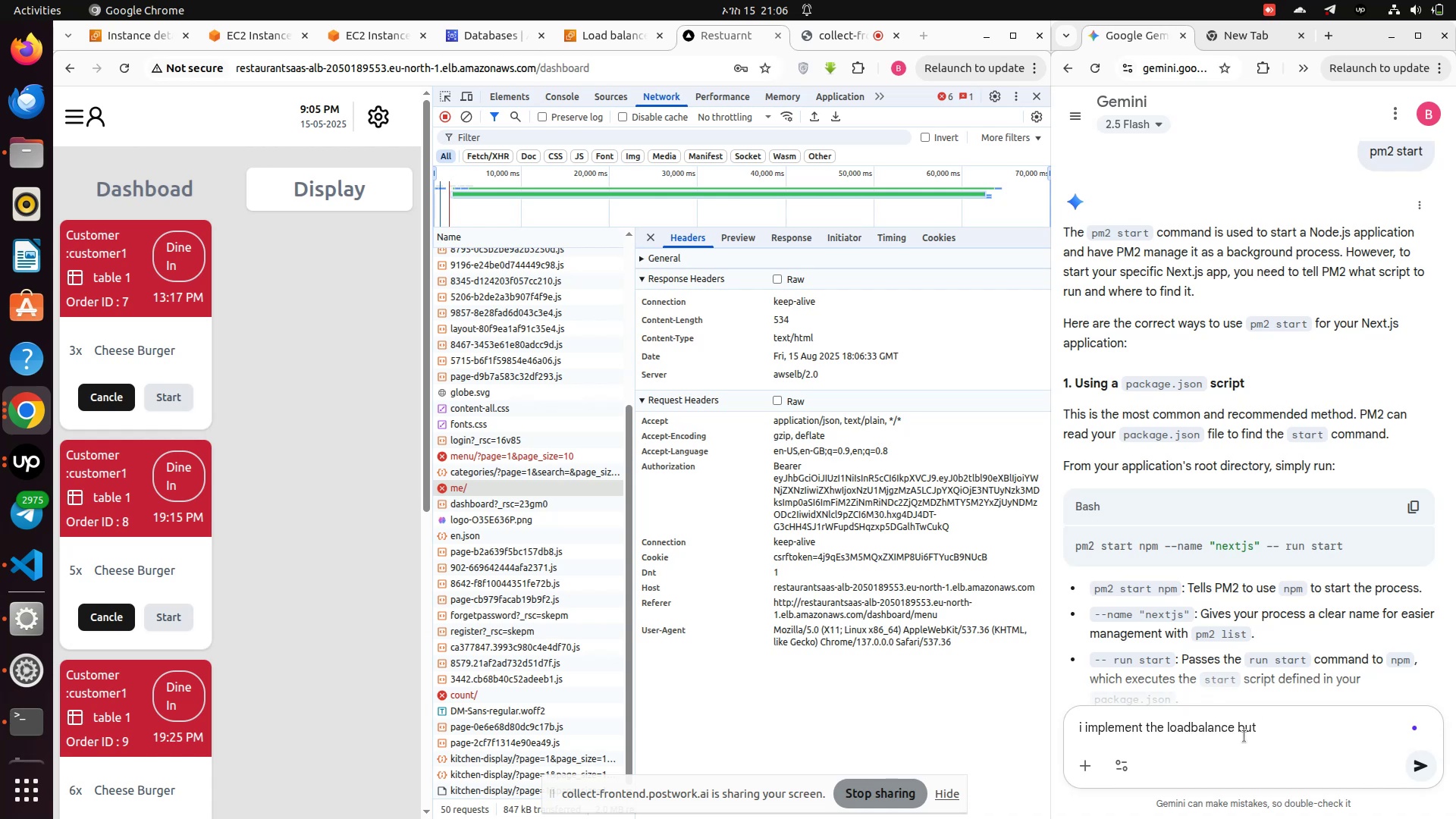 
type(the page )
 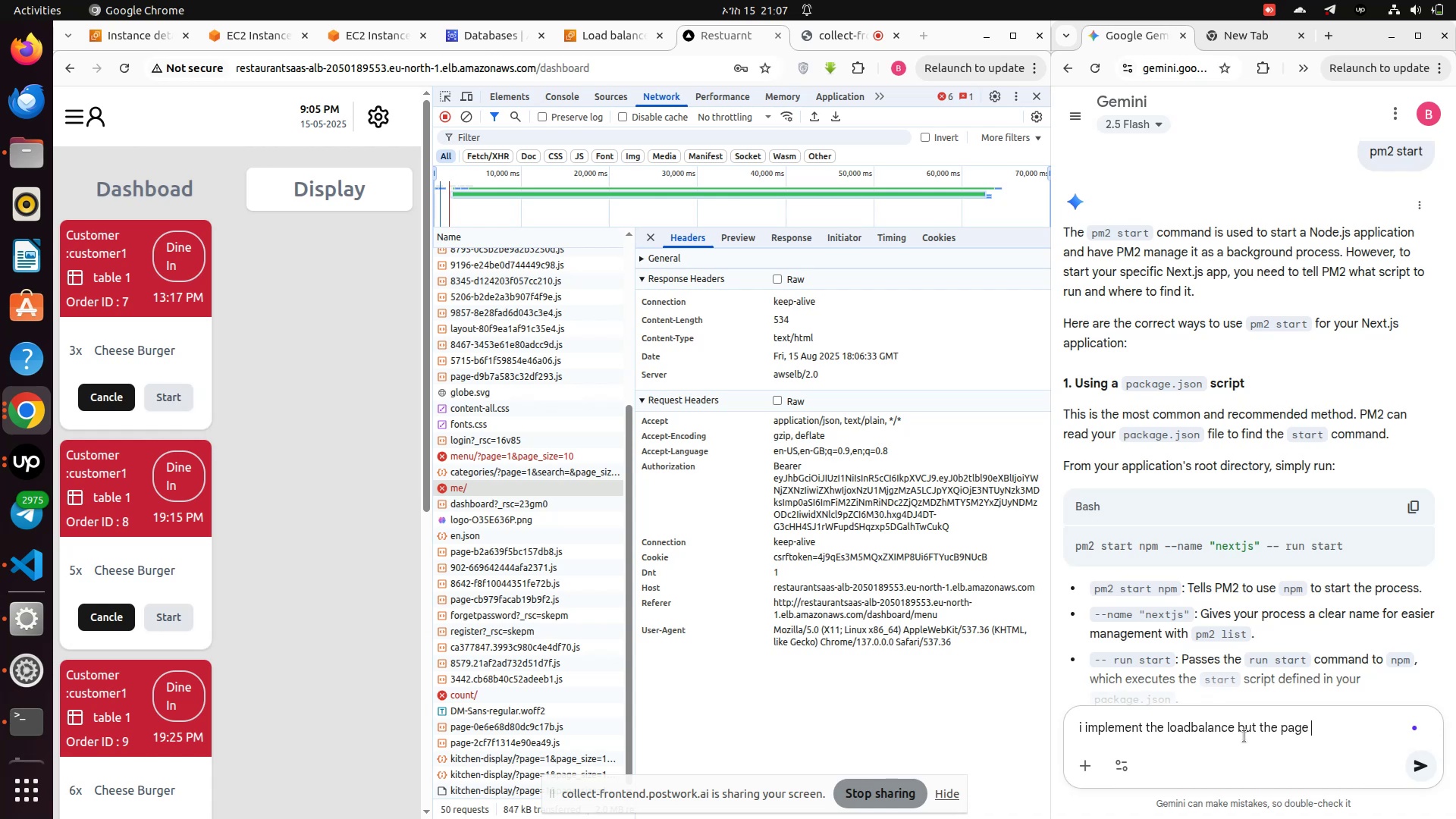 
wait(6.85)
 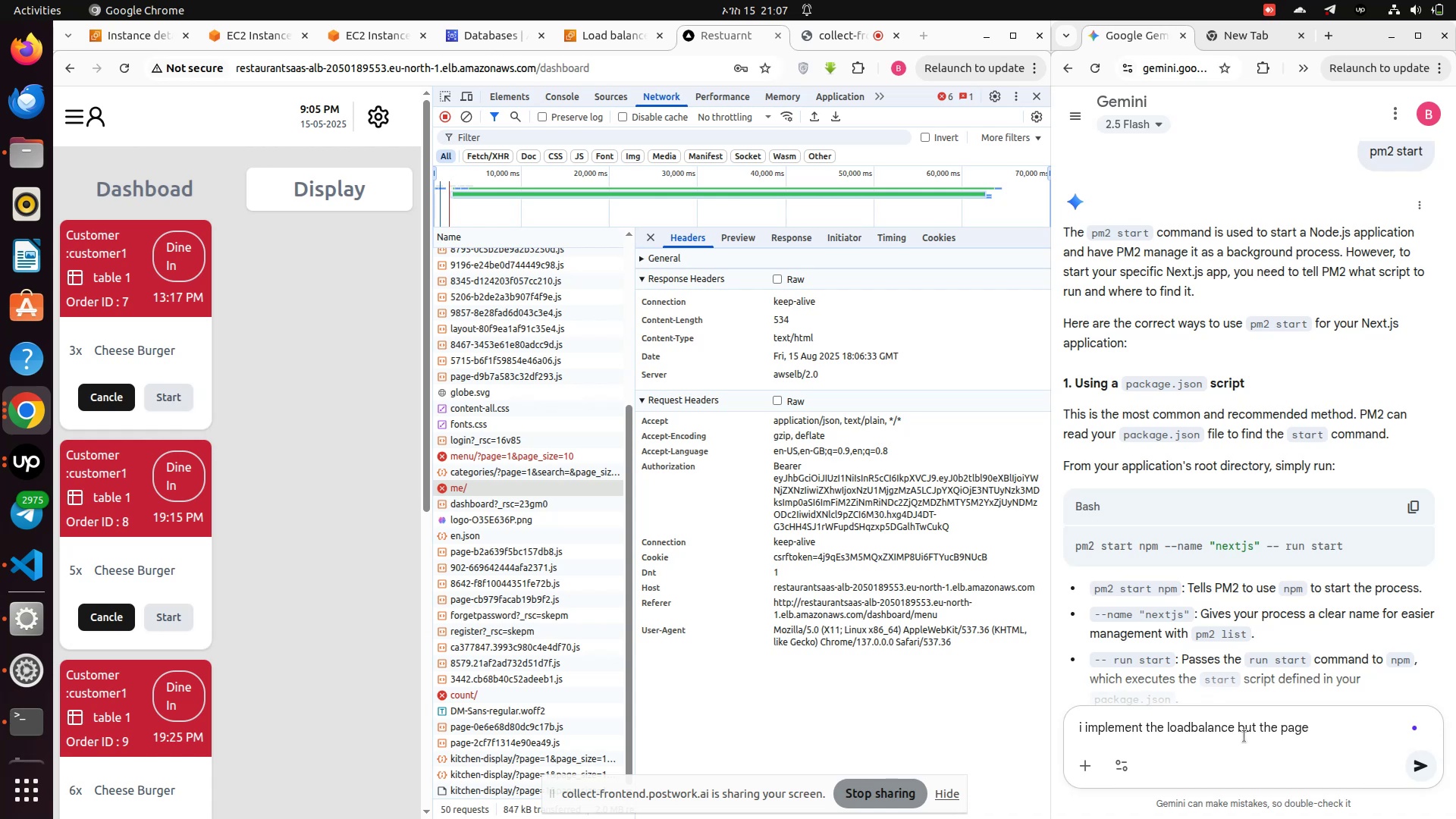 
type(refrash every time page ca)
 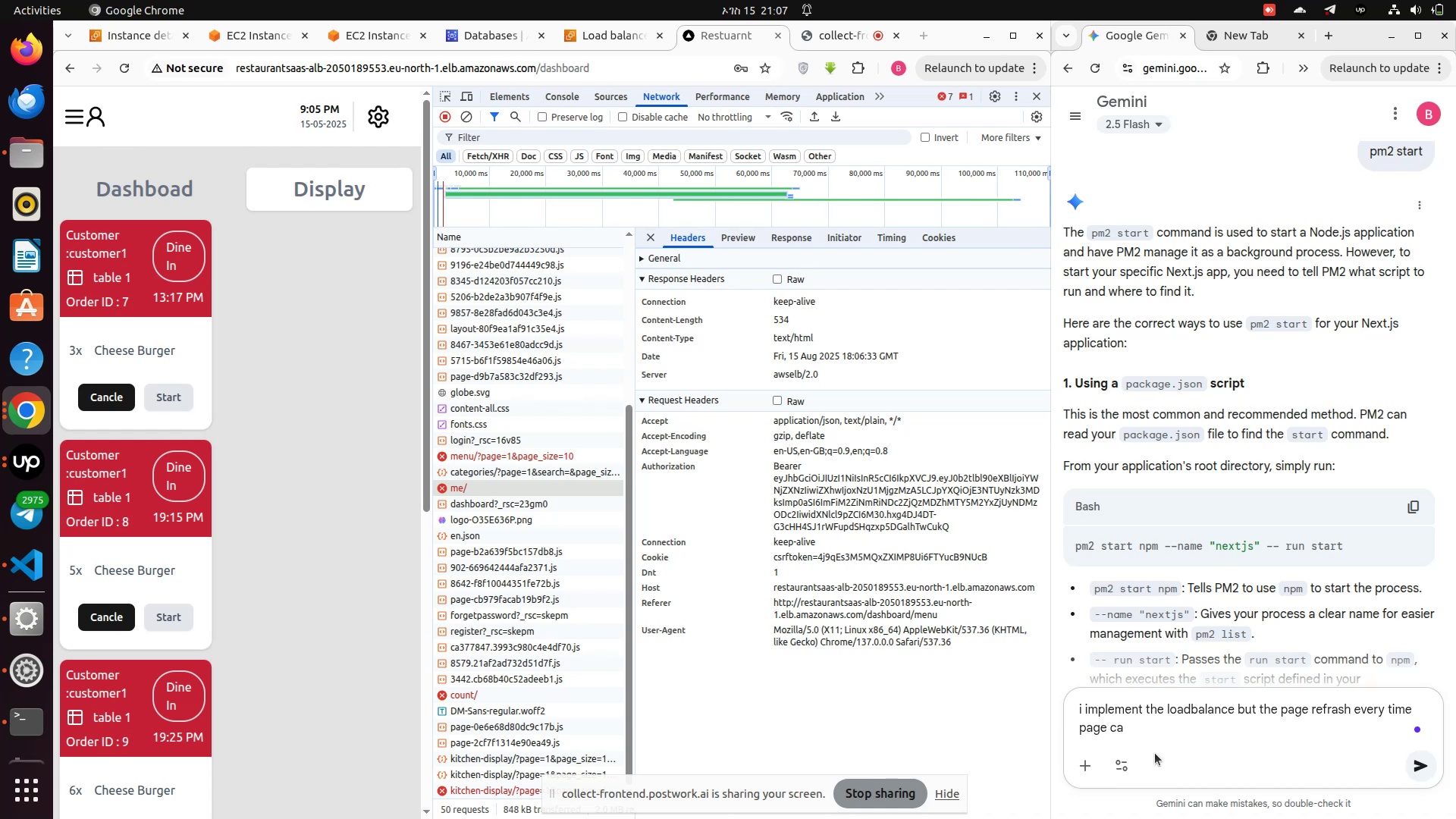 
key(Backspace)
type(hange)
 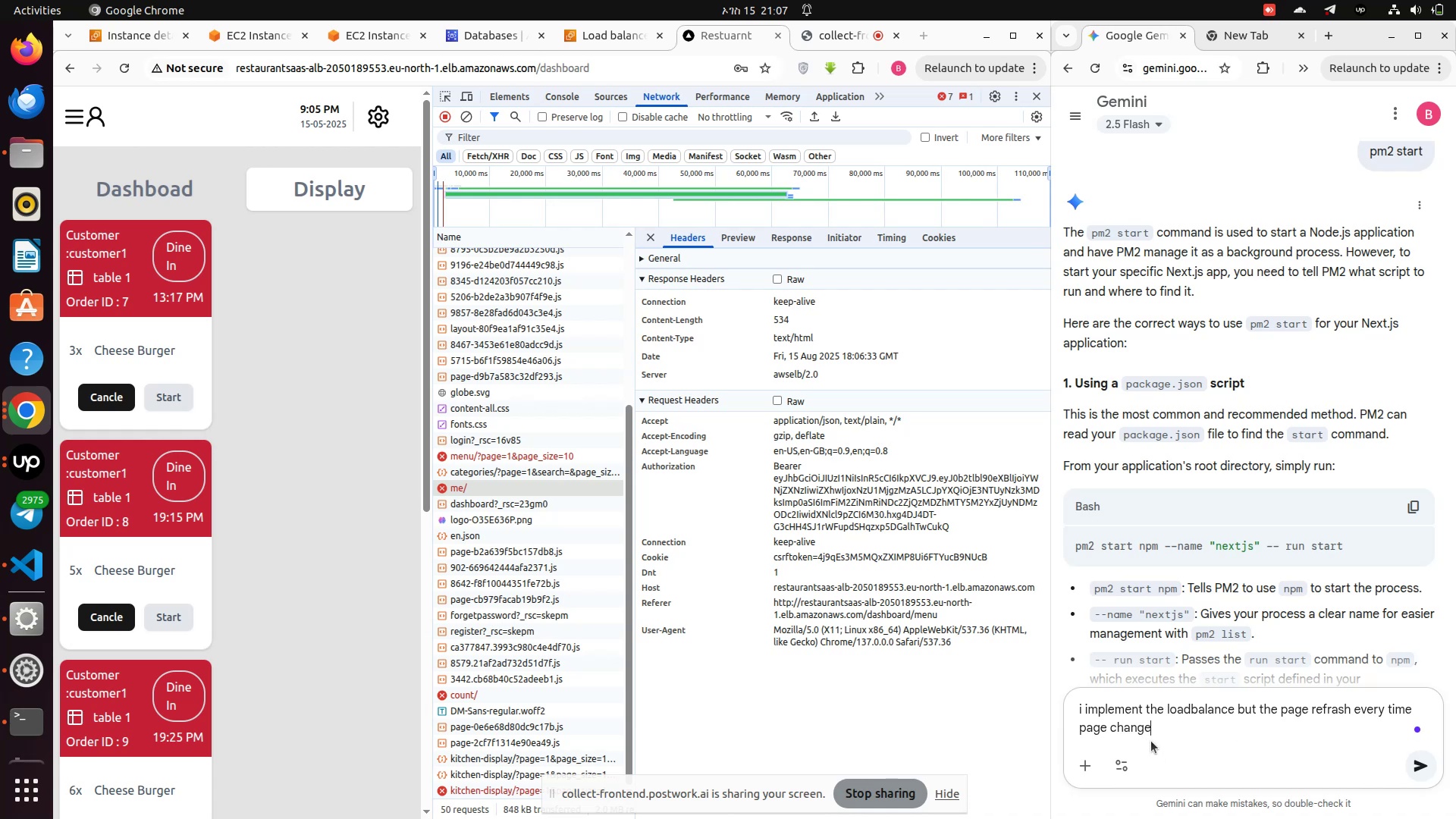 
key(Enter)
 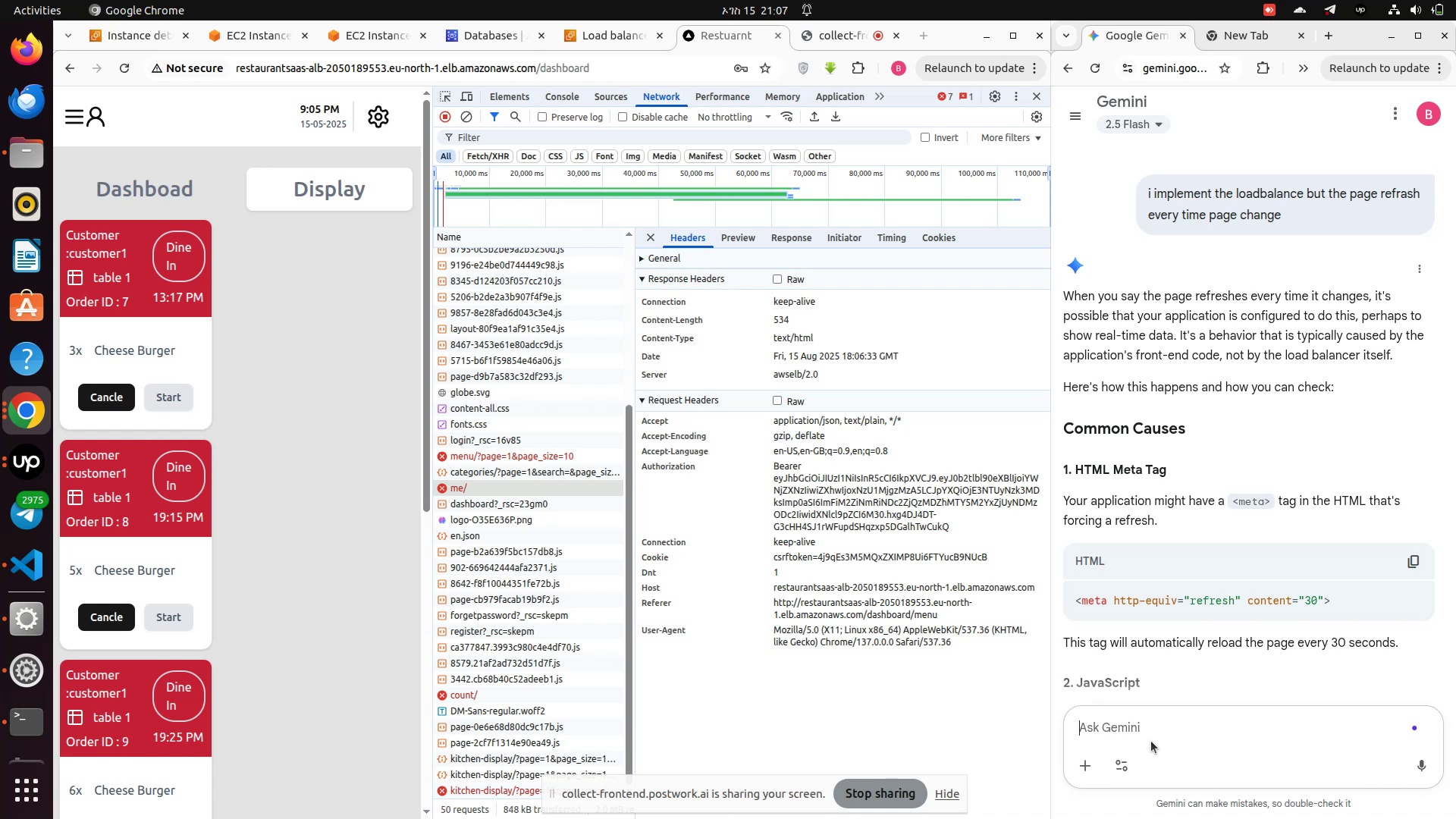 
wait(32.3)
 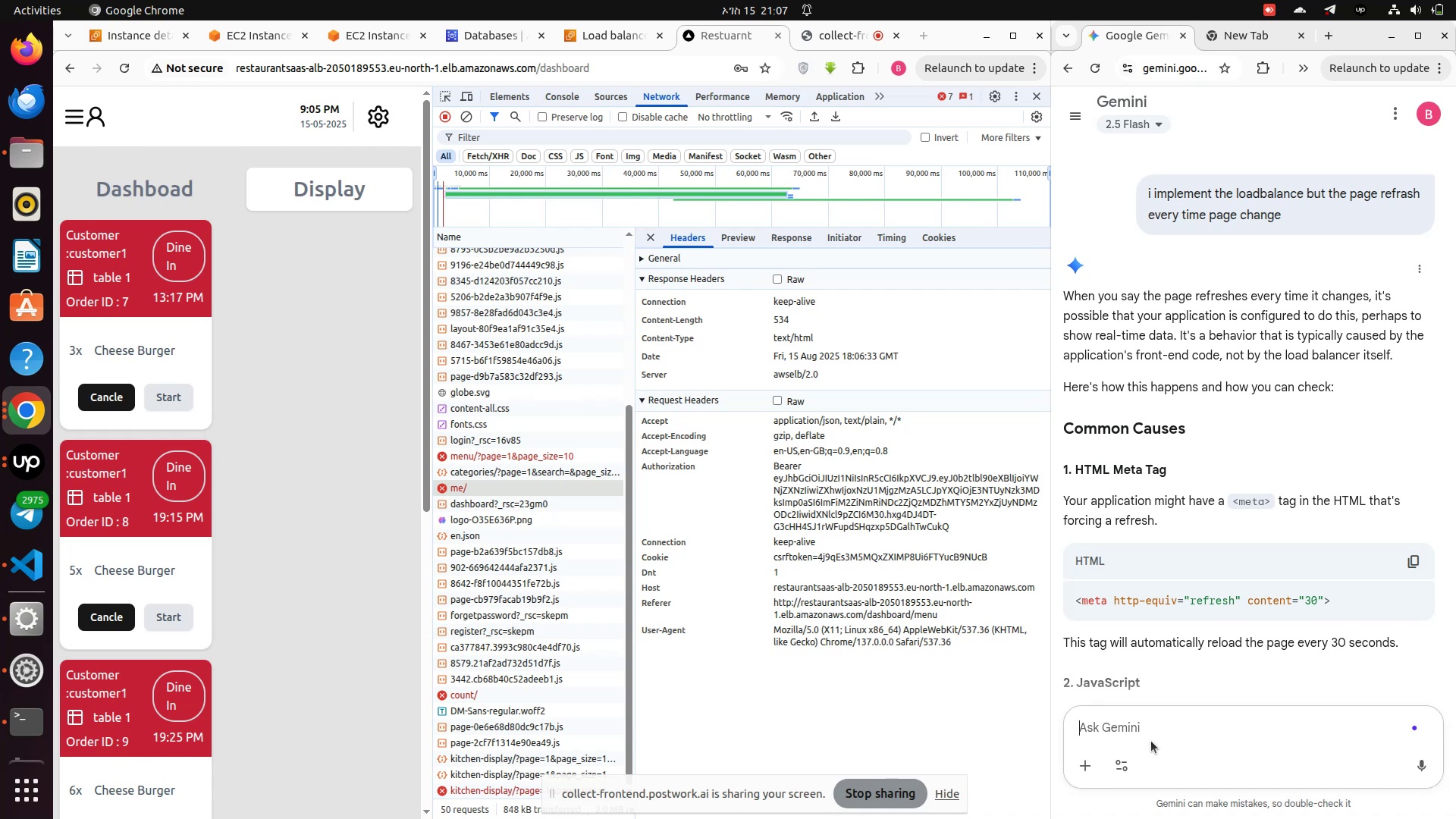 
scroll: coordinate [1146, 648], scroll_direction: down, amount: 12.0
 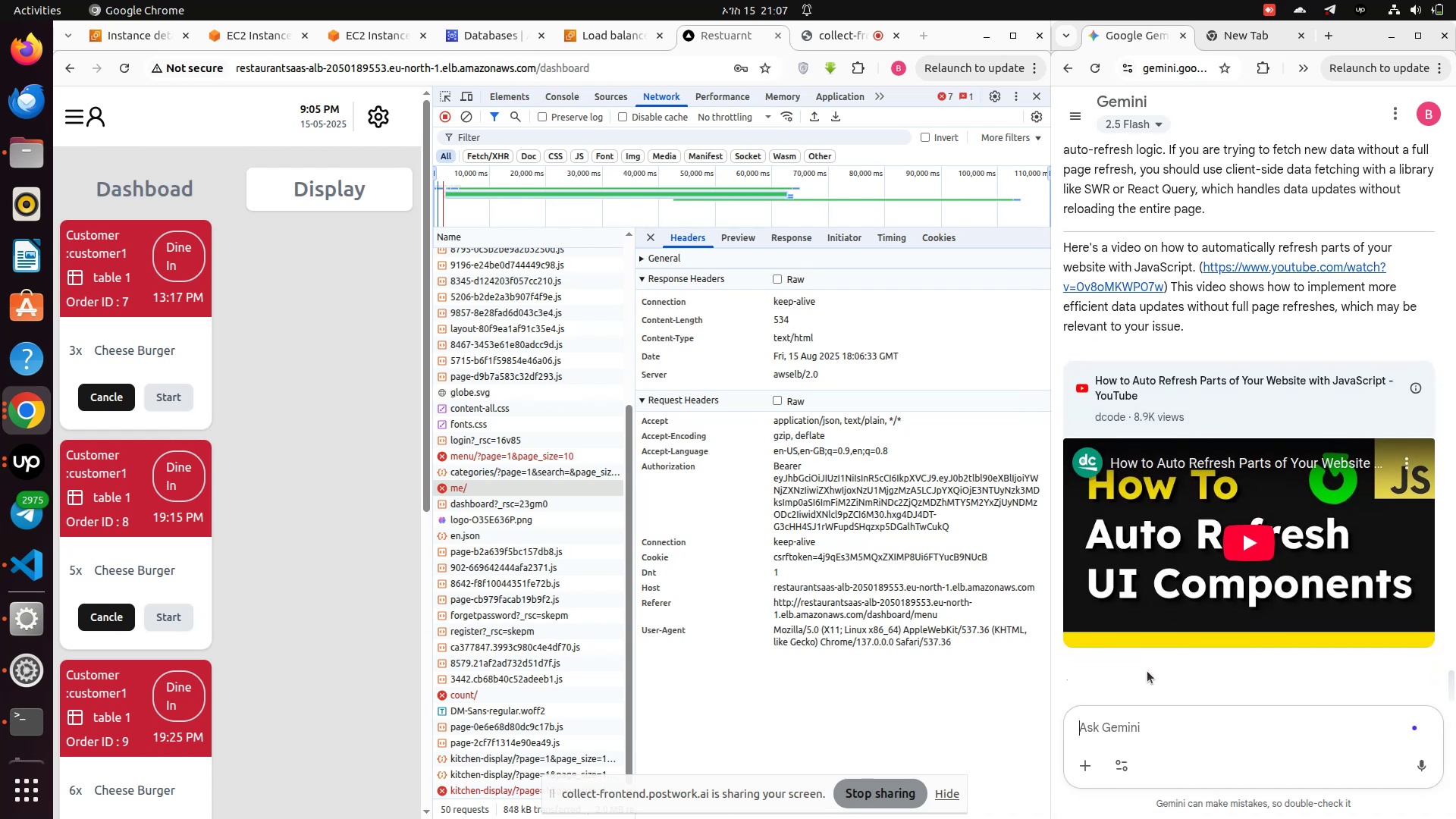 
scroll: coordinate [1160, 711], scroll_direction: down, amount: 4.0
 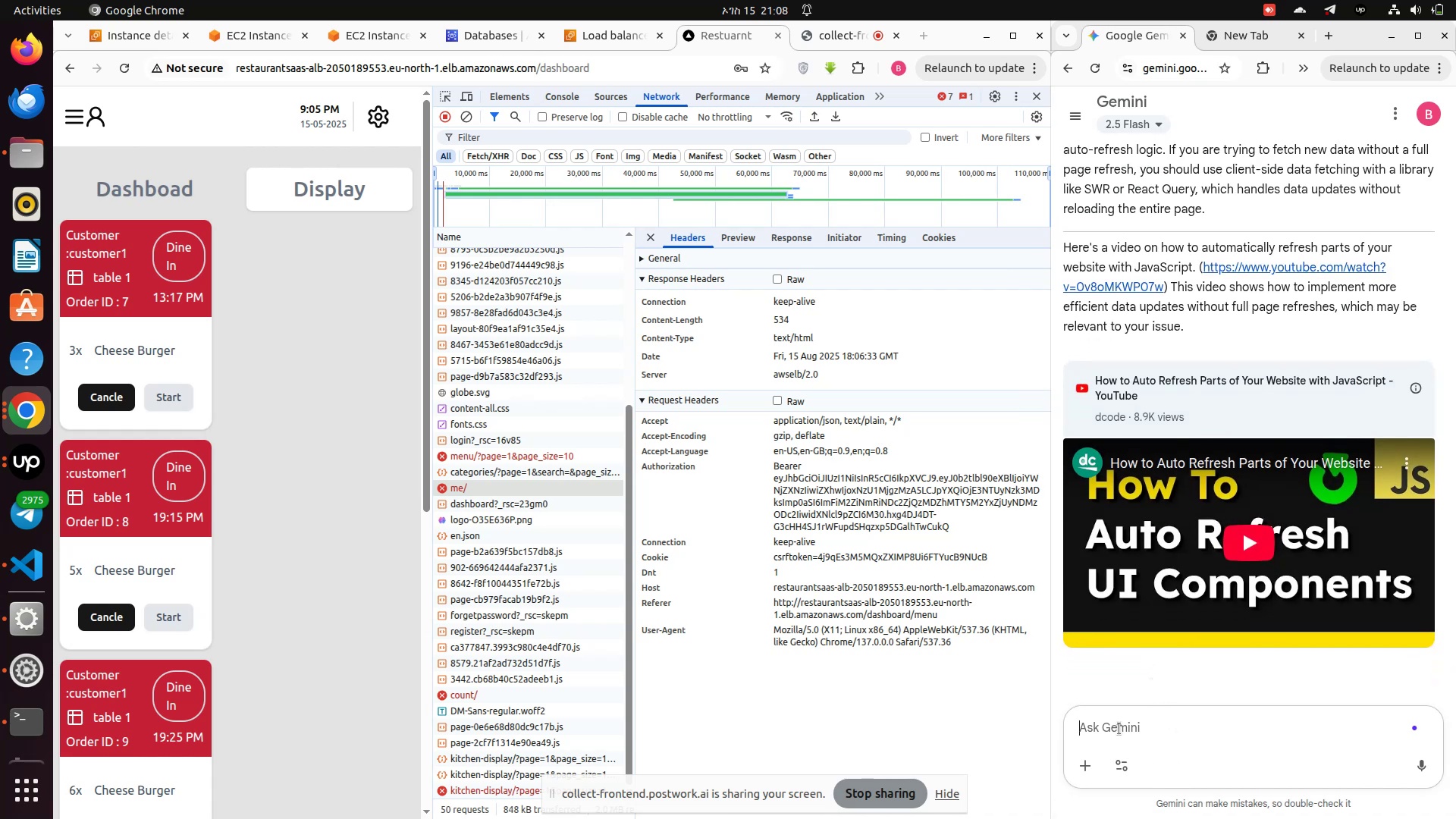 
left_click([1119, 729])
 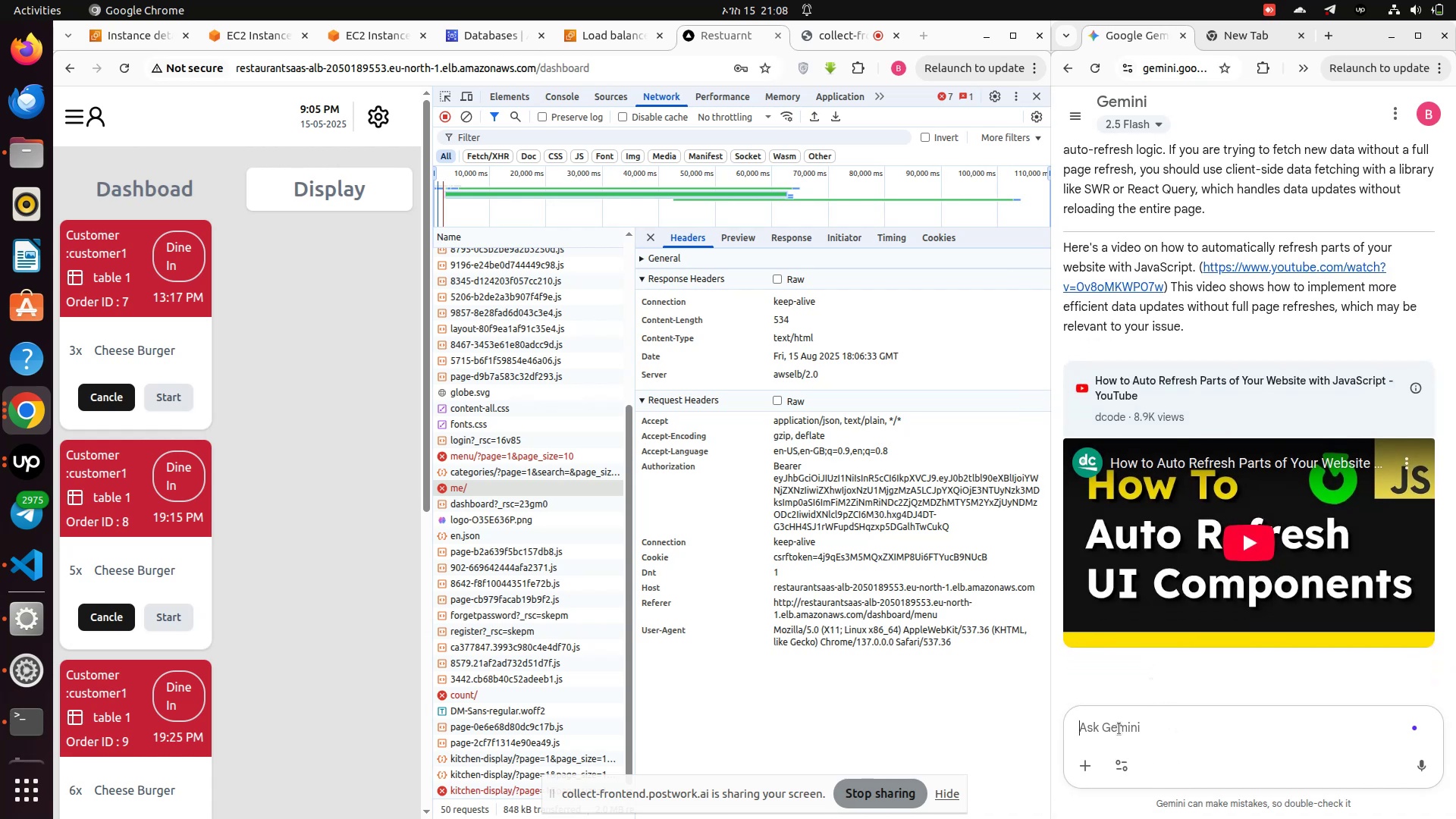 
type(it is nextjs)
 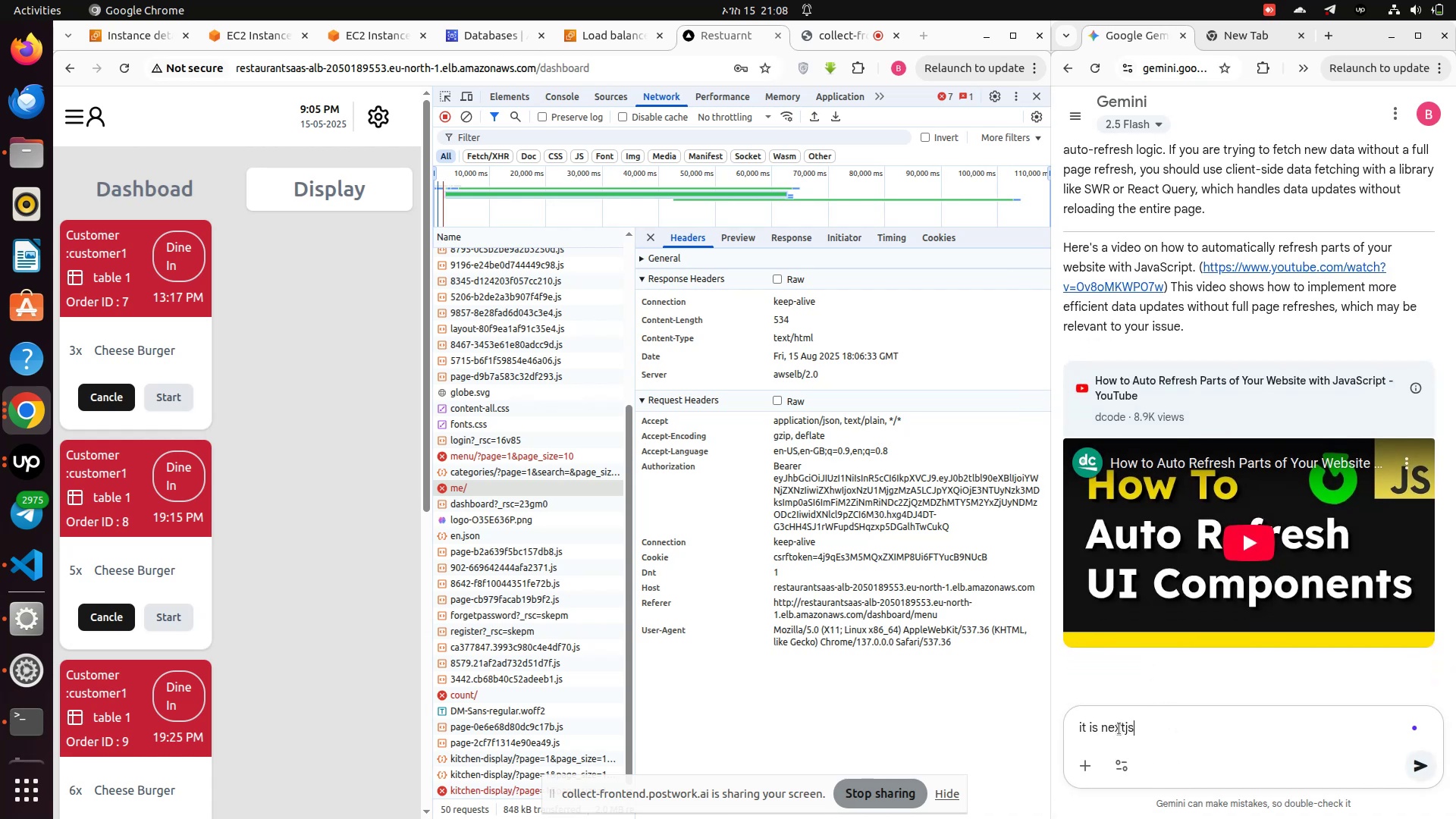 
key(Enter)
 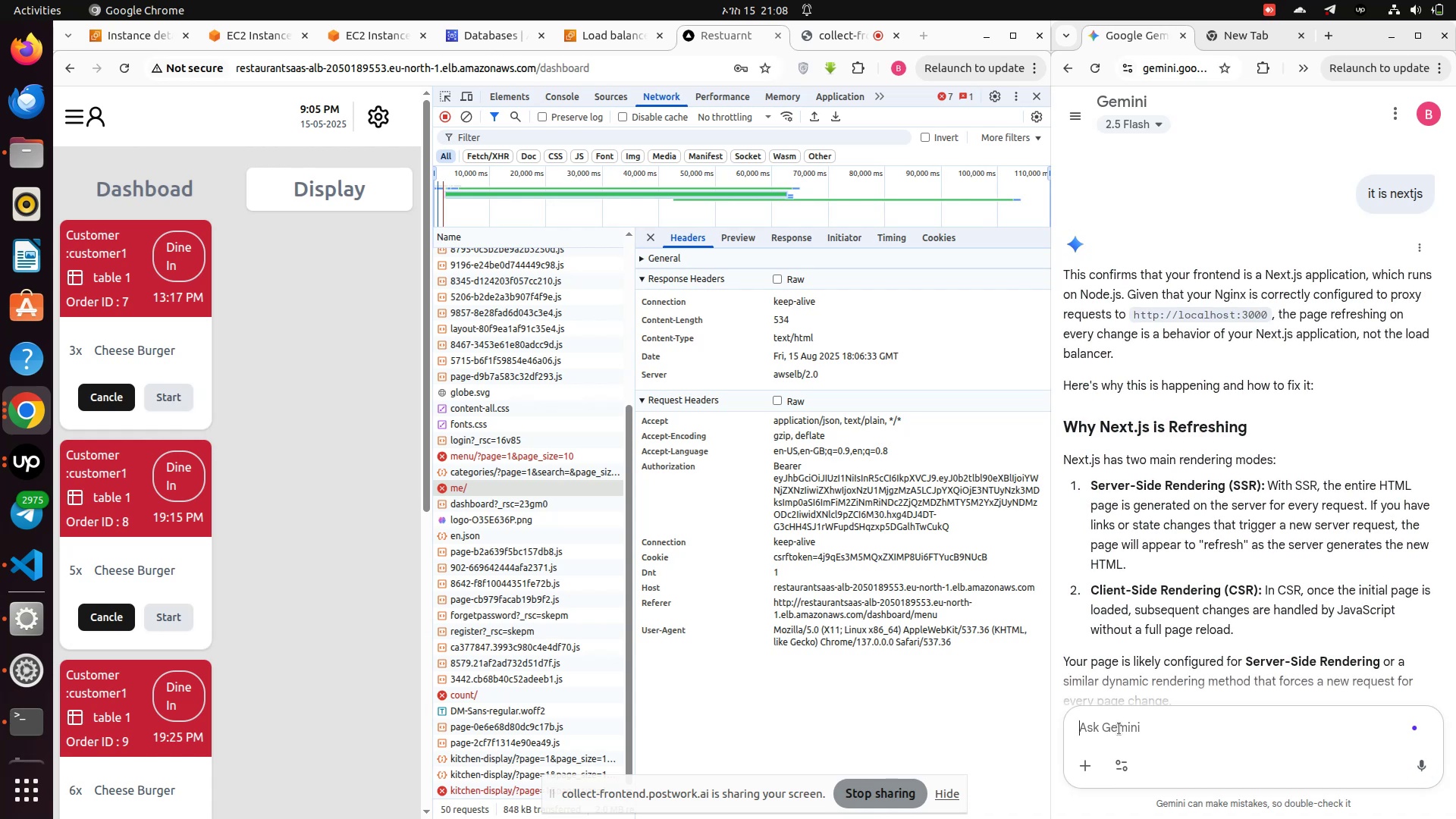 
wait(18.41)
 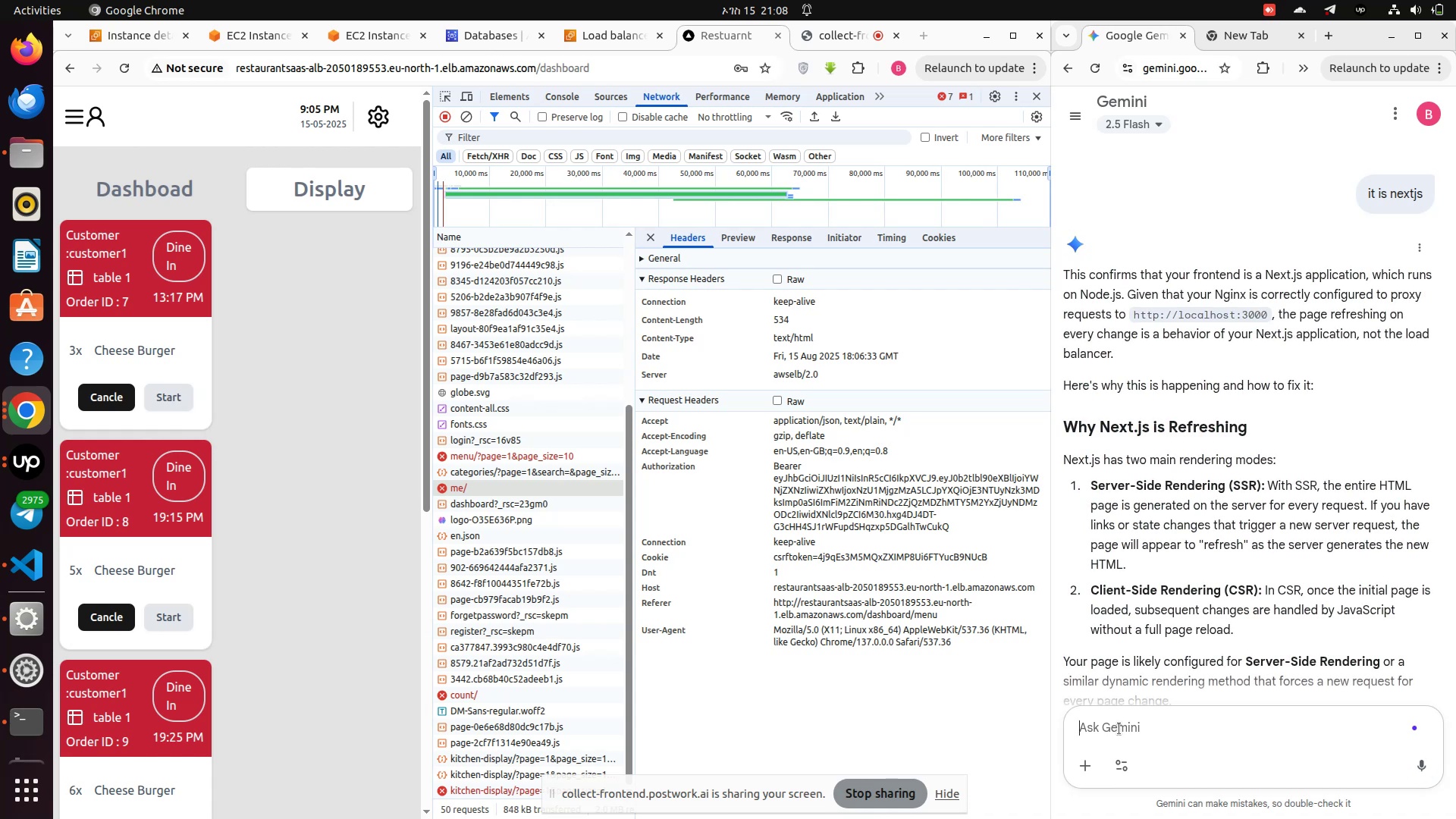 
type(nj)
key(Backspace)
type(ut)
key(Backspace)
key(Backspace)
key(Backspace)
key(Backspace)
type(but loadbalancer not wor)
 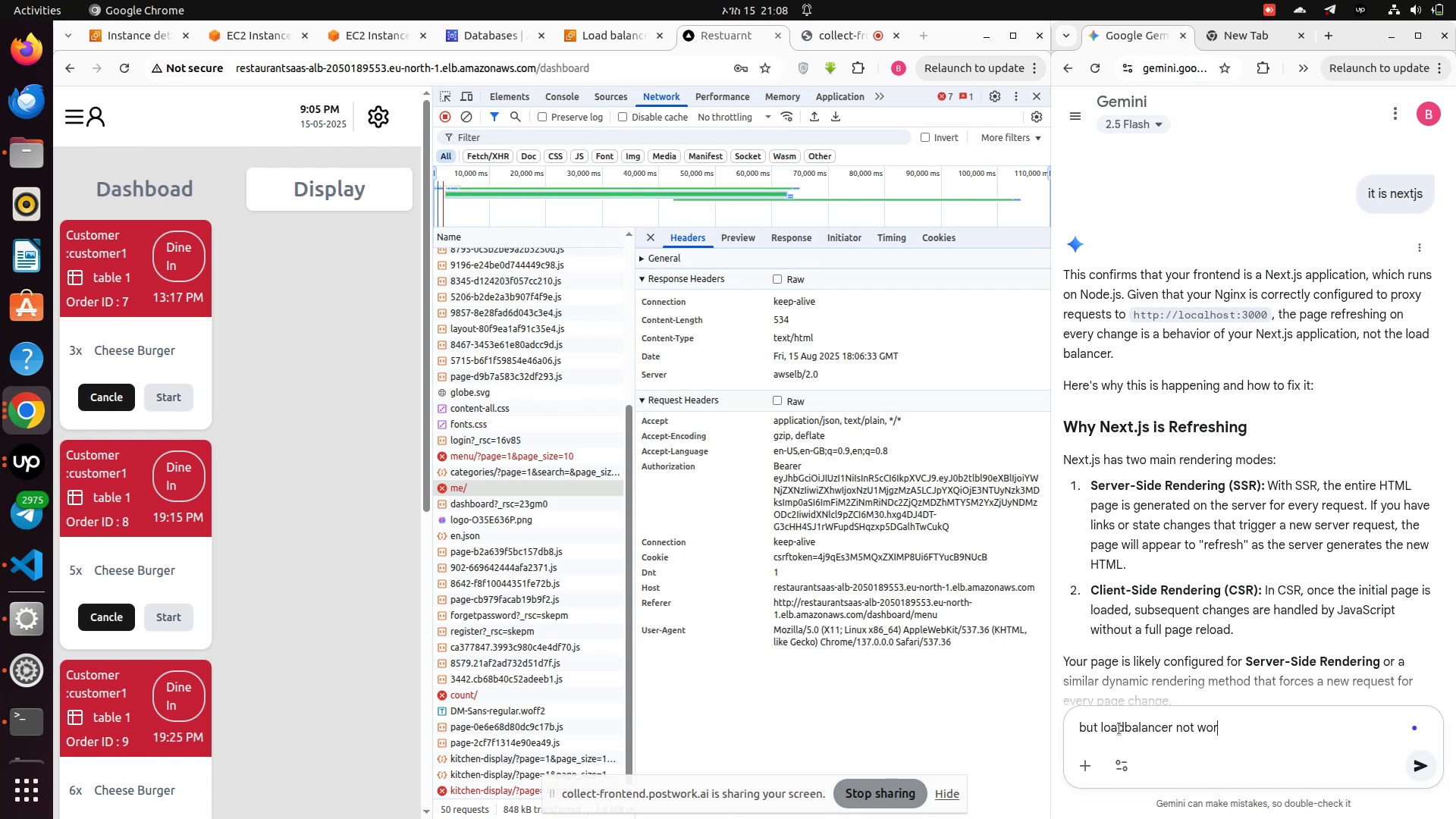 
hold_key(key=Backspace, duration=0.94)
 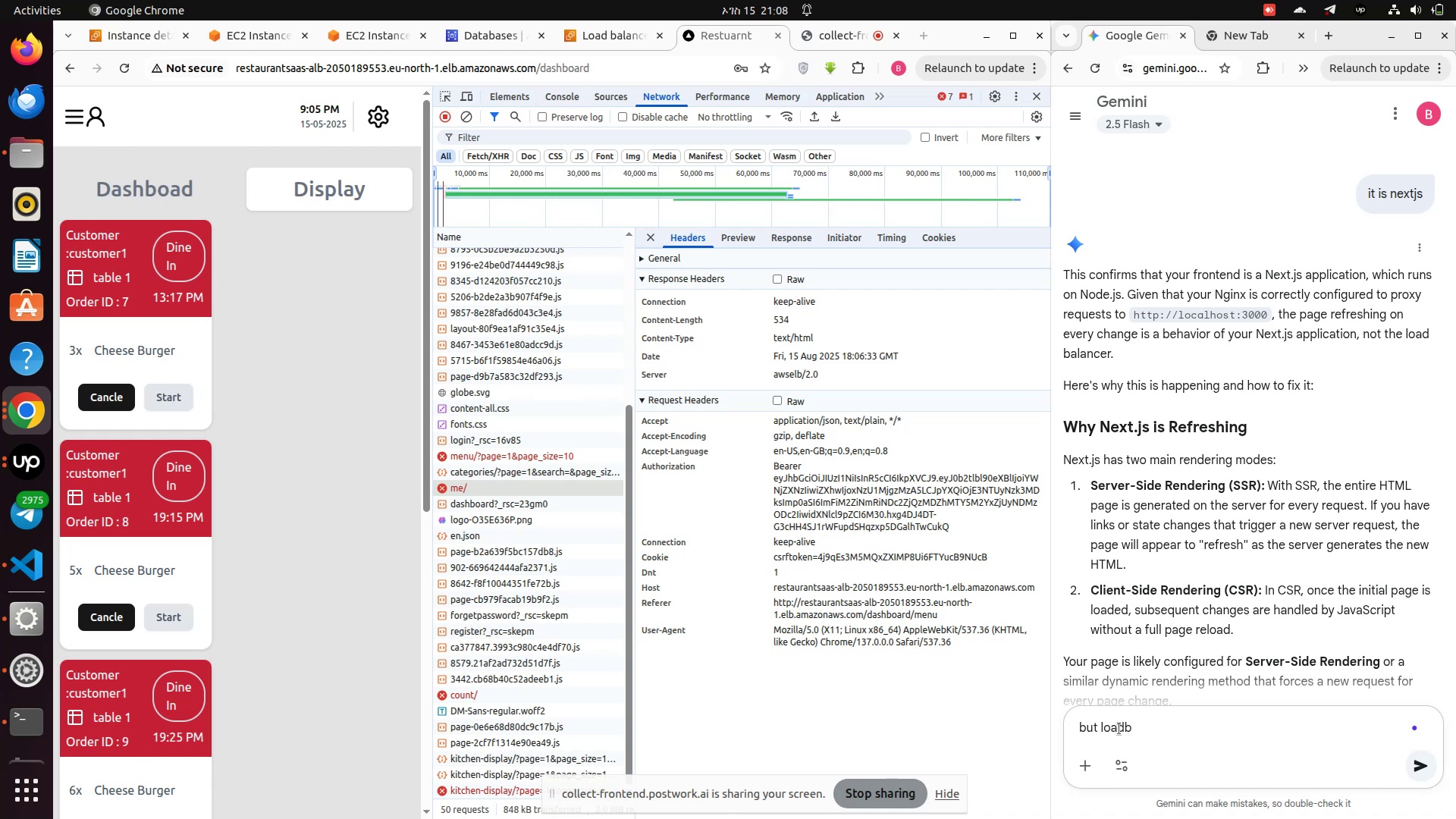 
key(Backspace)
key(Backspace)
key(Backspace)
key(Backspace)
type(with )
key(Backspace)
type(out loadbalancer not work )
 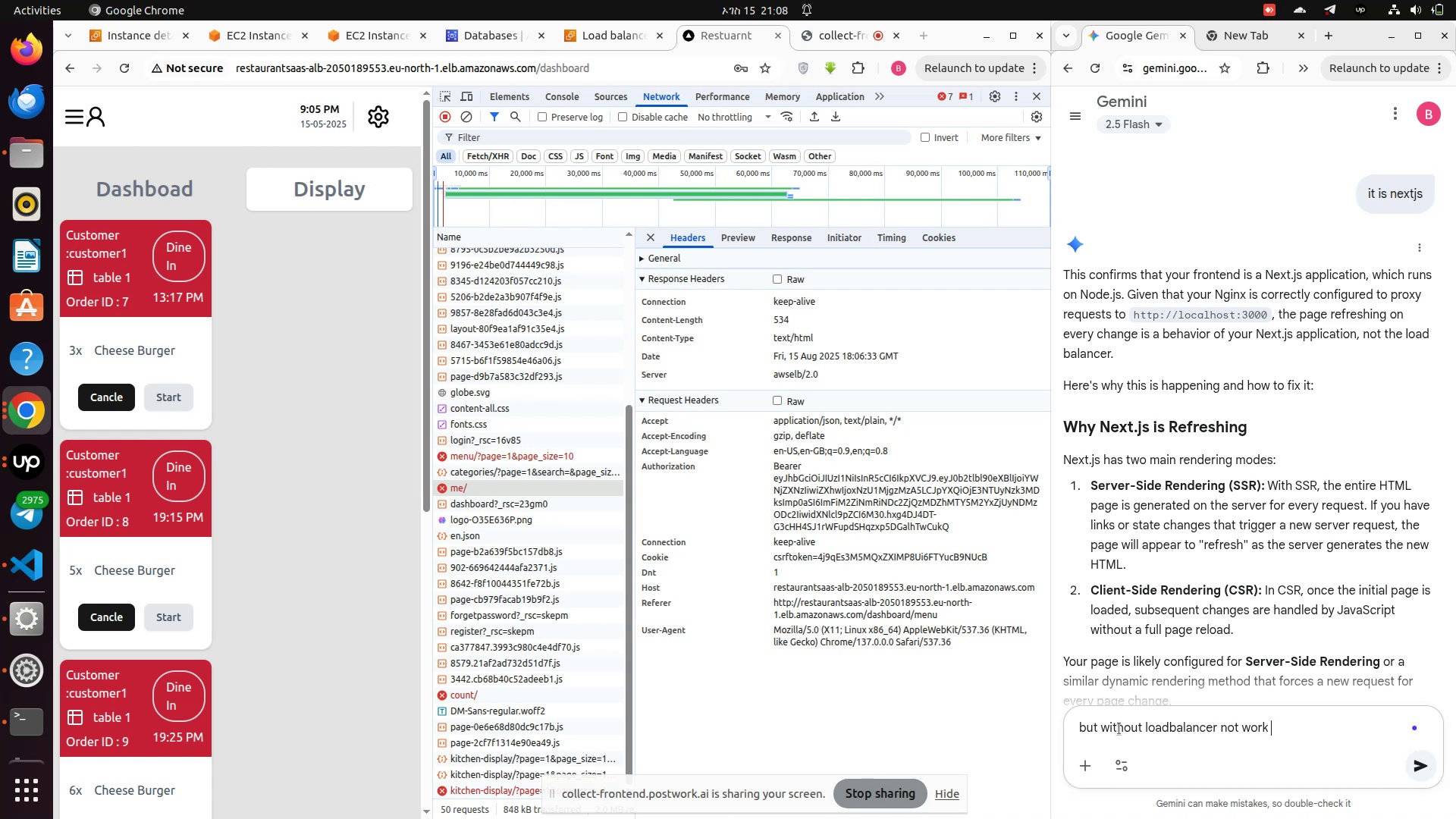 
key(Enter)
 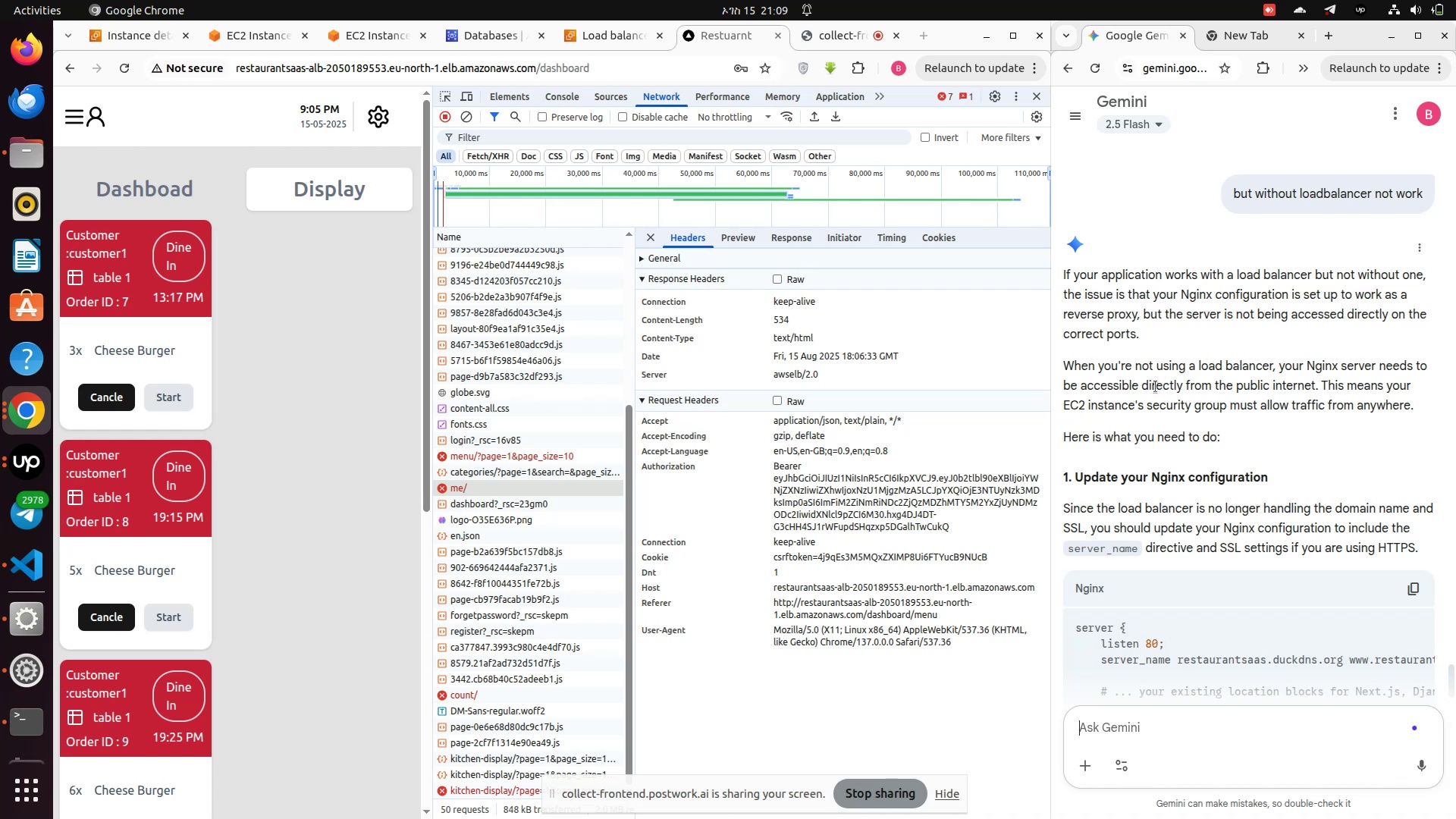 
wait(29.51)
 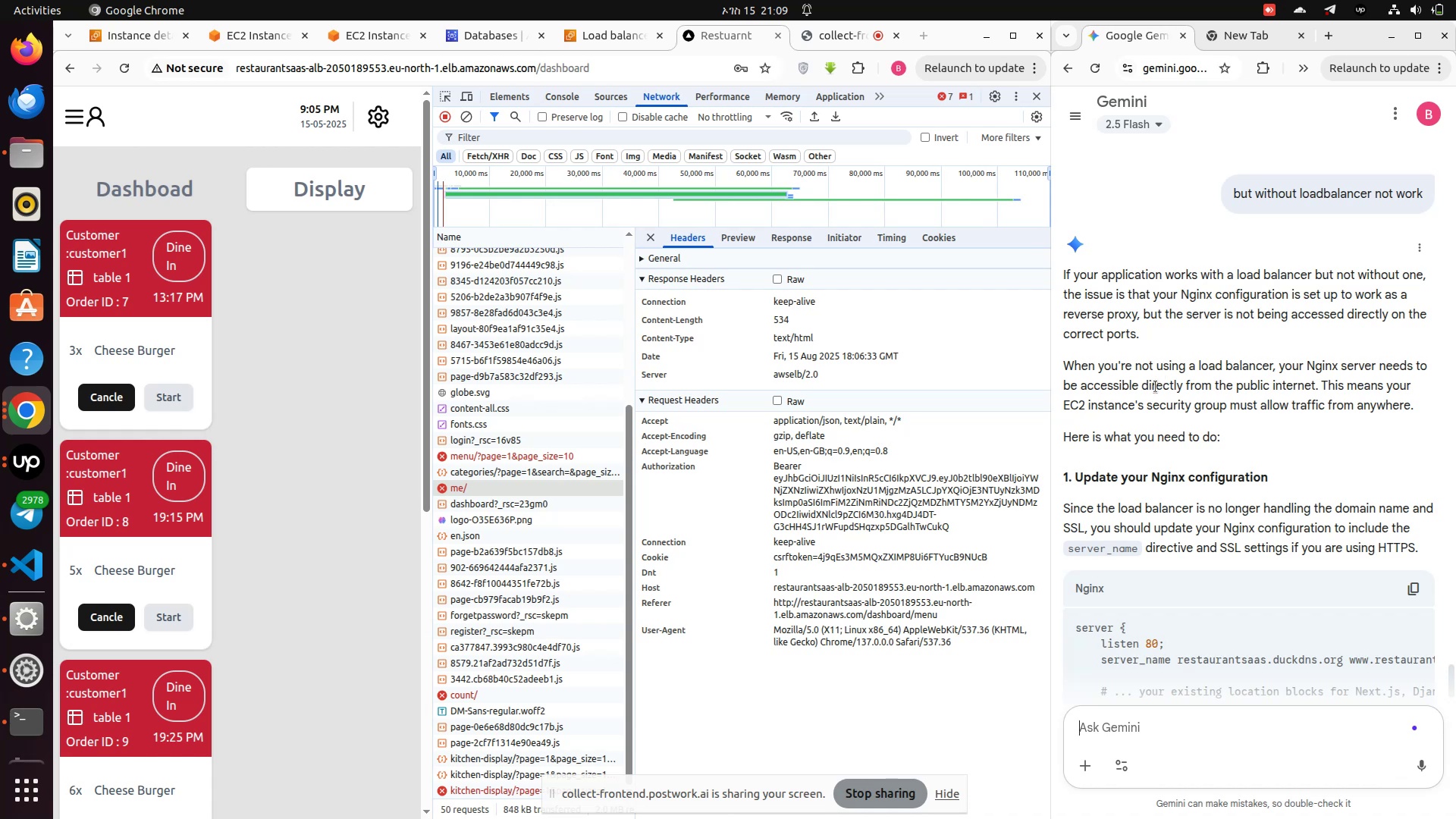 
scroll: coordinate [1087, 440], scroll_direction: down, amount: 1.0
 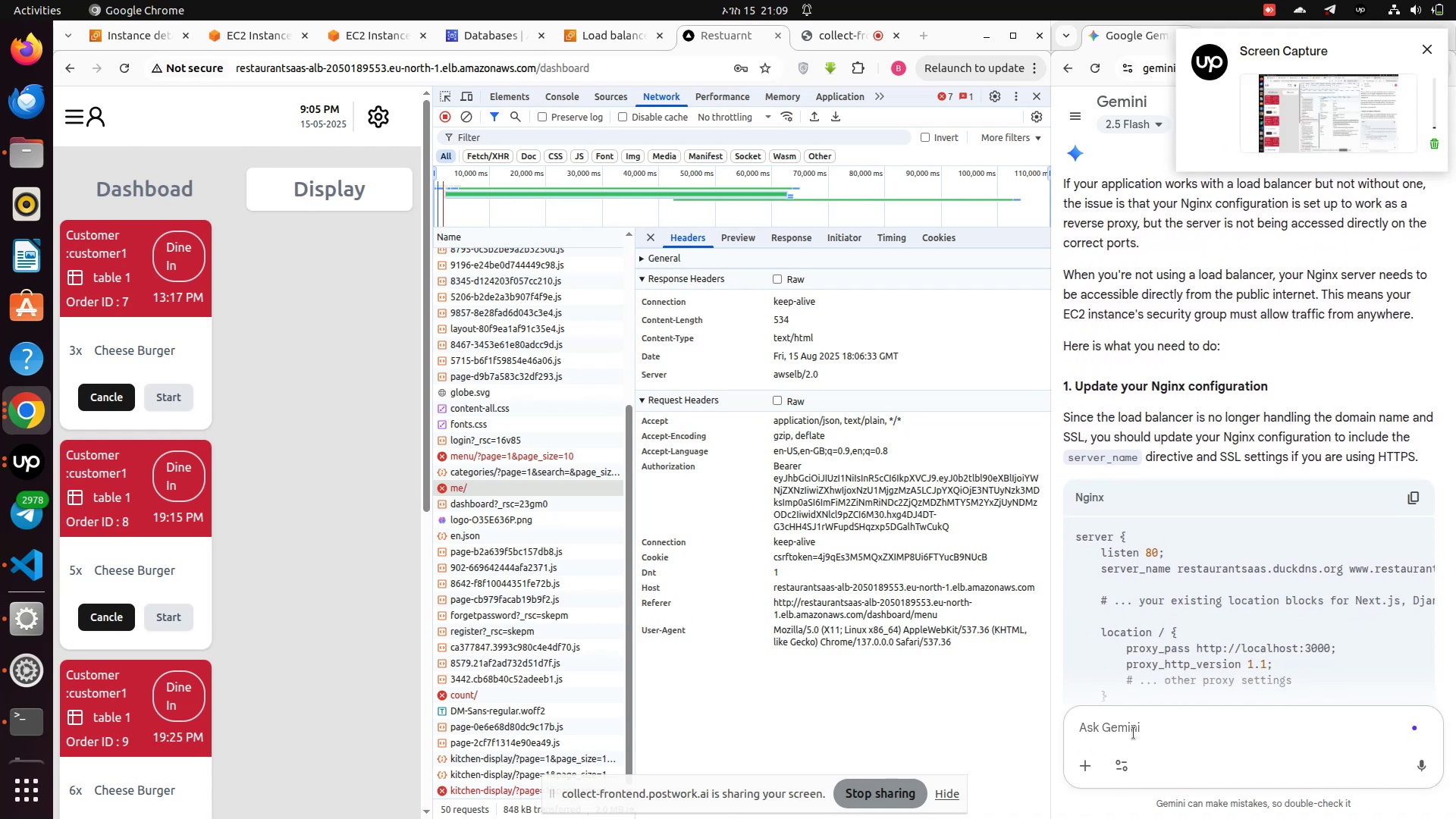 
wait(5.35)
 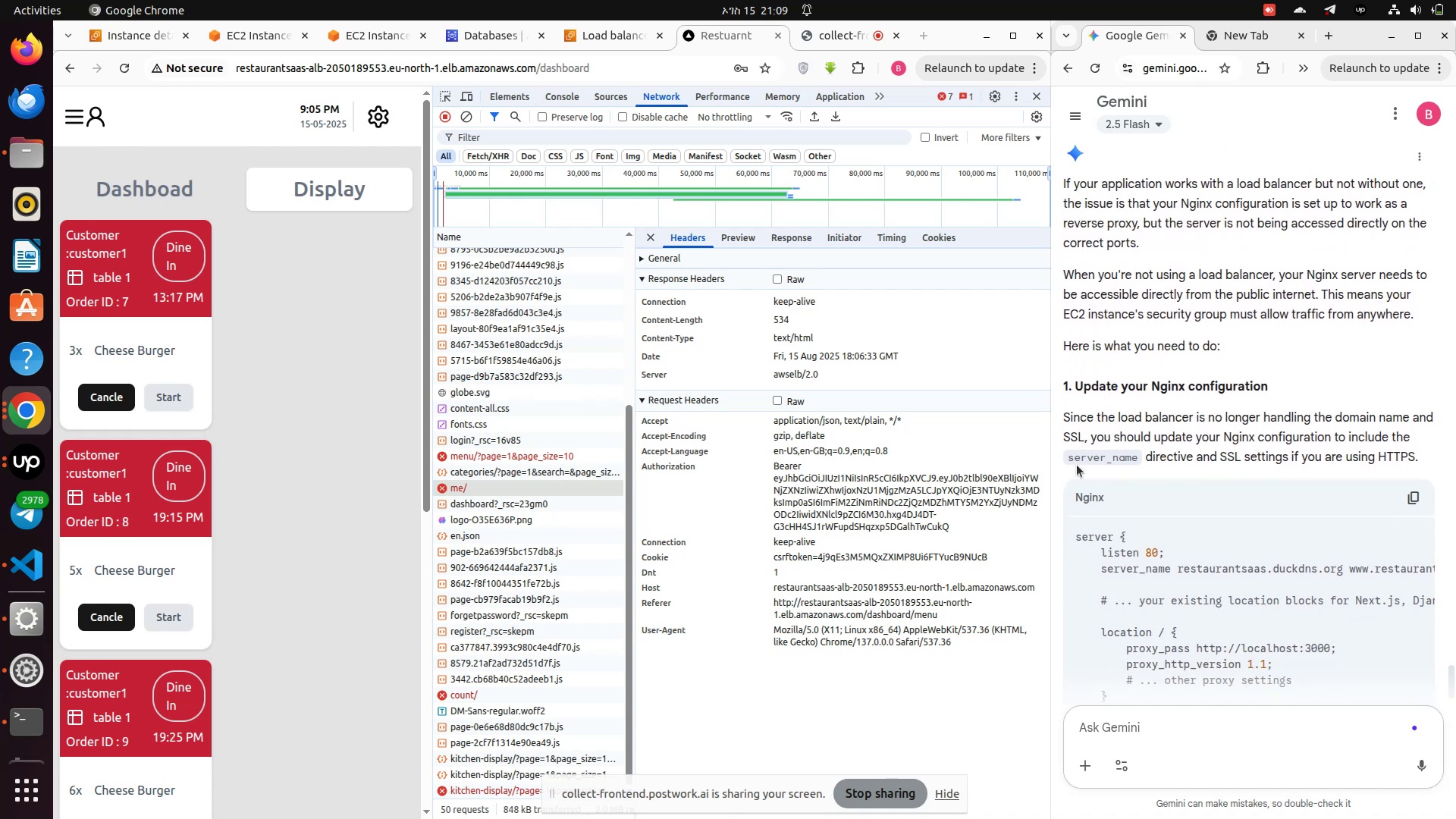 
type(no it work correctly wit out loadbalancer )
 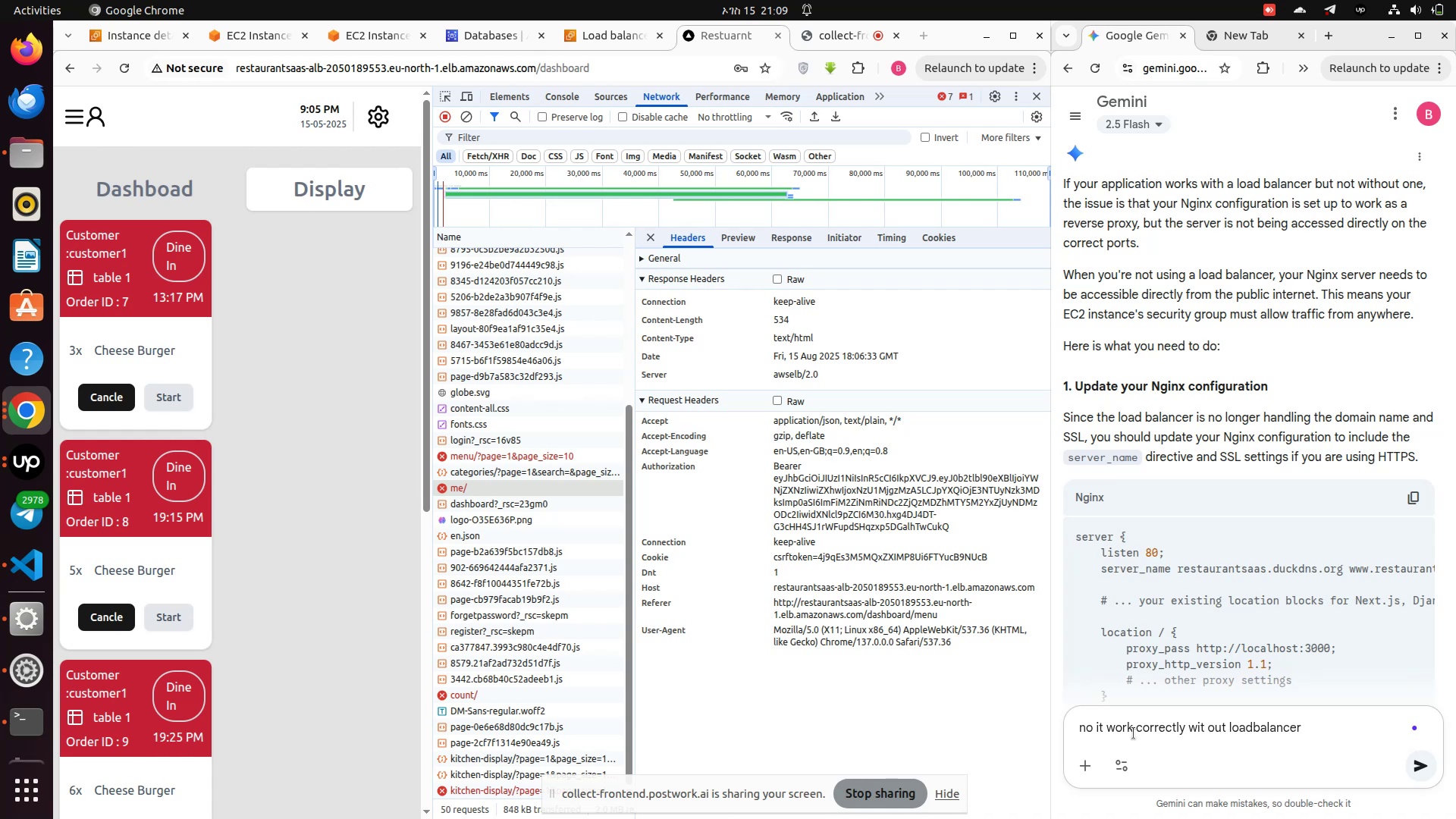 
hold_key(key=ArrowLeft, duration=0.64)
 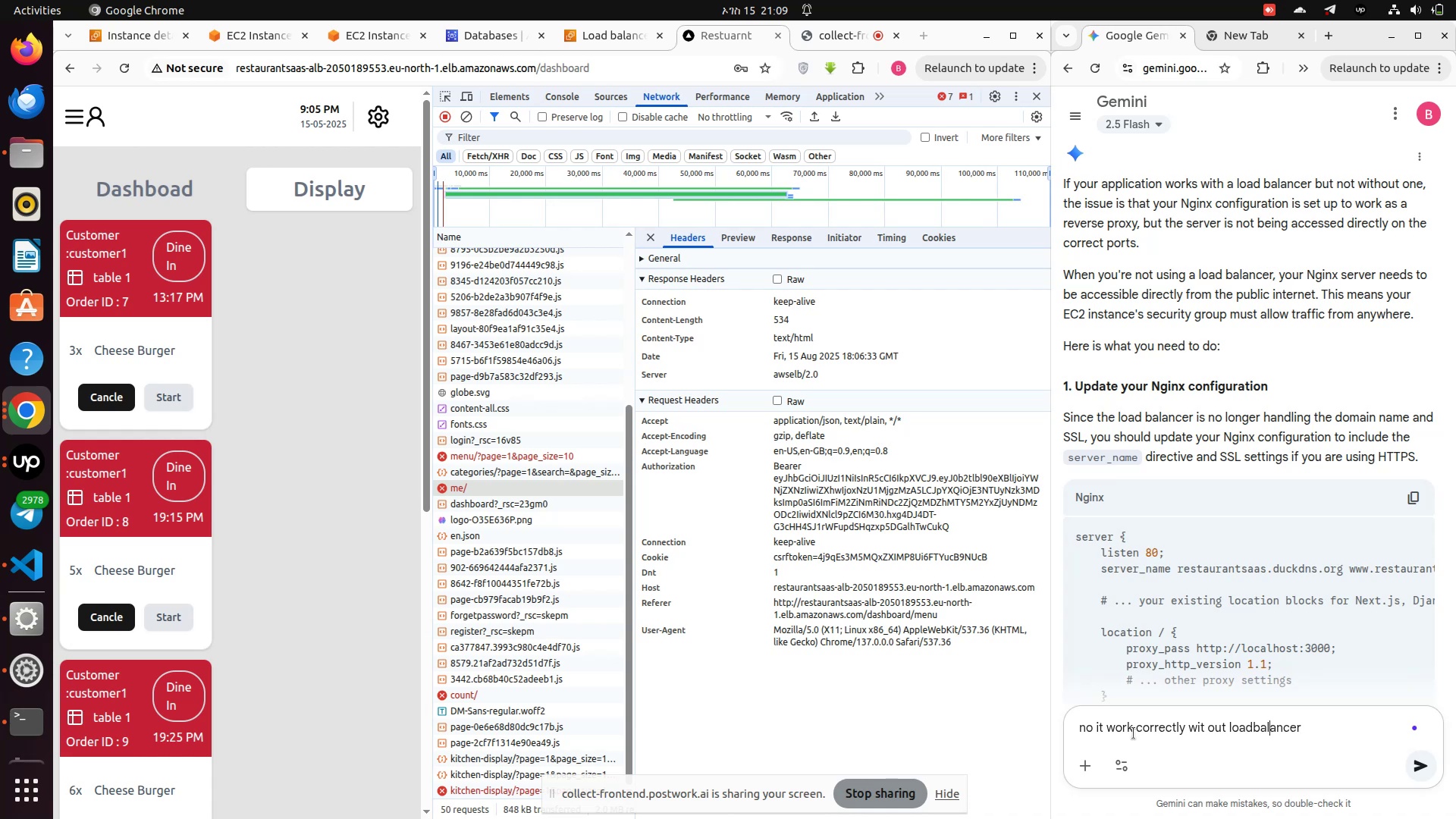 
key(ArrowLeft)
 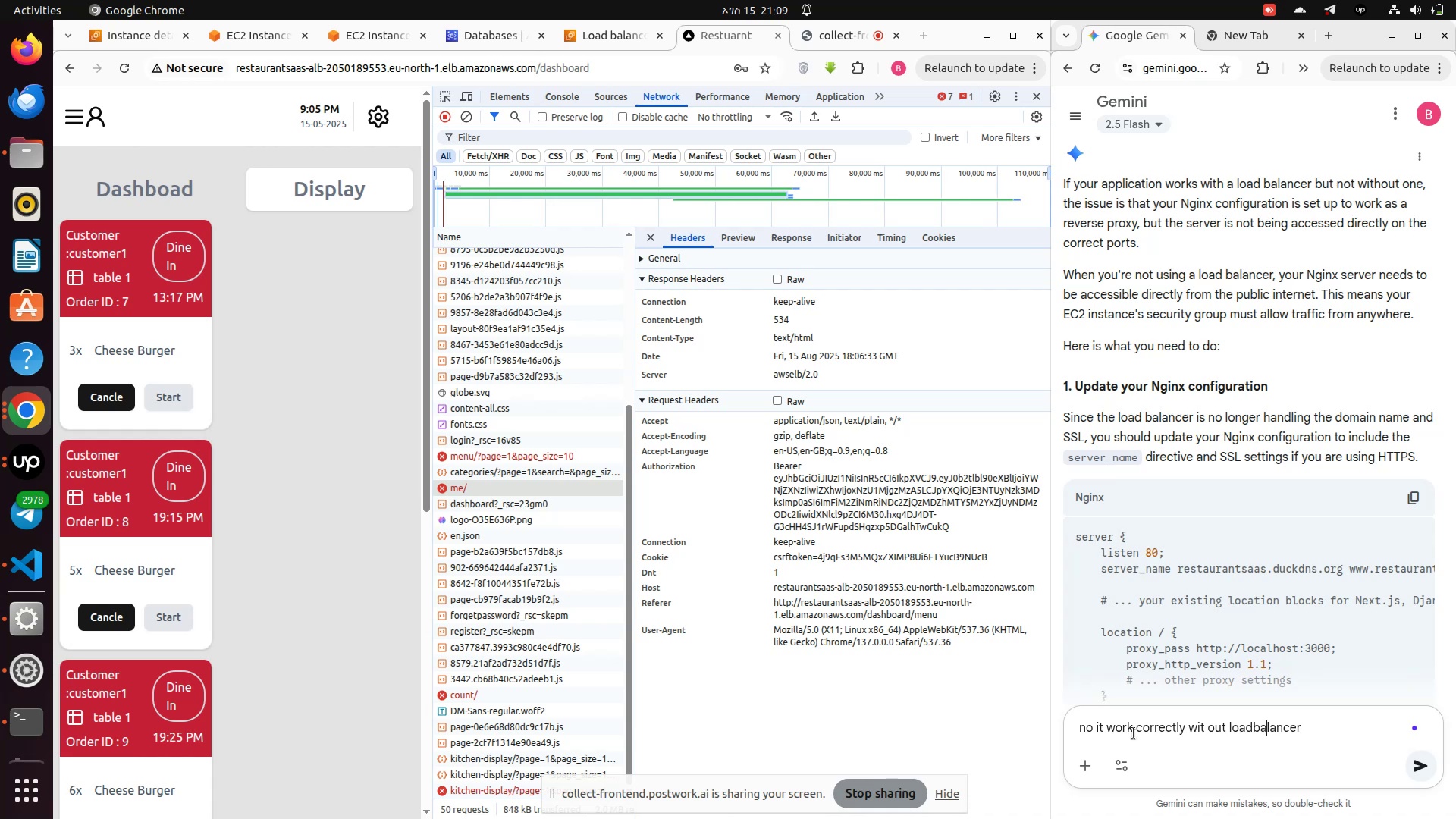 
key(ArrowLeft)
 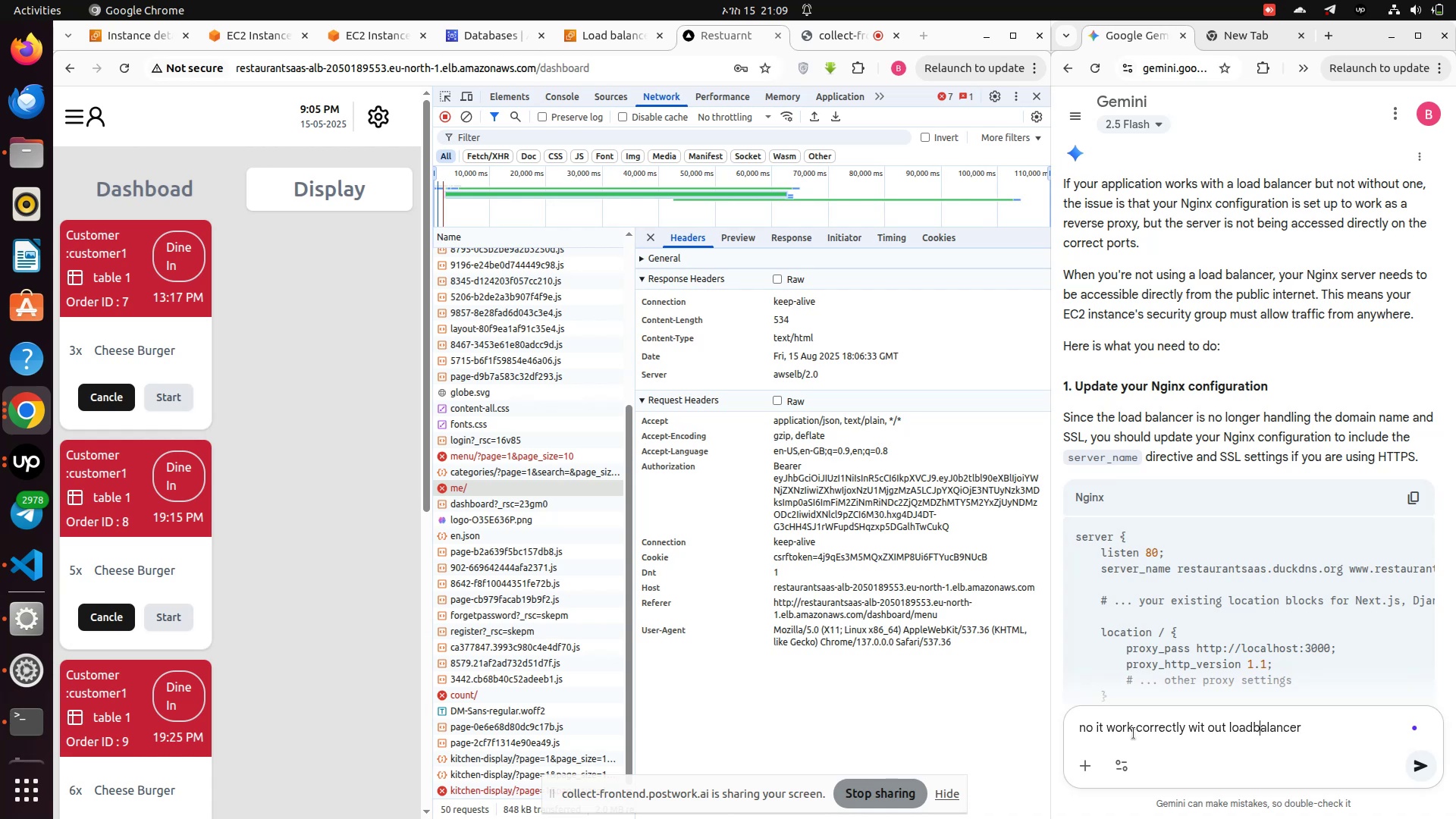 
key(ArrowLeft)
 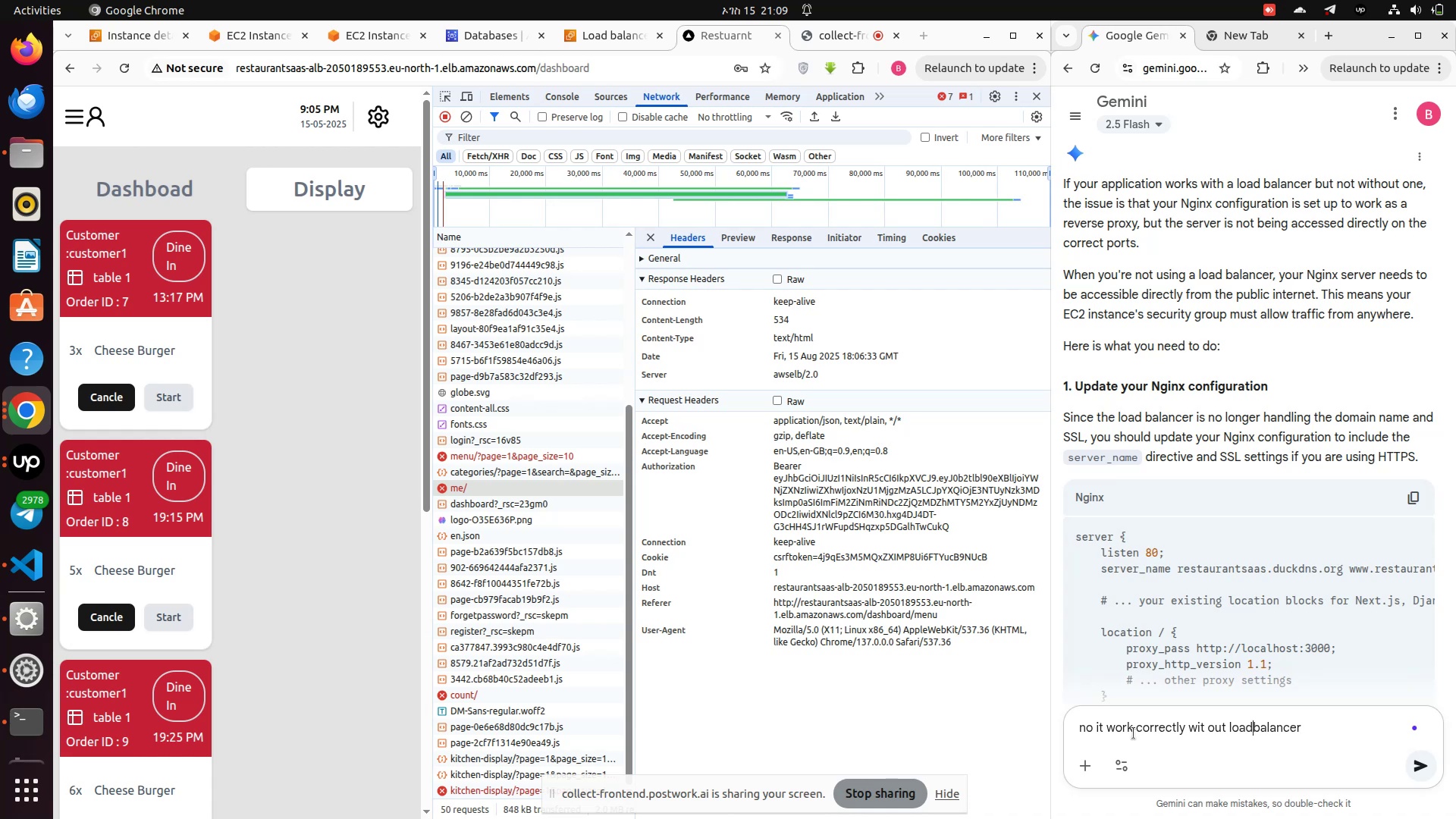 
key(ArrowLeft)
 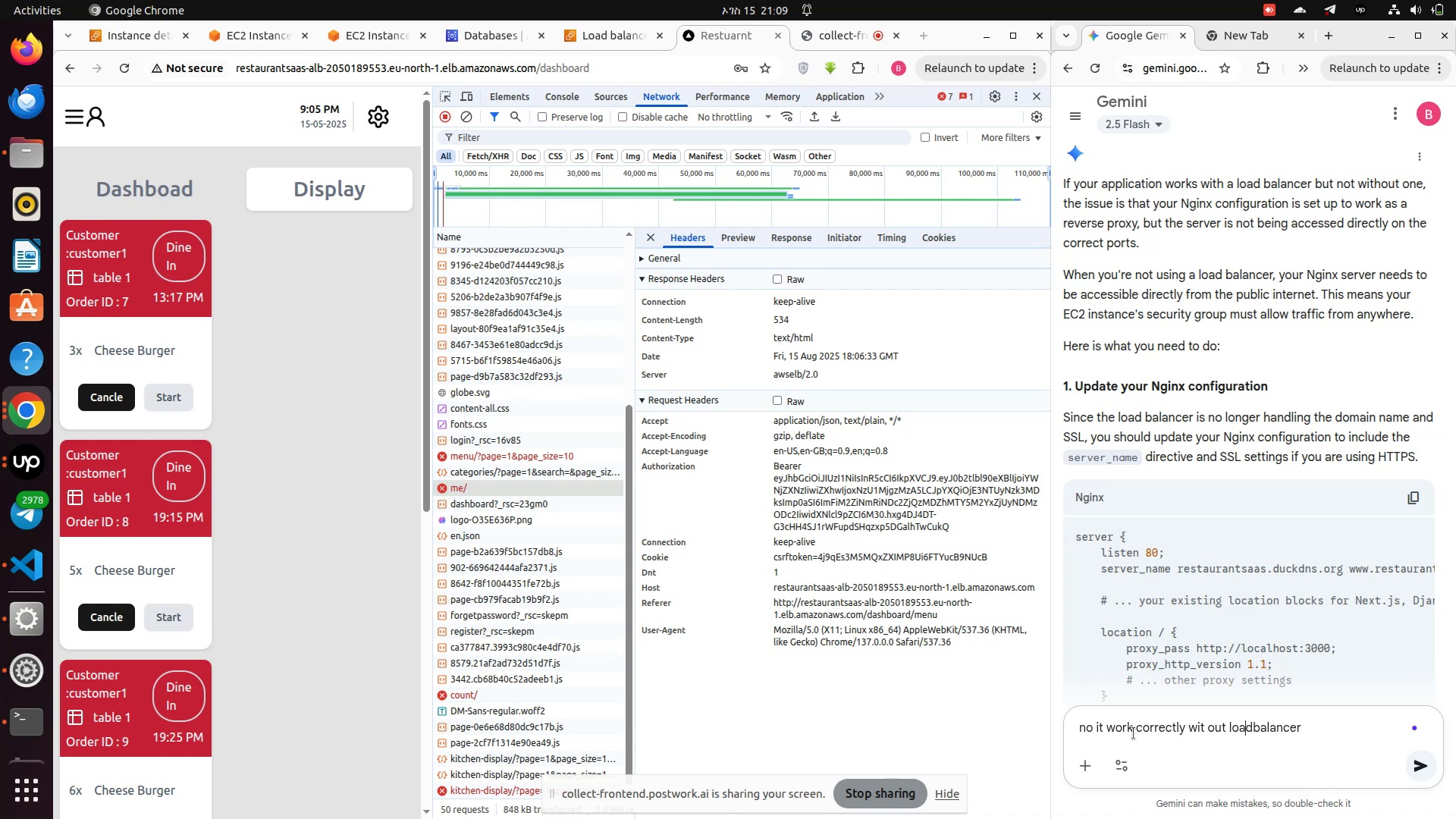 
key(ArrowLeft)
 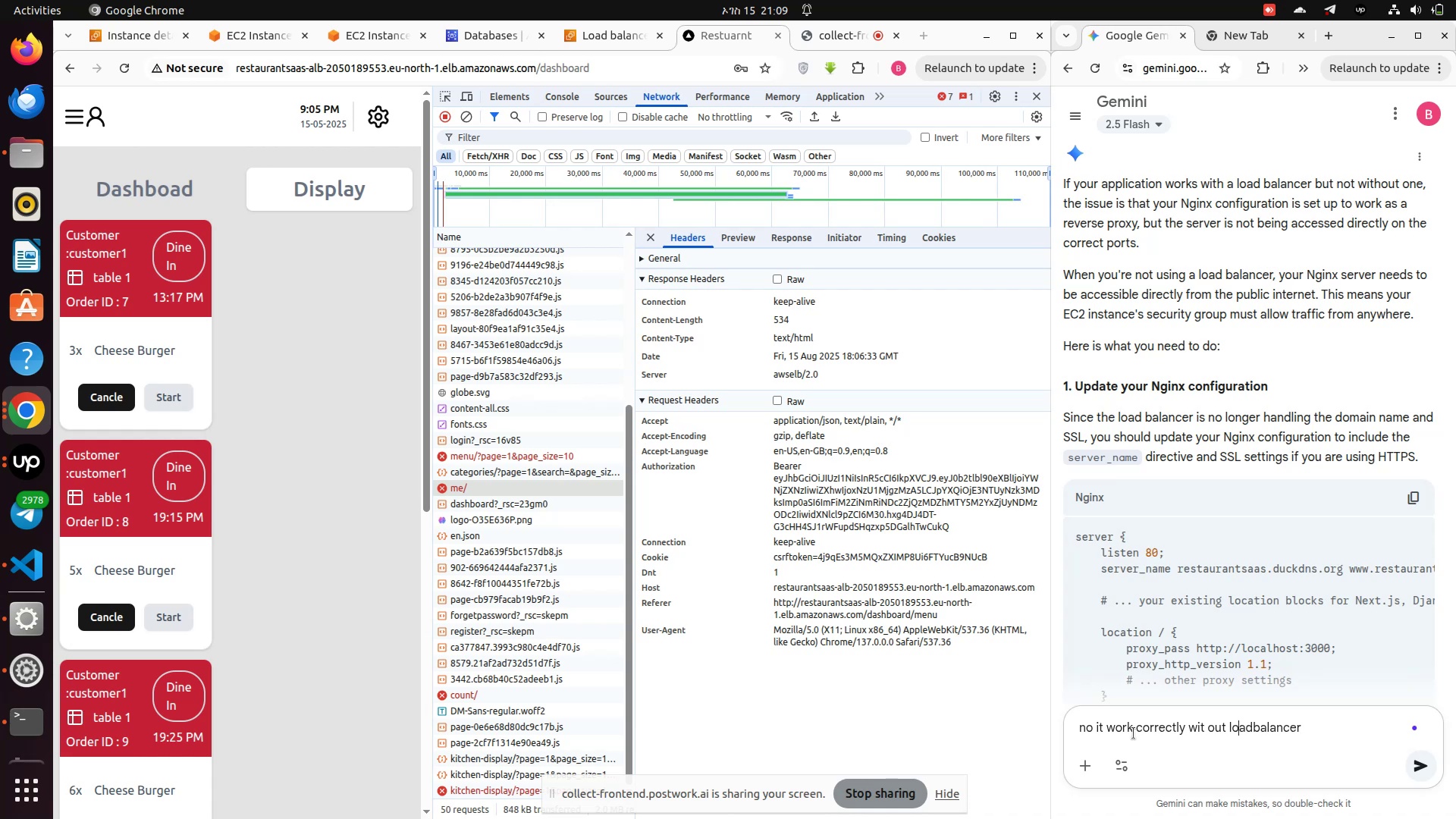 
key(ArrowLeft)
 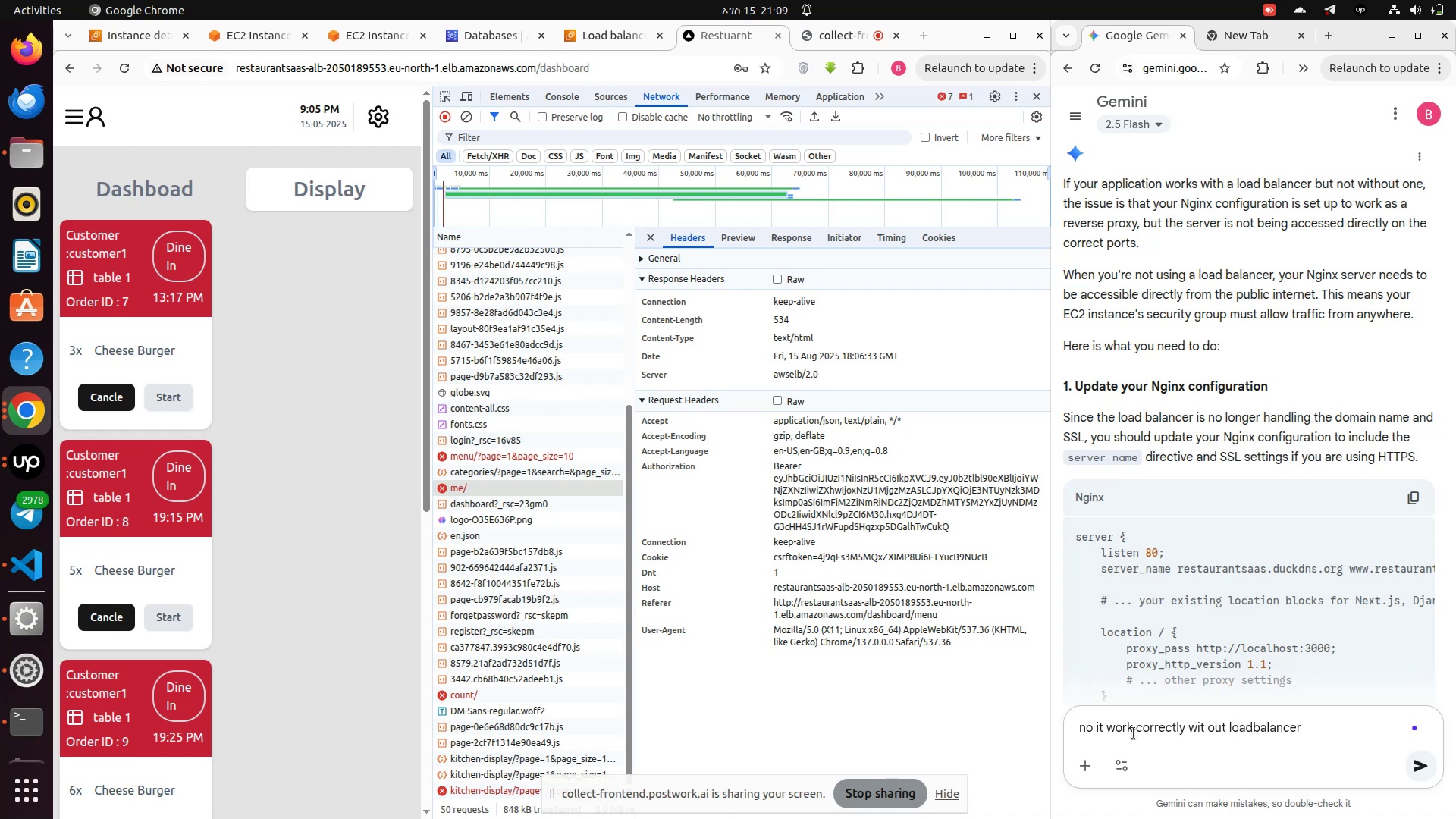 
key(ArrowLeft)
 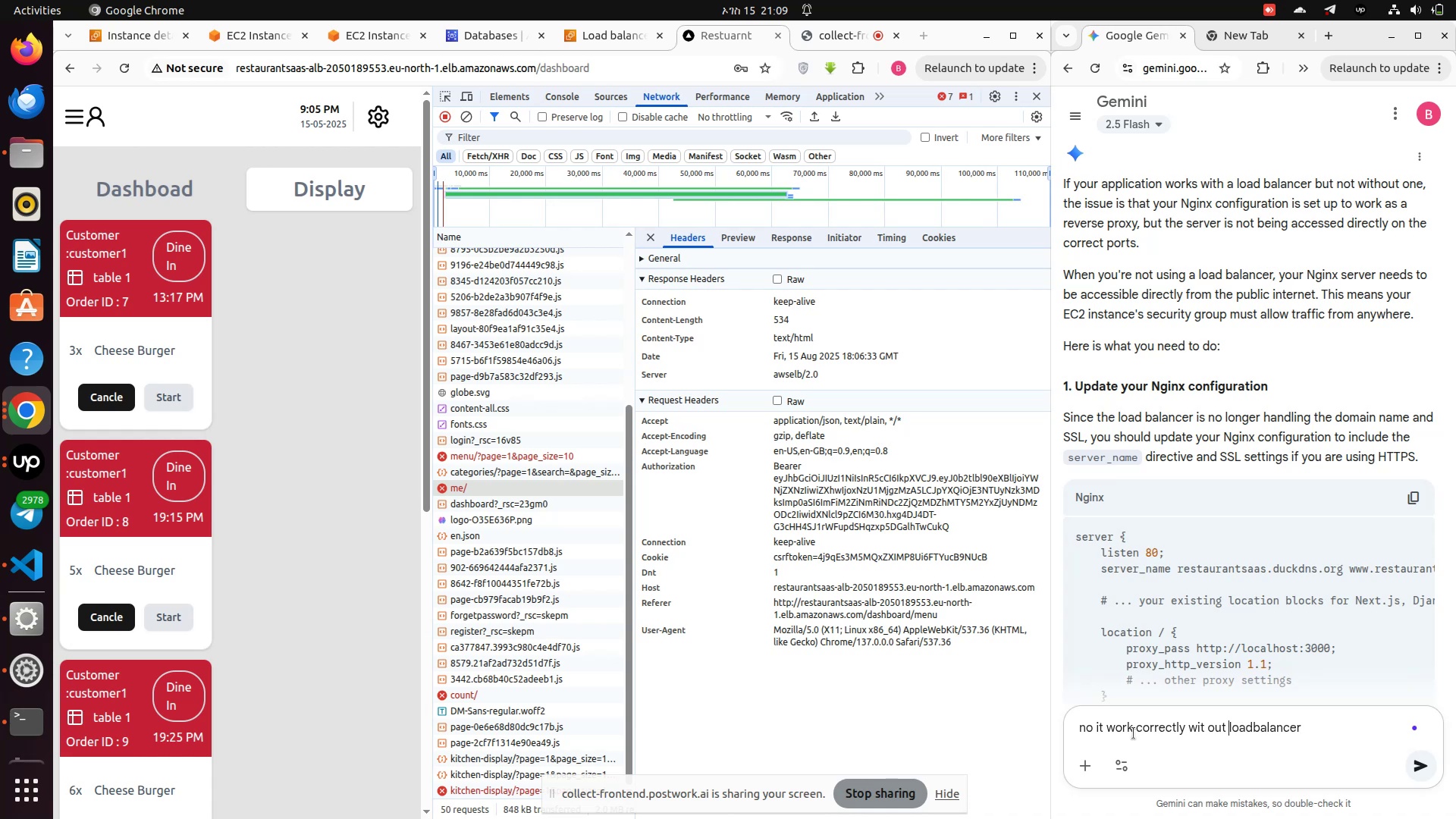 
key(Backspace)
key(Backspace)
key(Backspace)
key(Backspace)
key(Backspace)
key(Backspace)
key(Backspace)
type(ithout )
 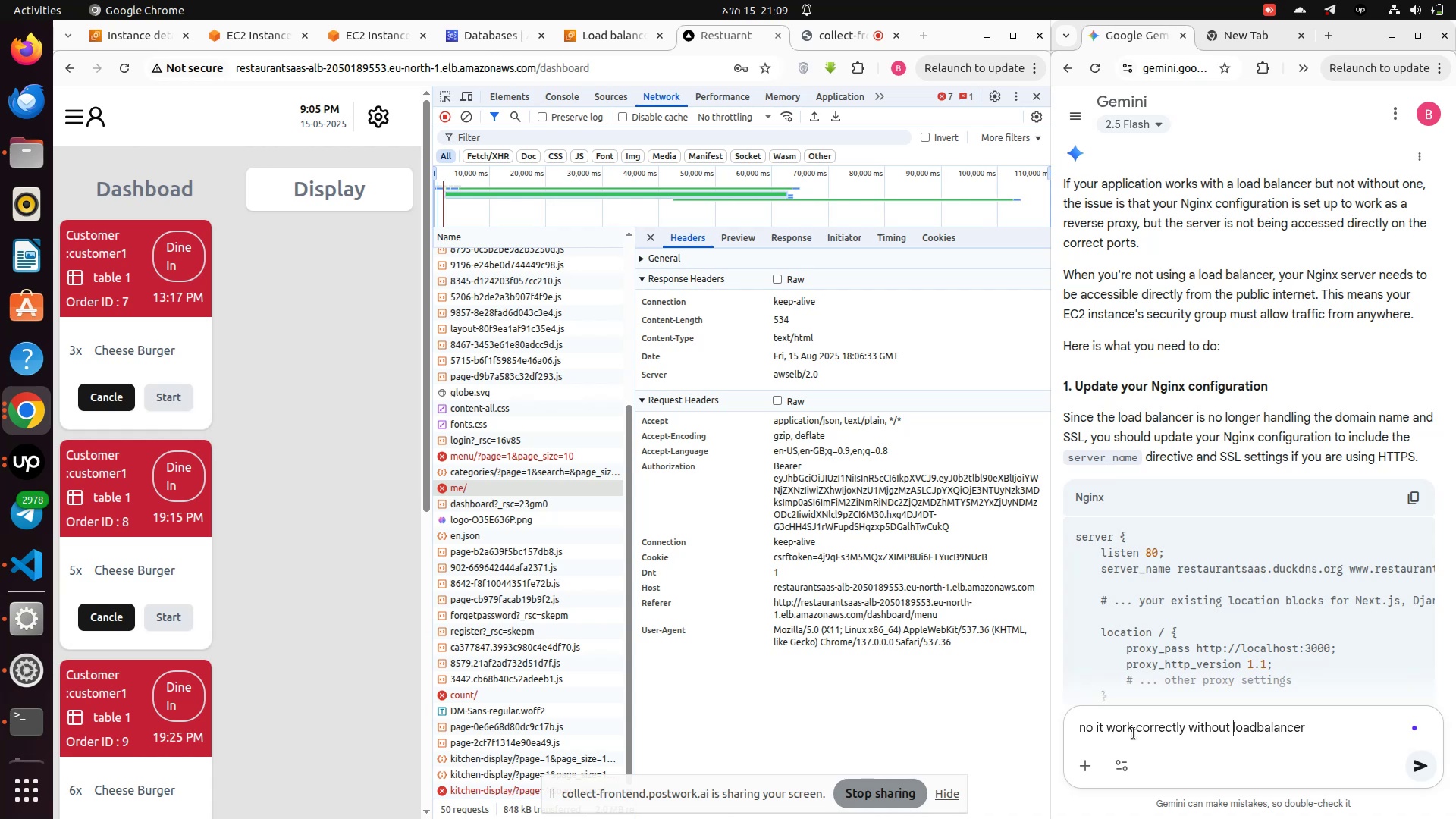 
wait(5.02)
 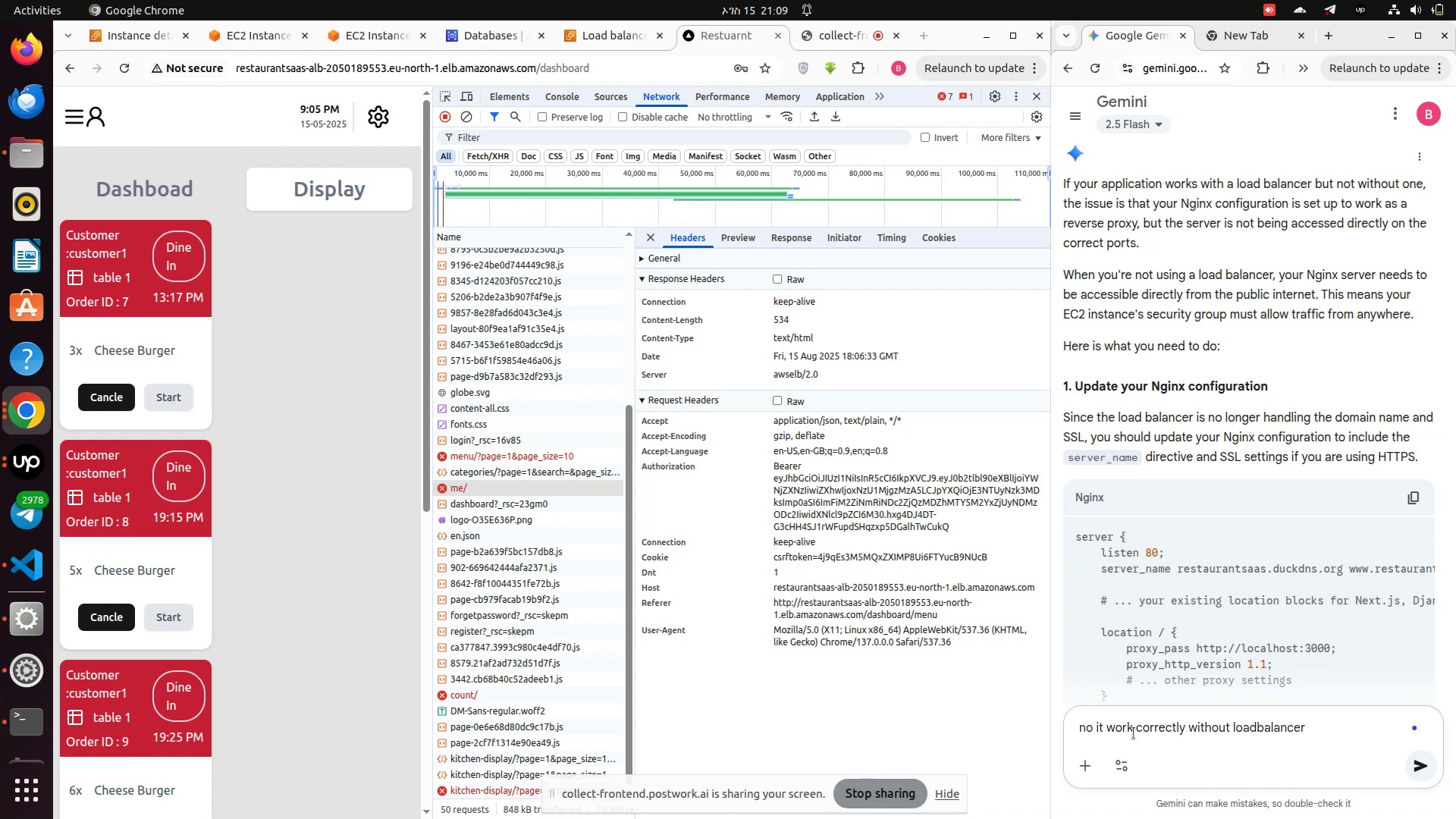 
hold_key(key=ArrowRight, duration=0.93)
 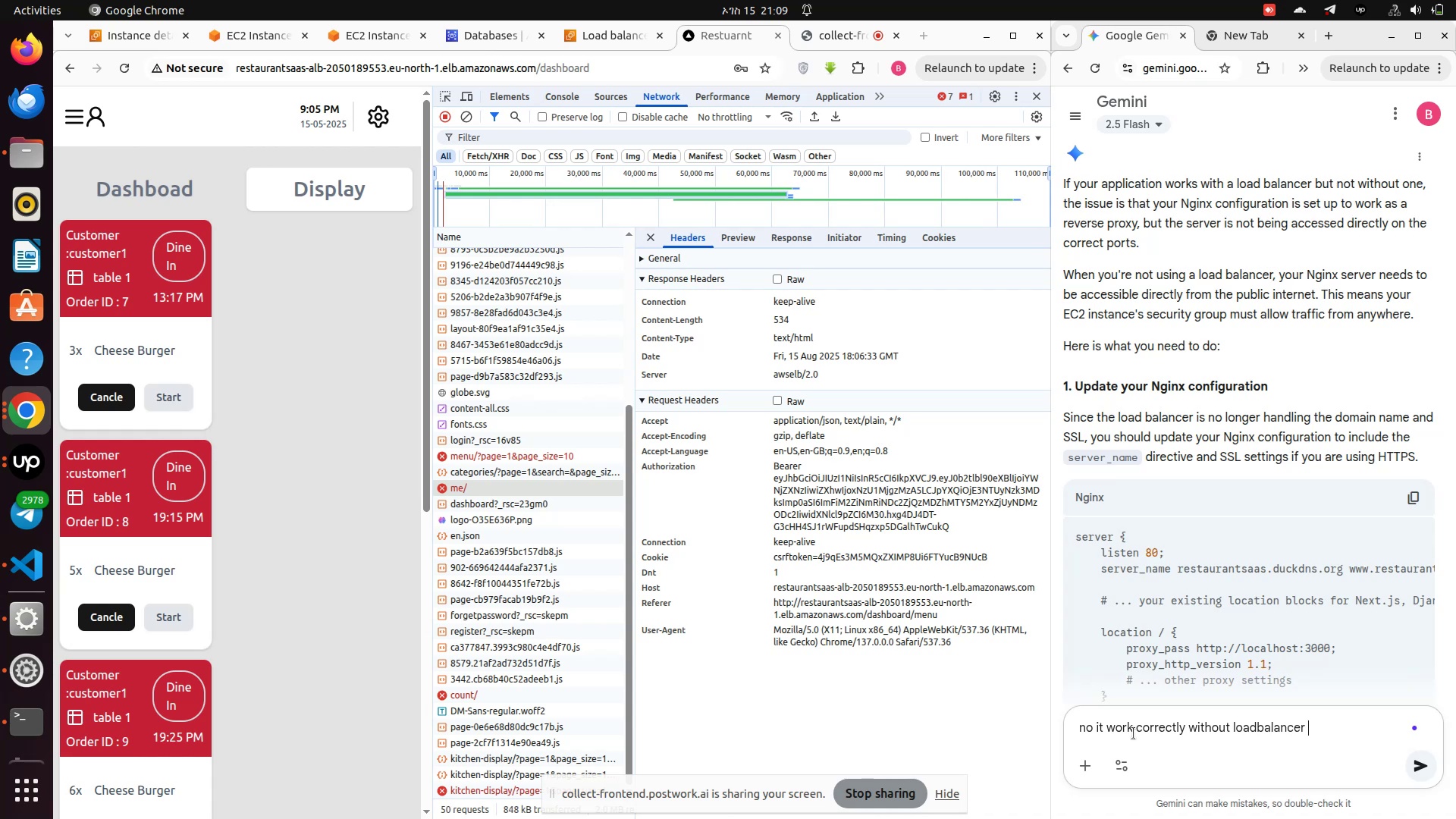 
type(but )
 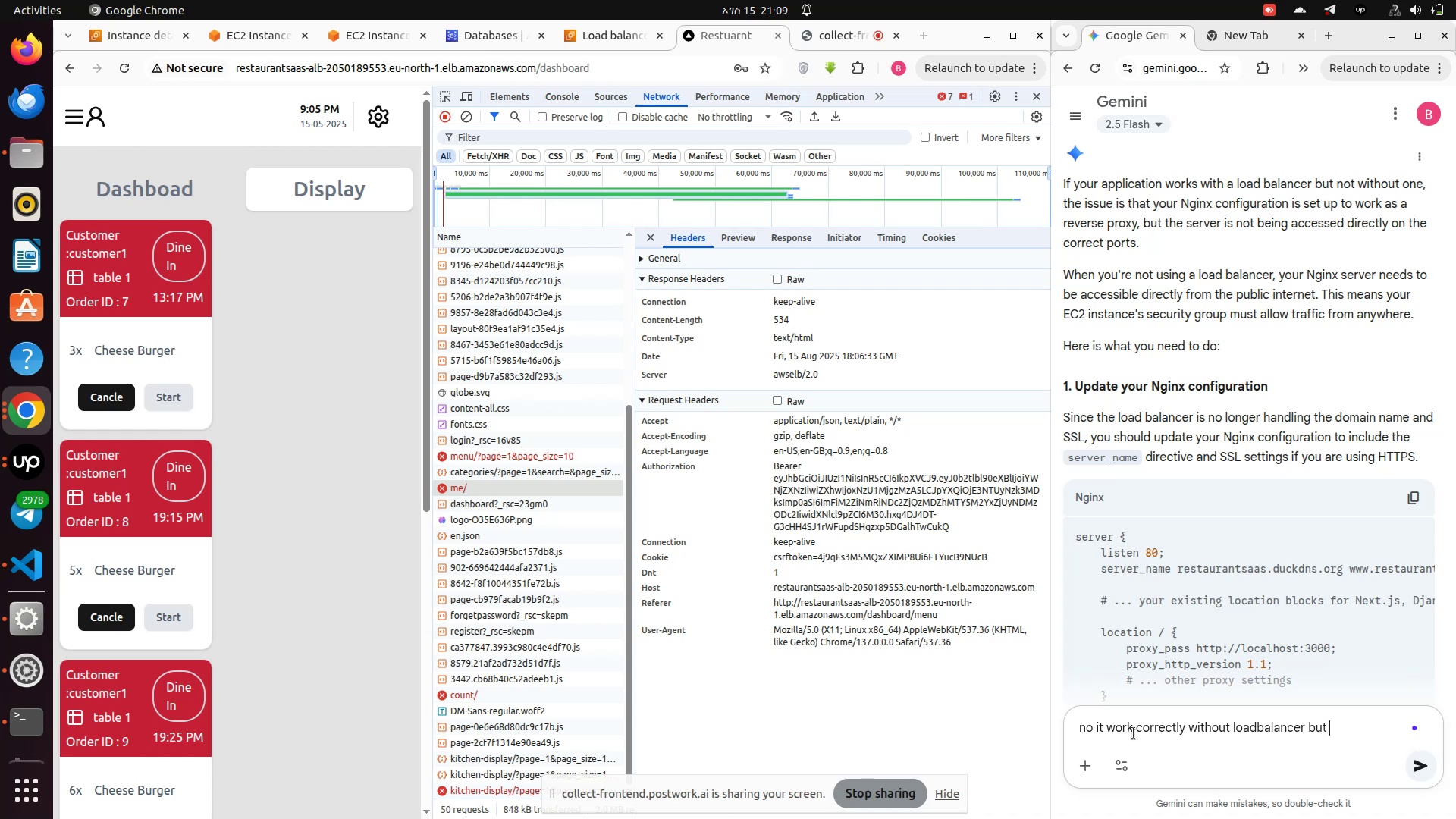 
type(with)
 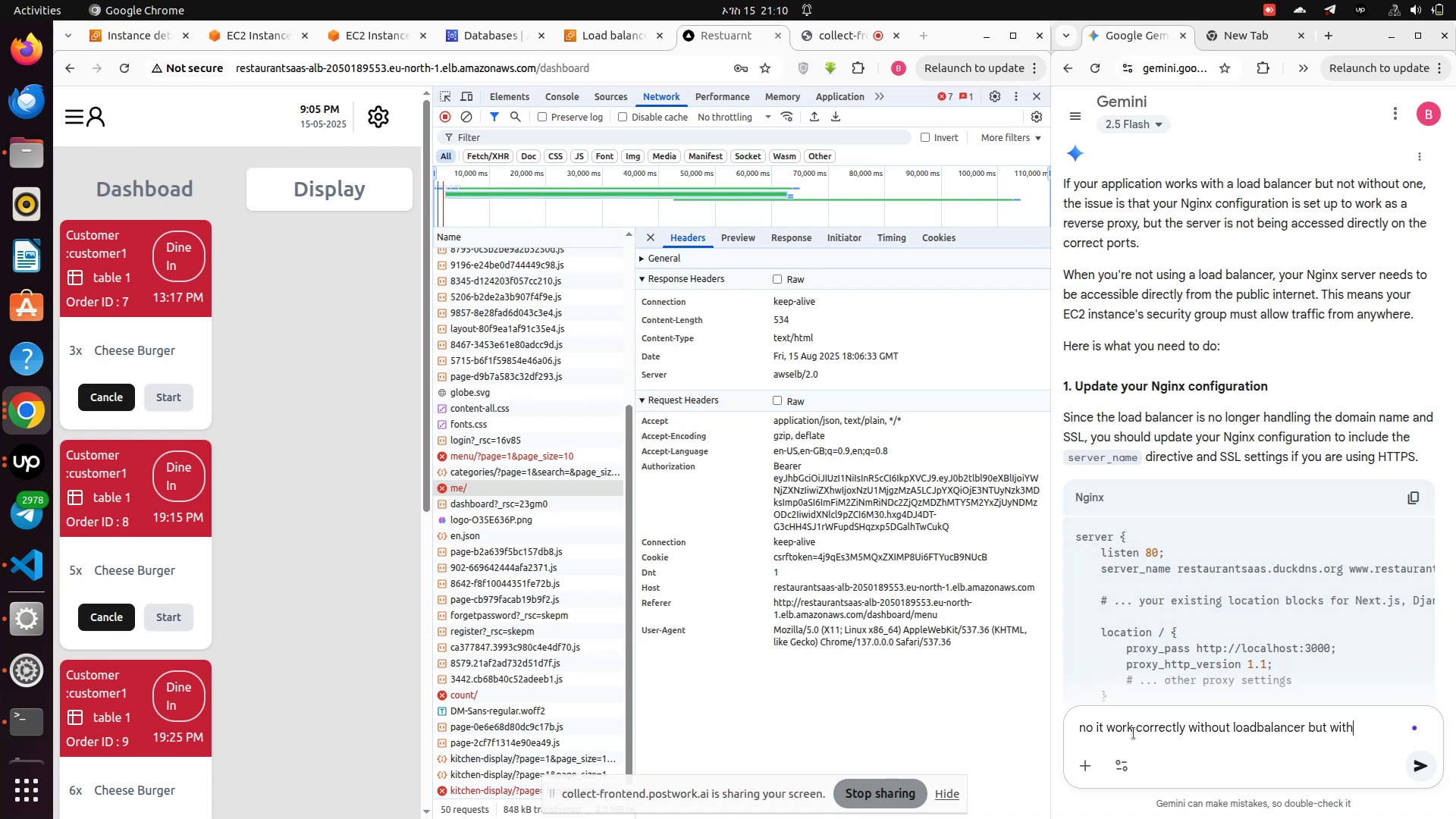 
type( loadbalancer )
 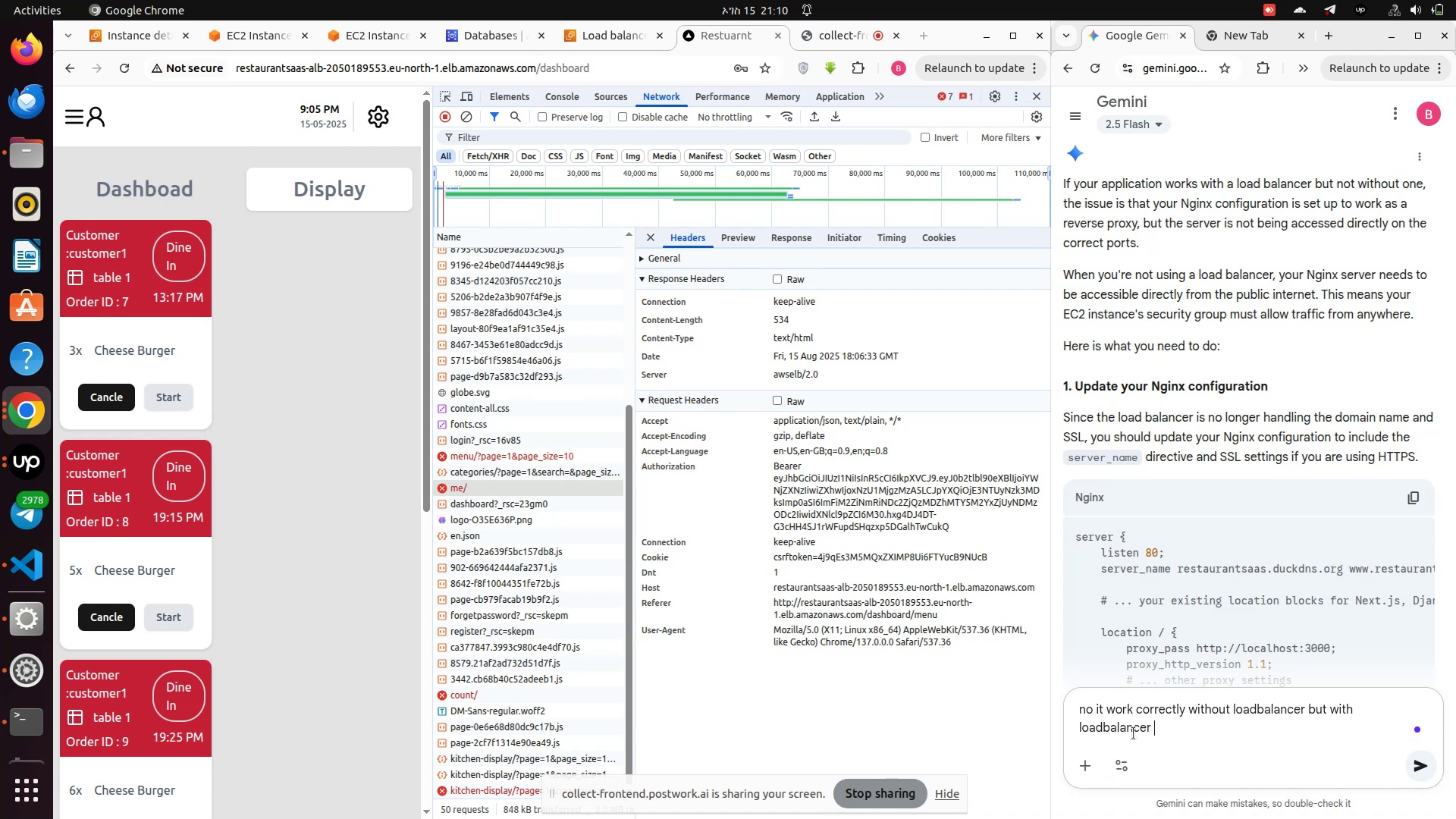 
wait(10.09)
 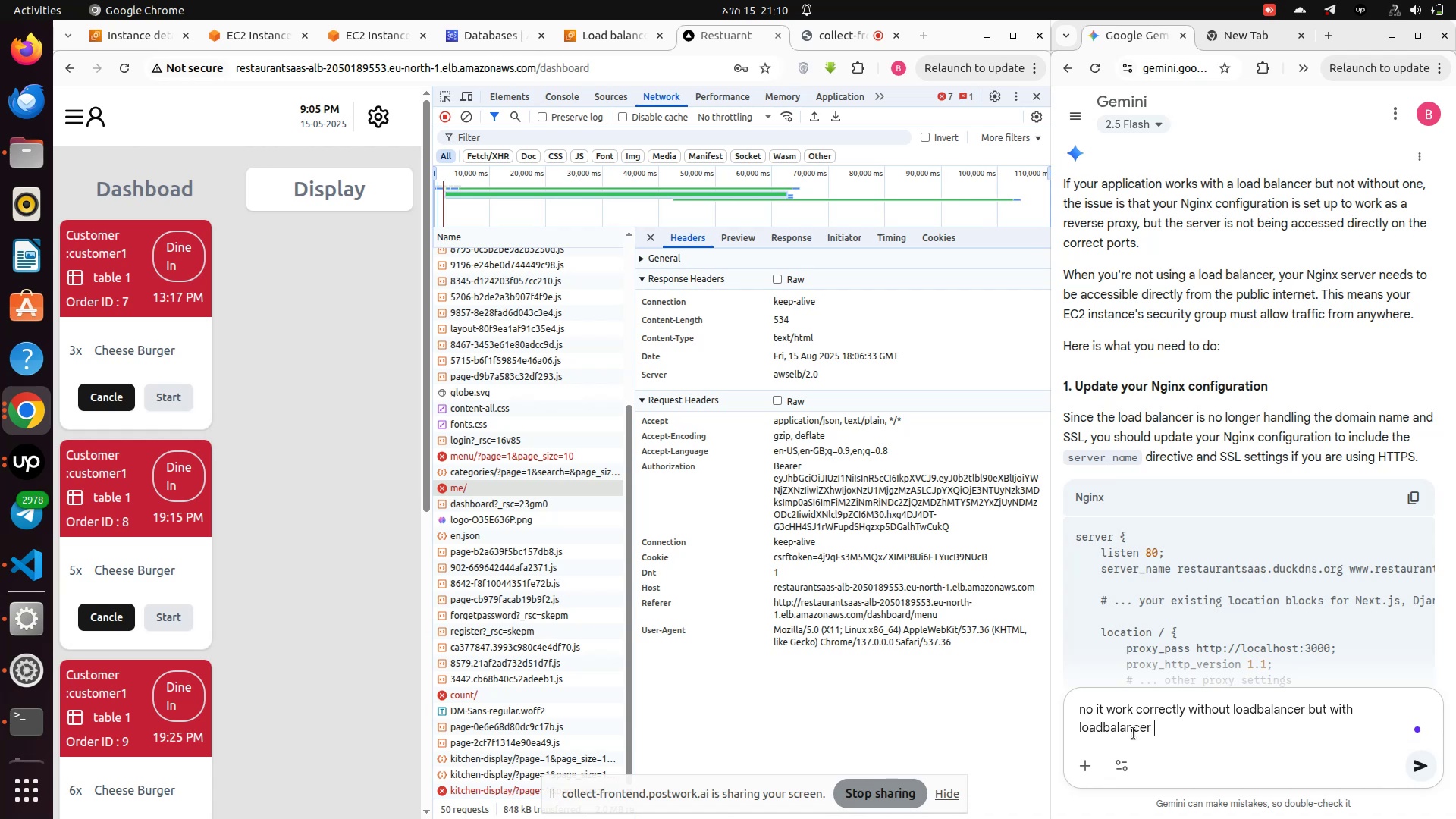 
key(Enter)
 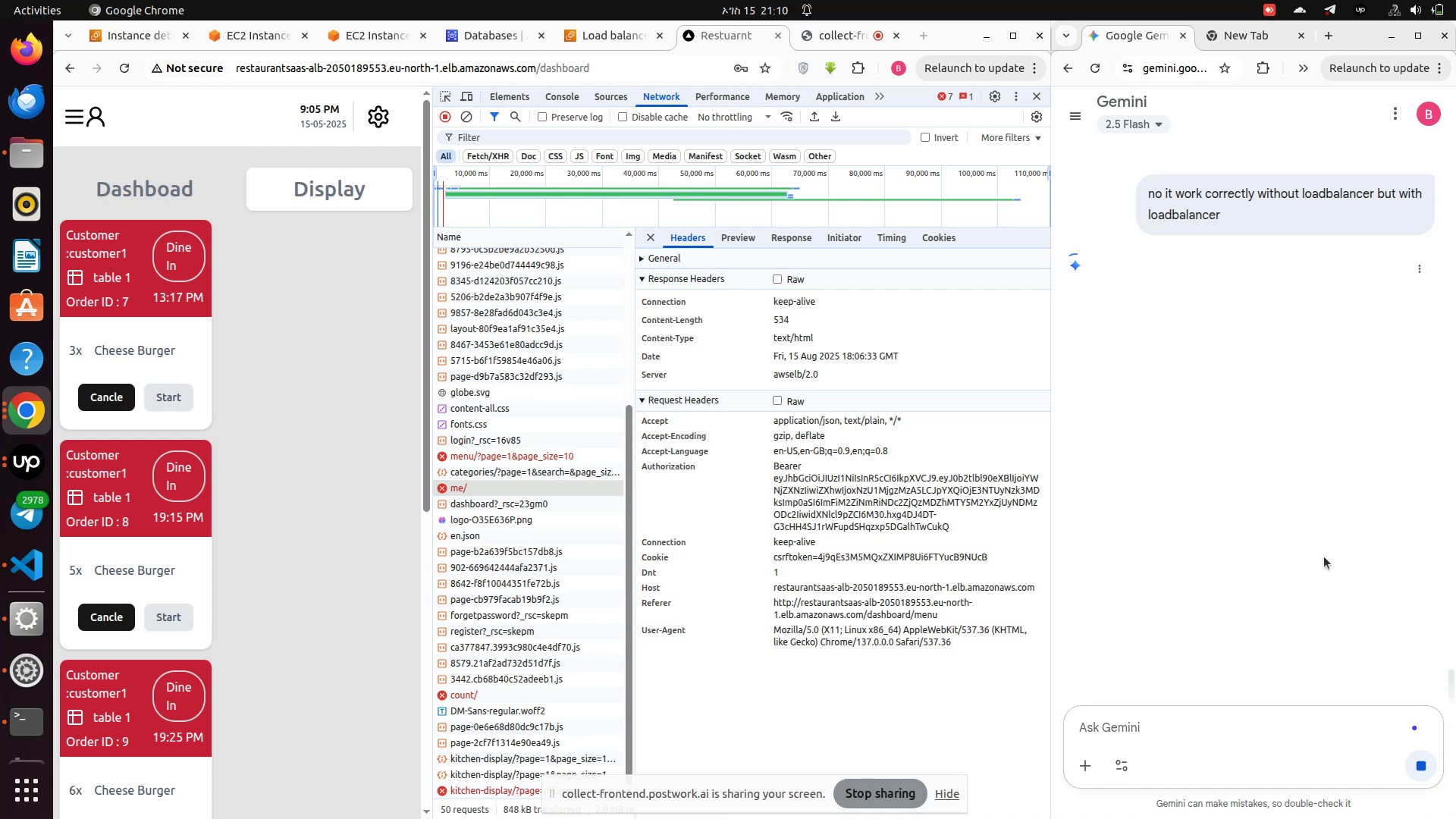 
wait(7.86)
 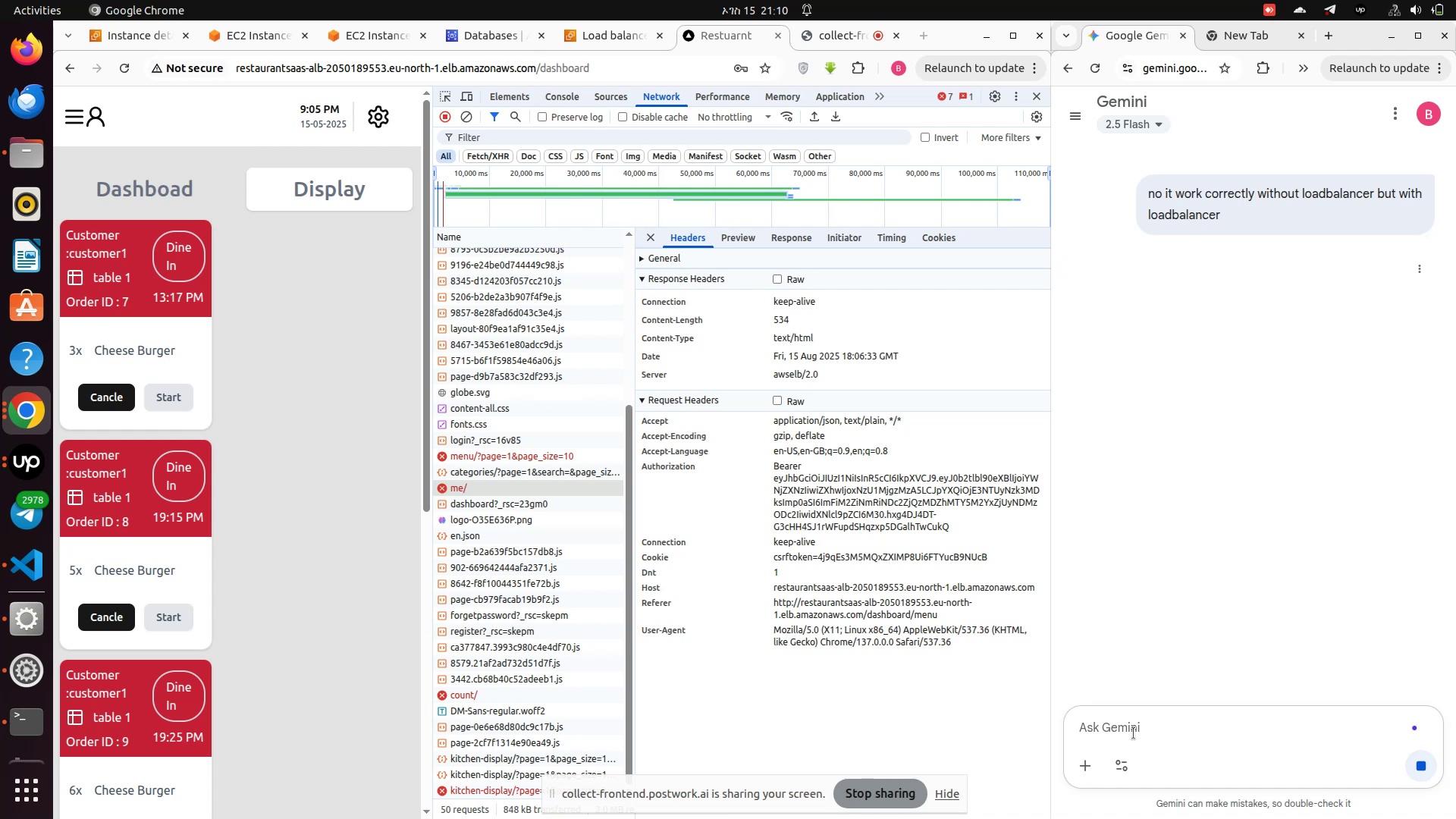 
mouse_move([1185, 375])
 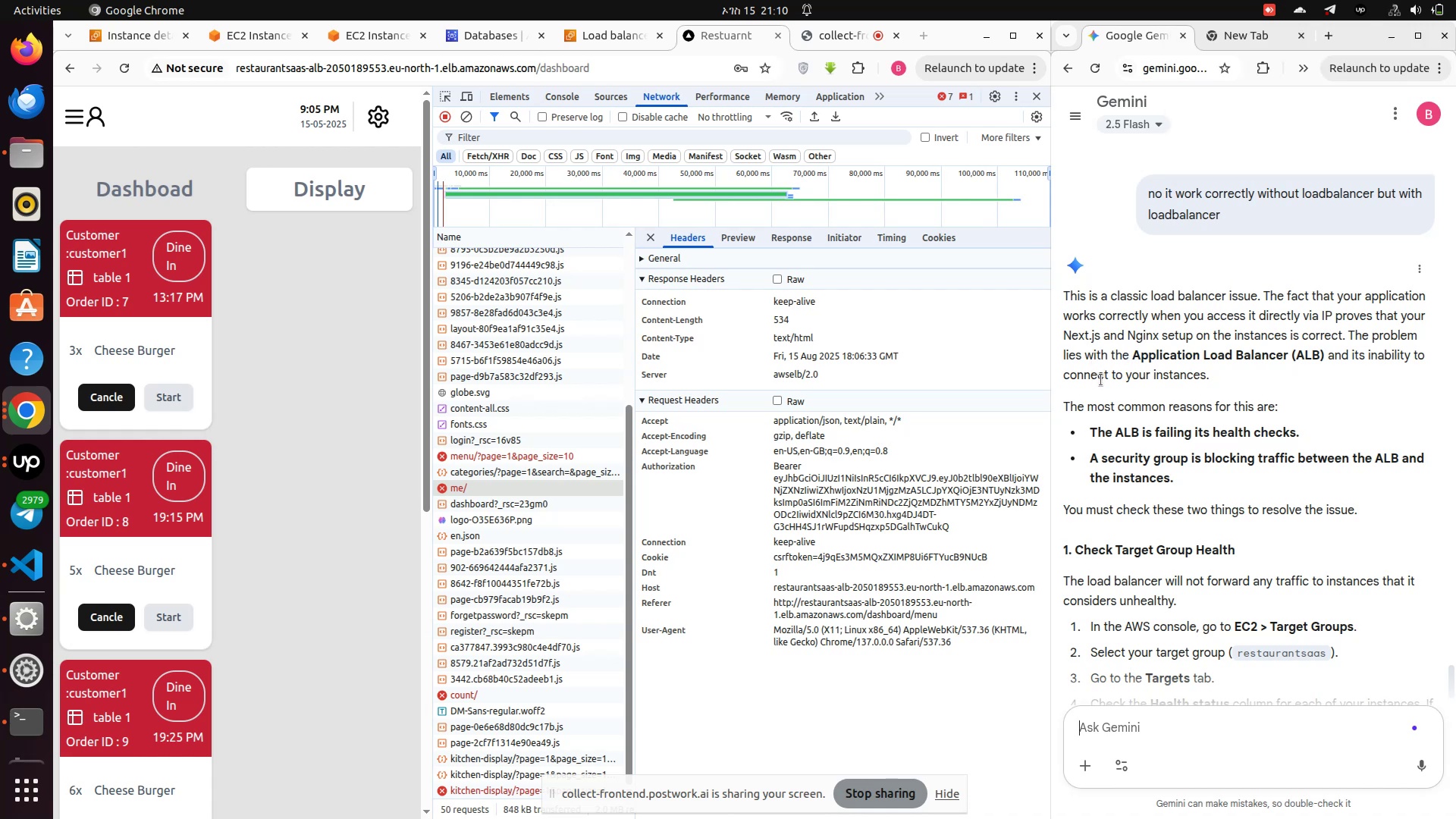 
wait(24.15)
 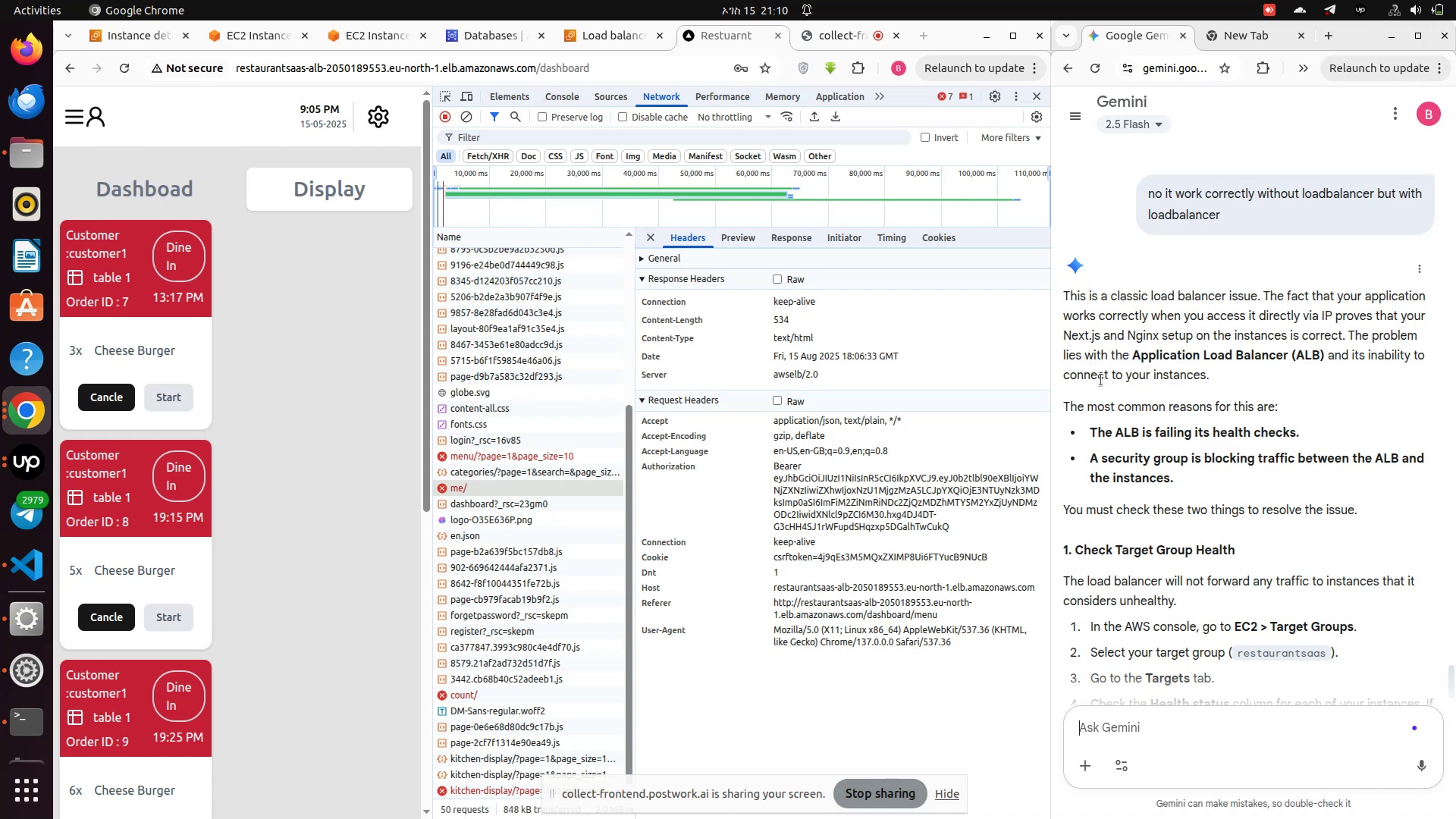 
scroll: coordinate [1132, 416], scroll_direction: down, amount: 1.0
 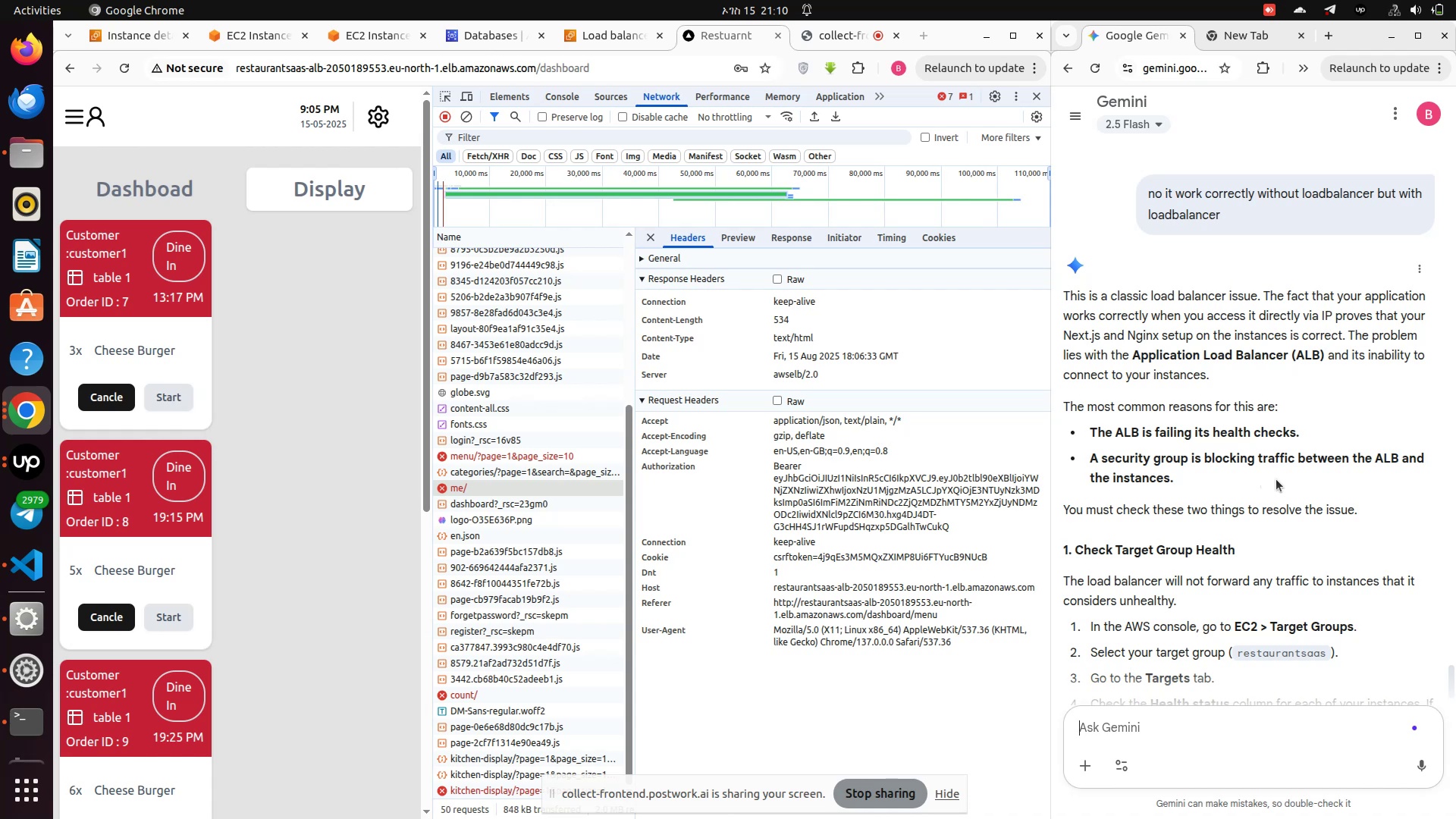 
wait(13.1)
 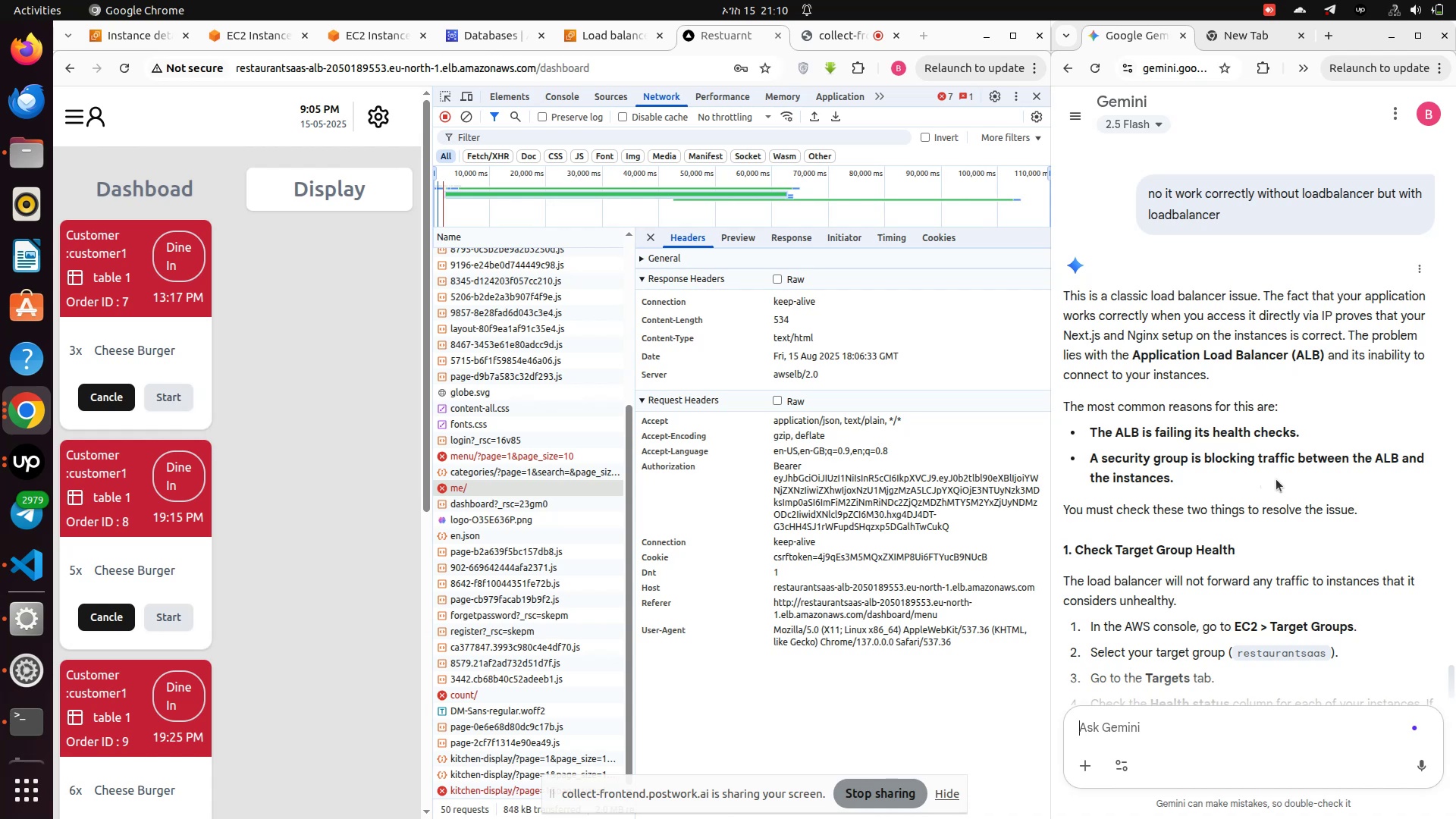 
left_click([130, 33])
 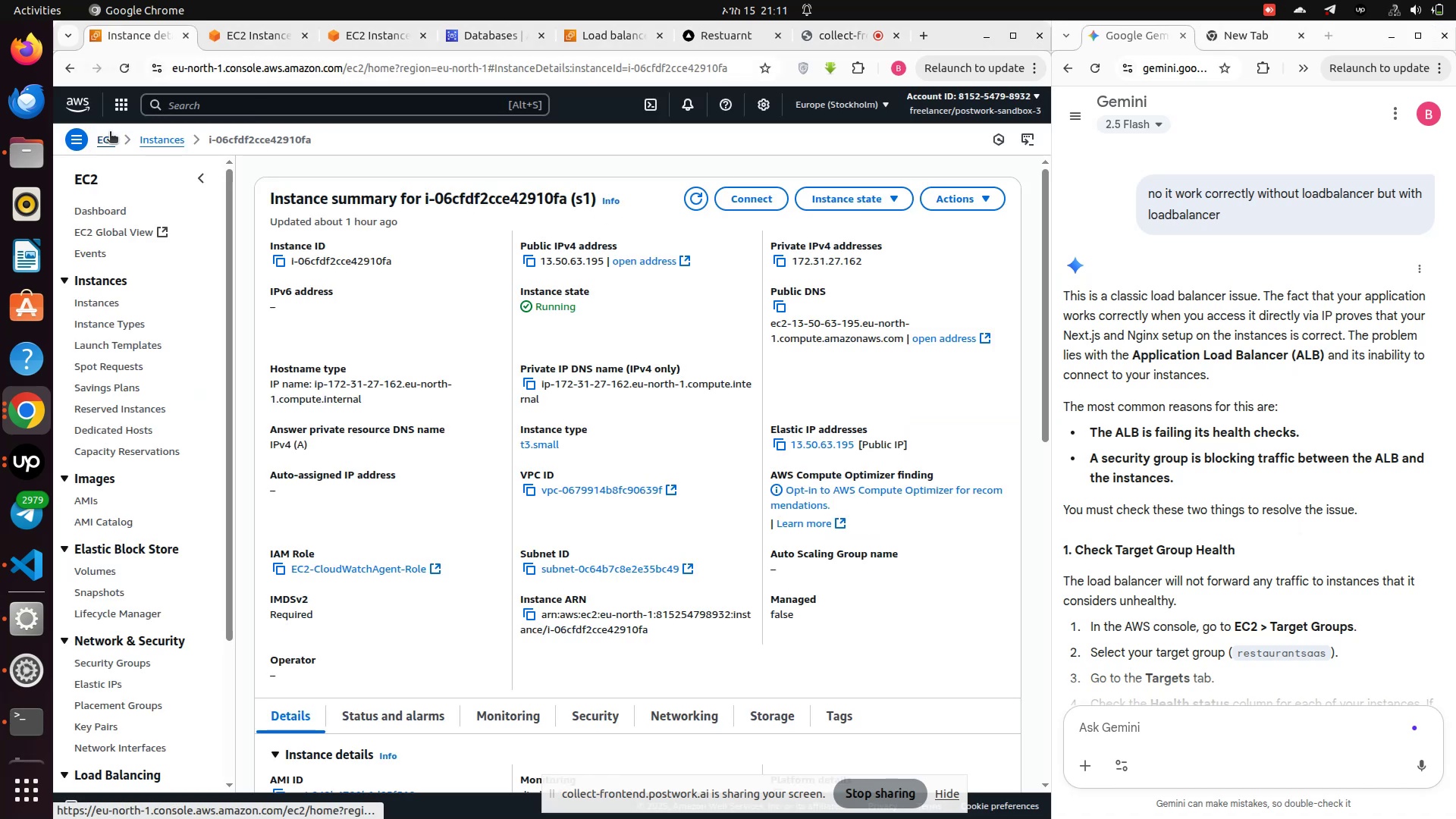 
left_click([110, 133])
 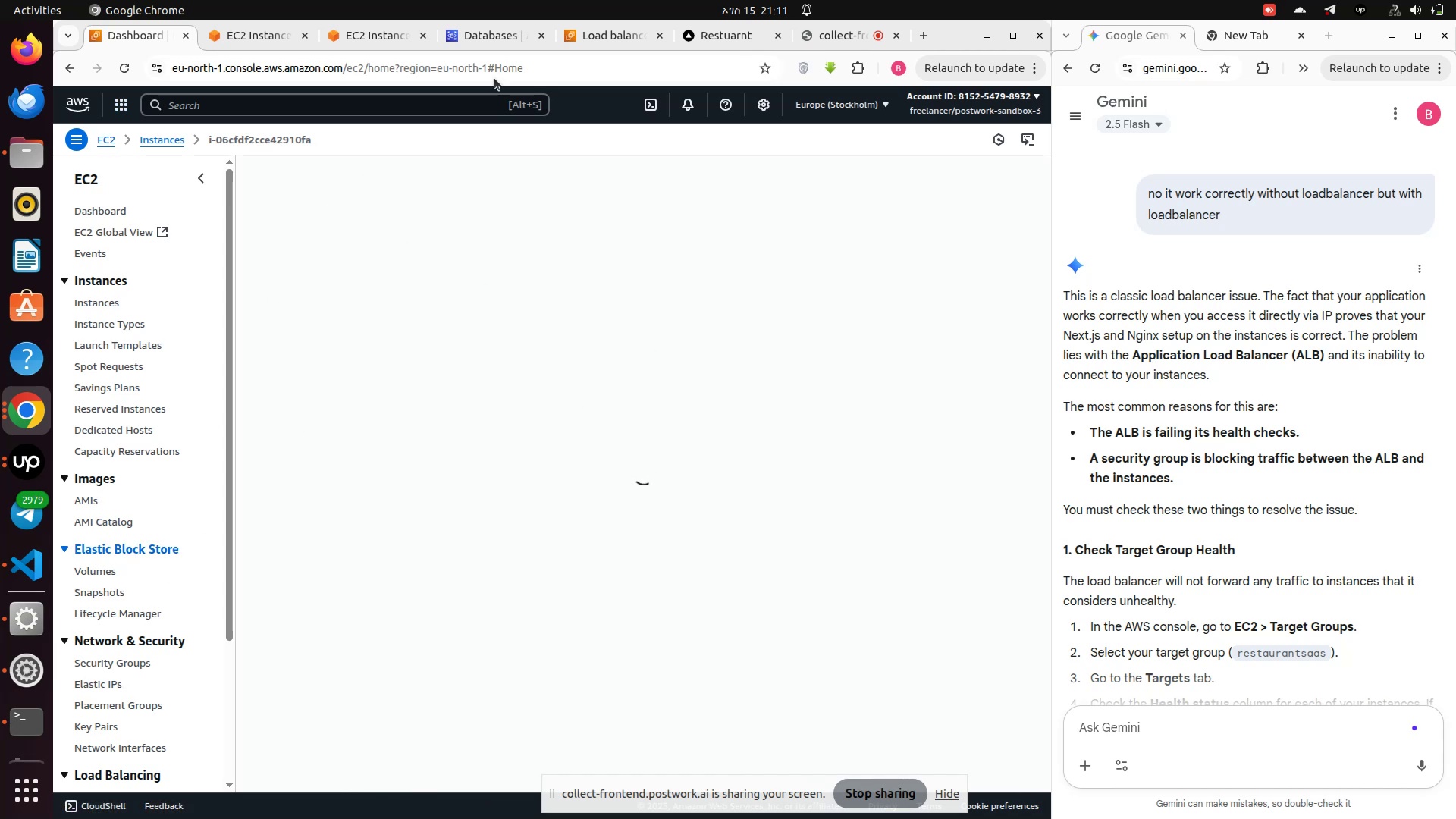 
left_click([592, 43])
 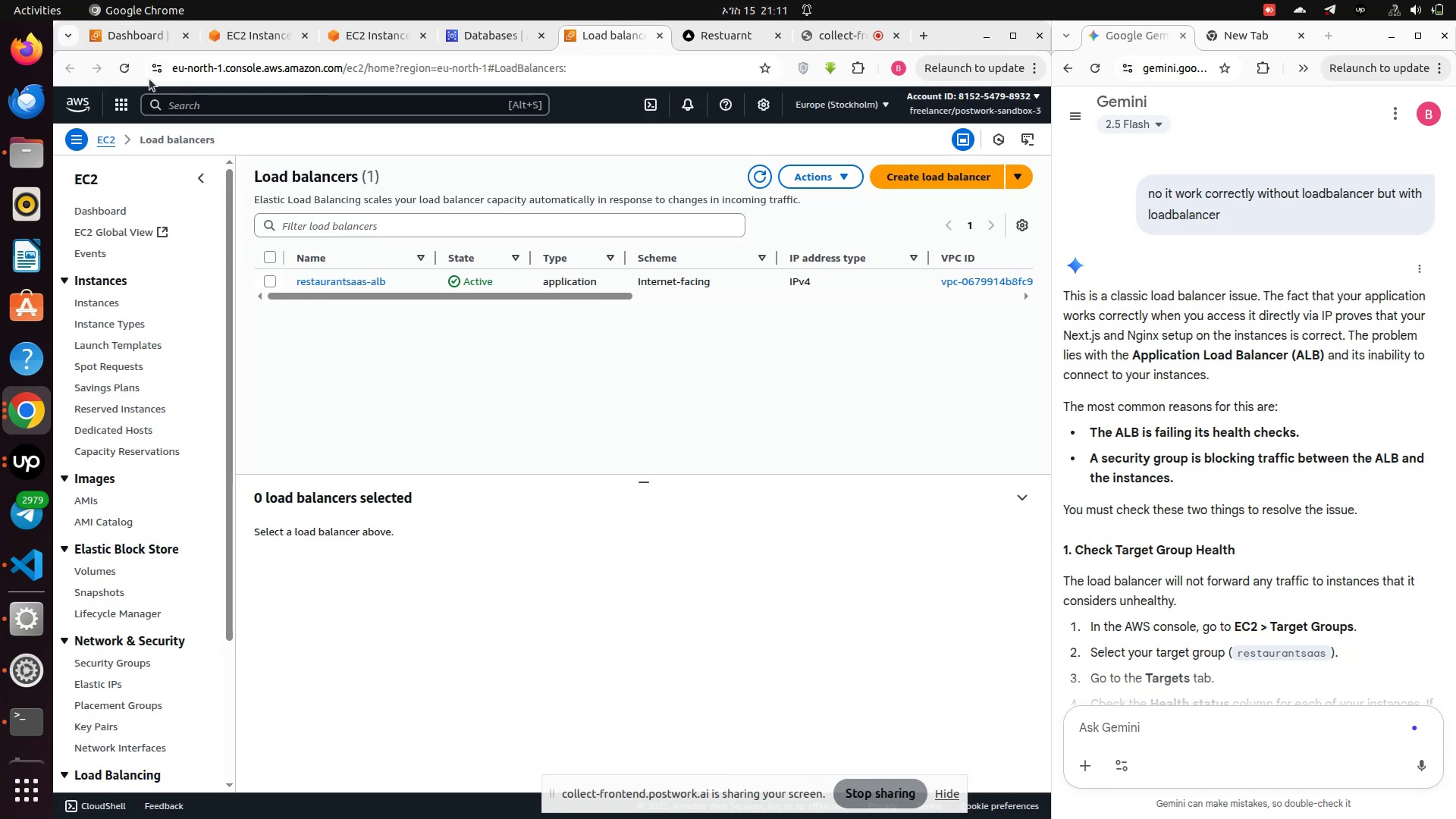 
left_click([128, 70])
 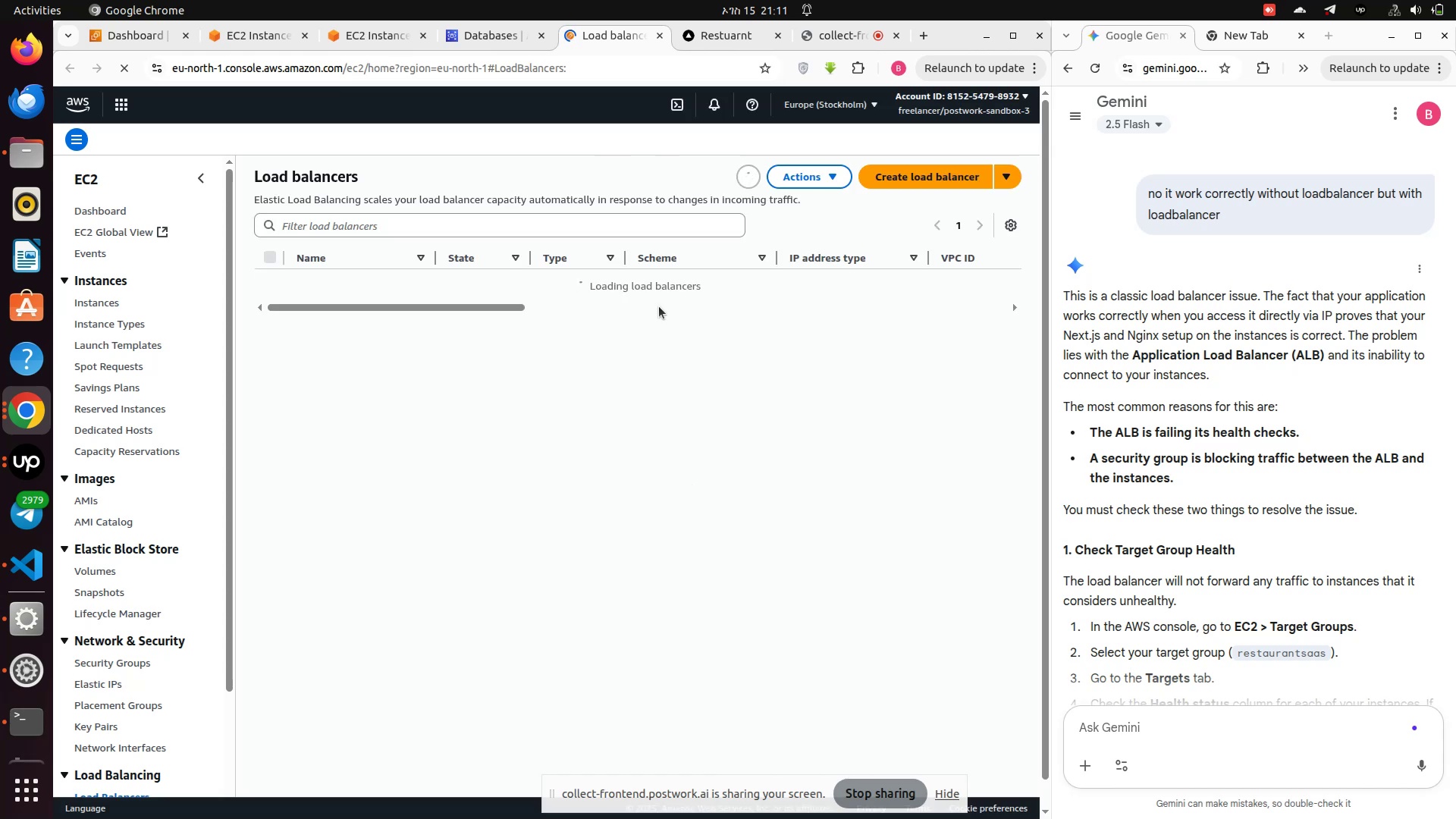 
wait(21.61)
 